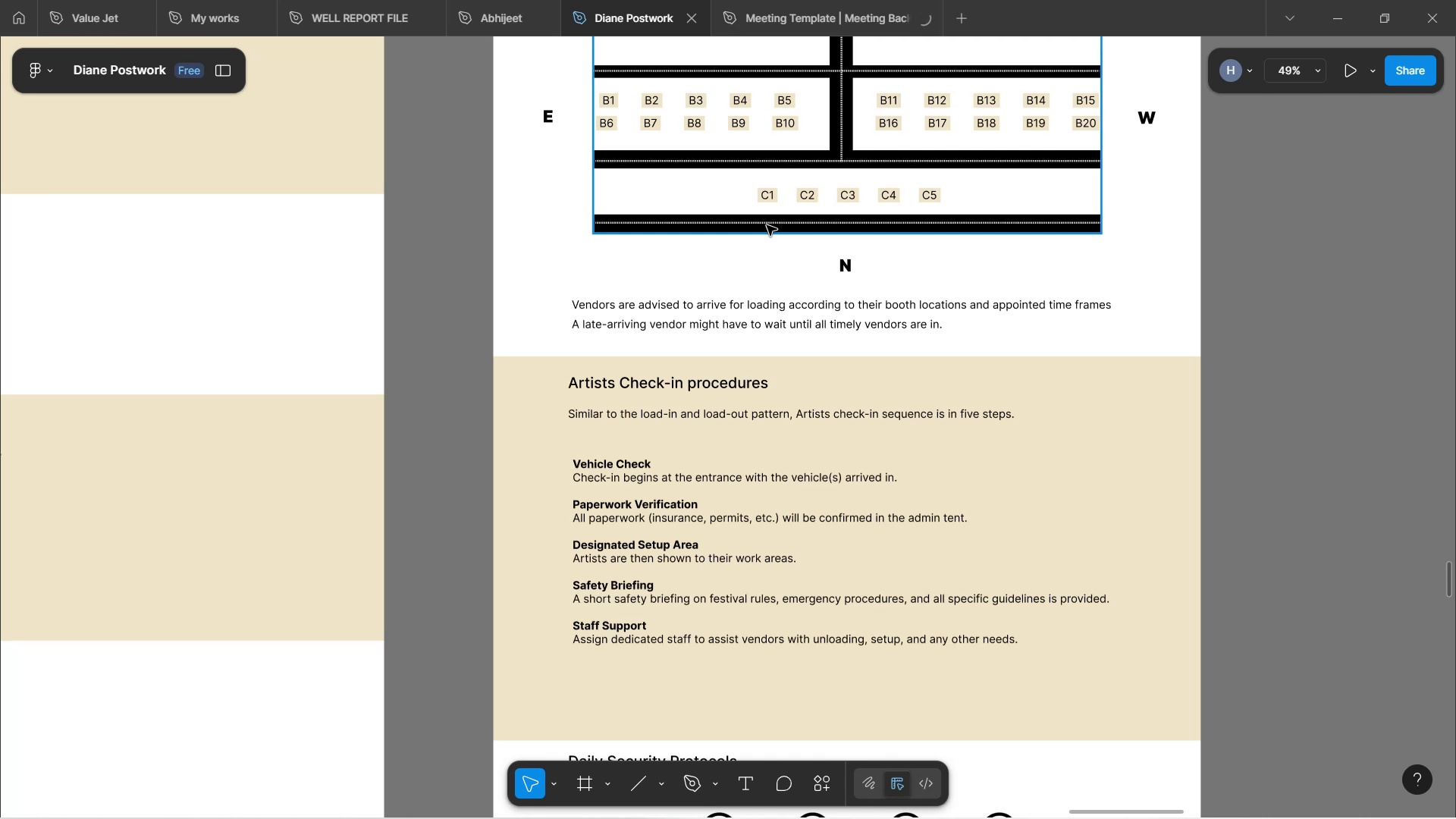 
wait(6.11)
 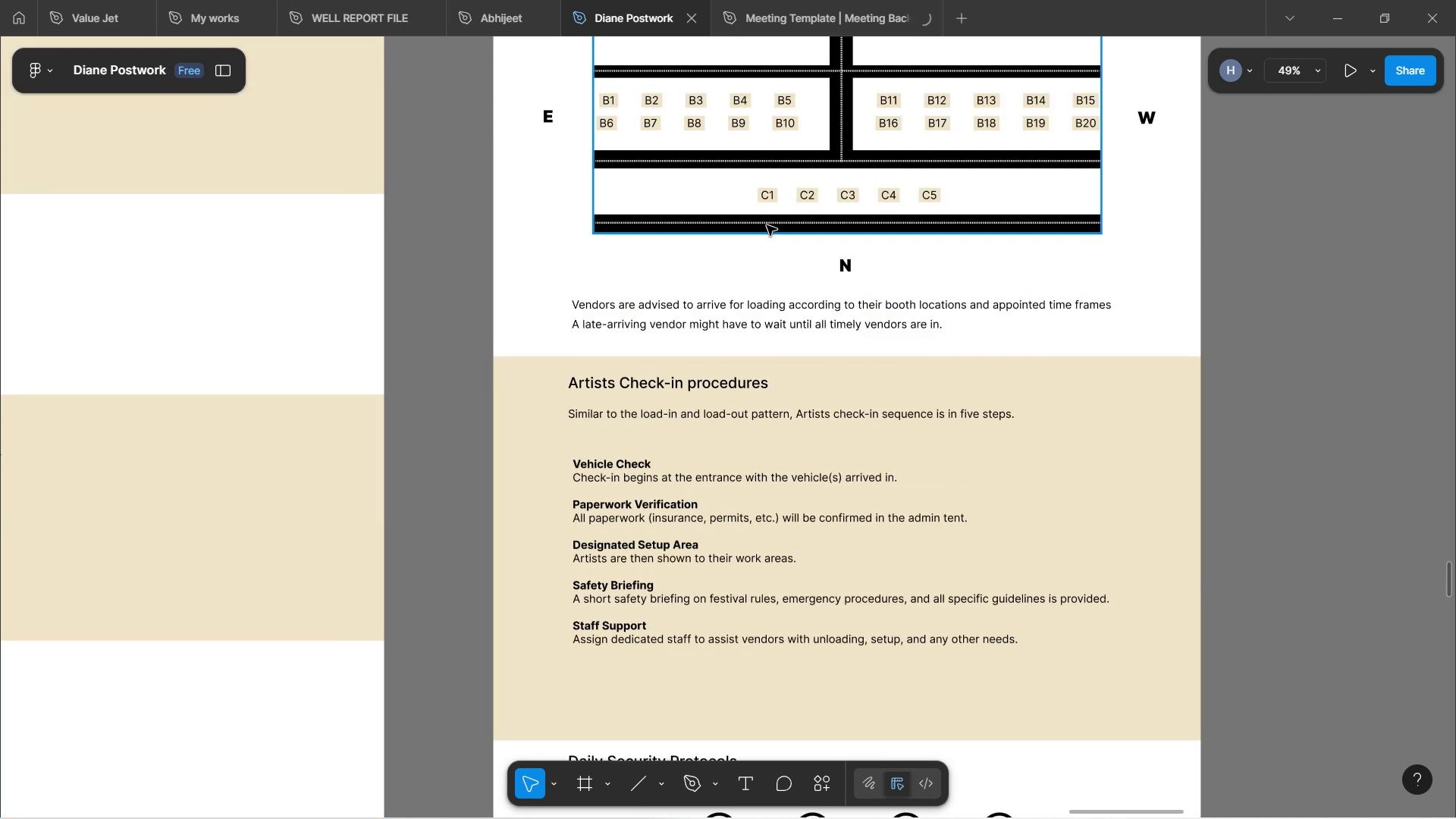 
scroll: coordinate [767, 224], scroll_direction: up, amount: 3.0
 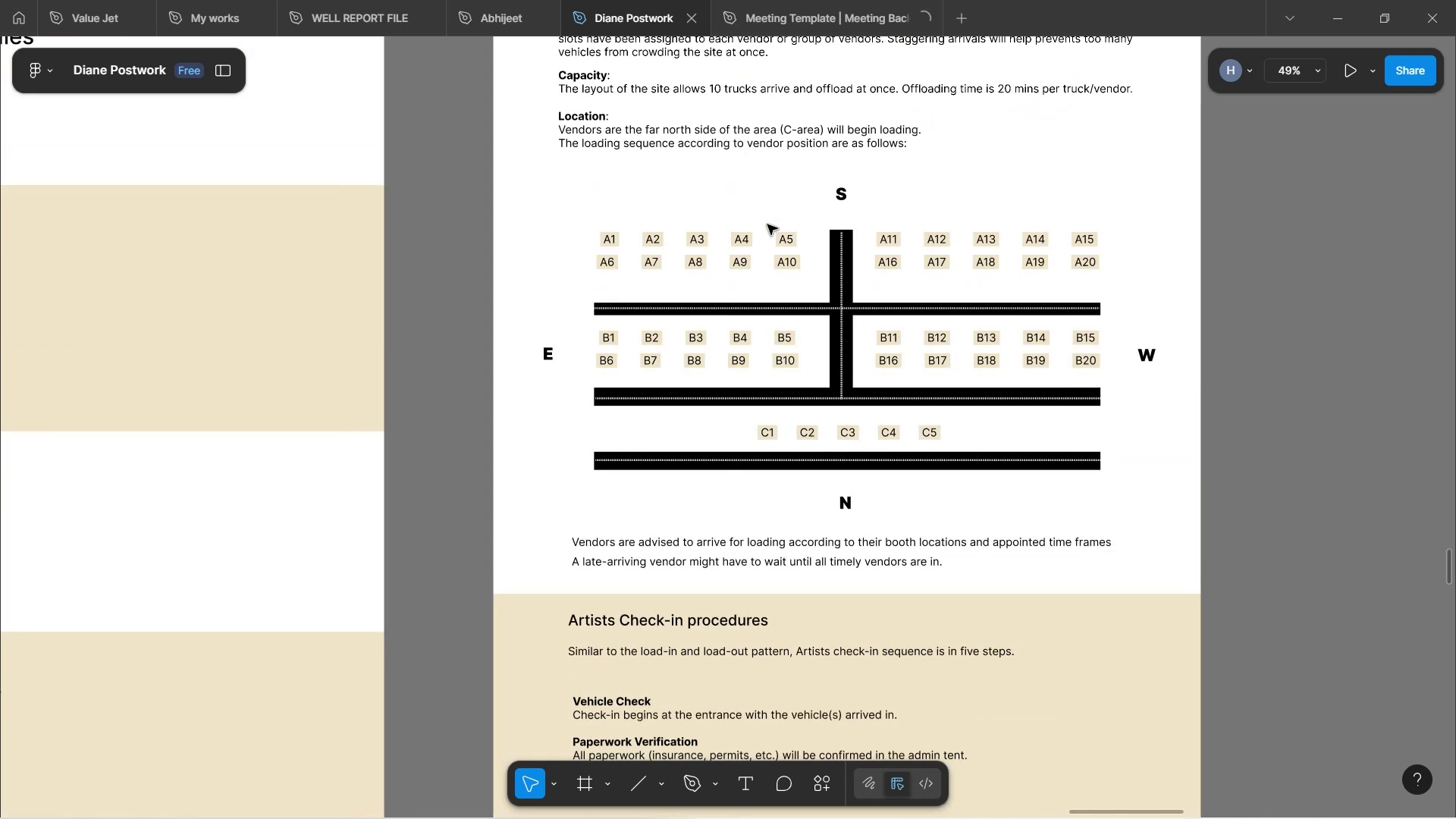 
scroll: coordinate [806, 316], scroll_direction: down, amount: 21.0
 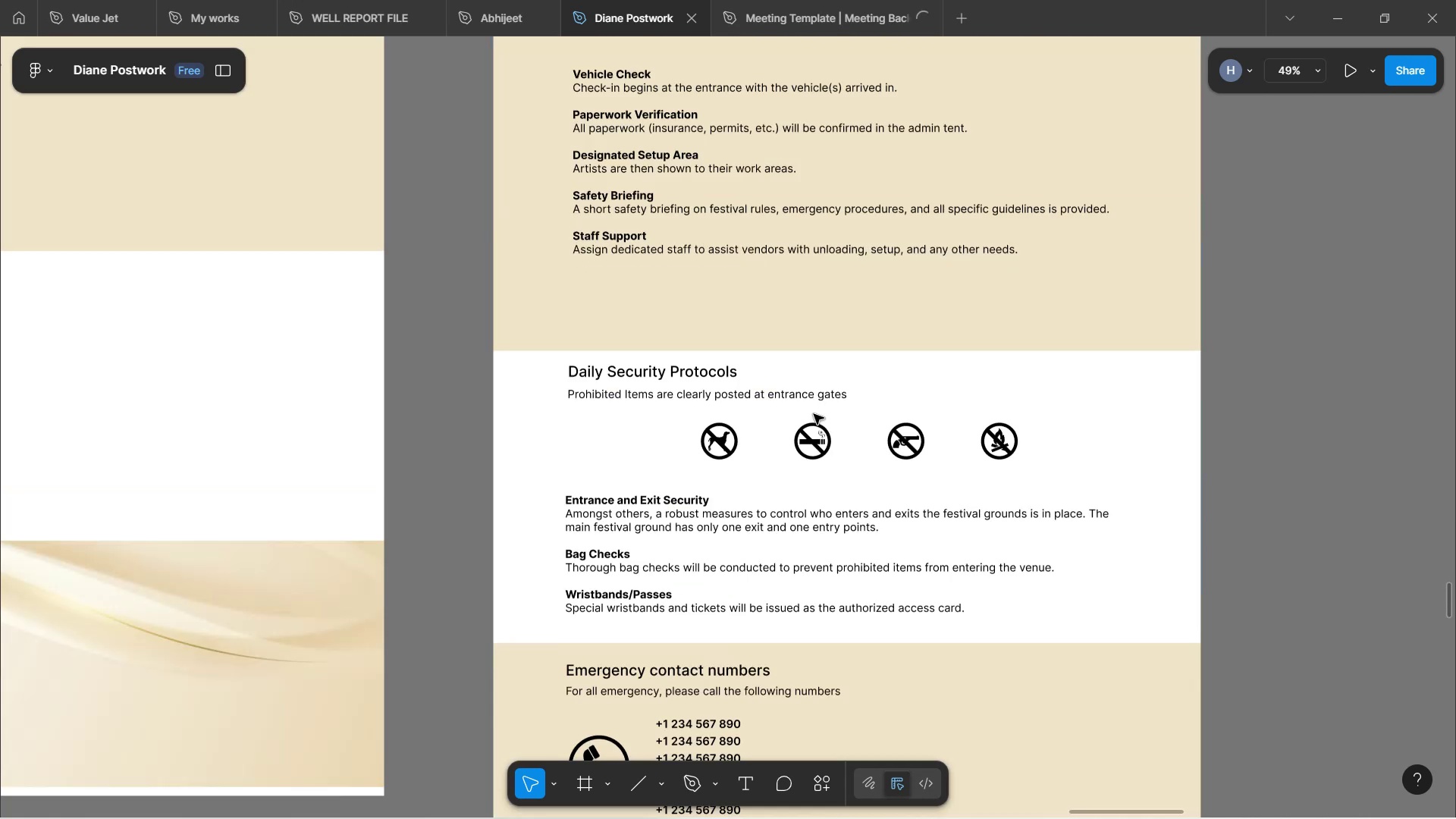 
scroll: coordinate [819, 409], scroll_direction: up, amount: 6.0
 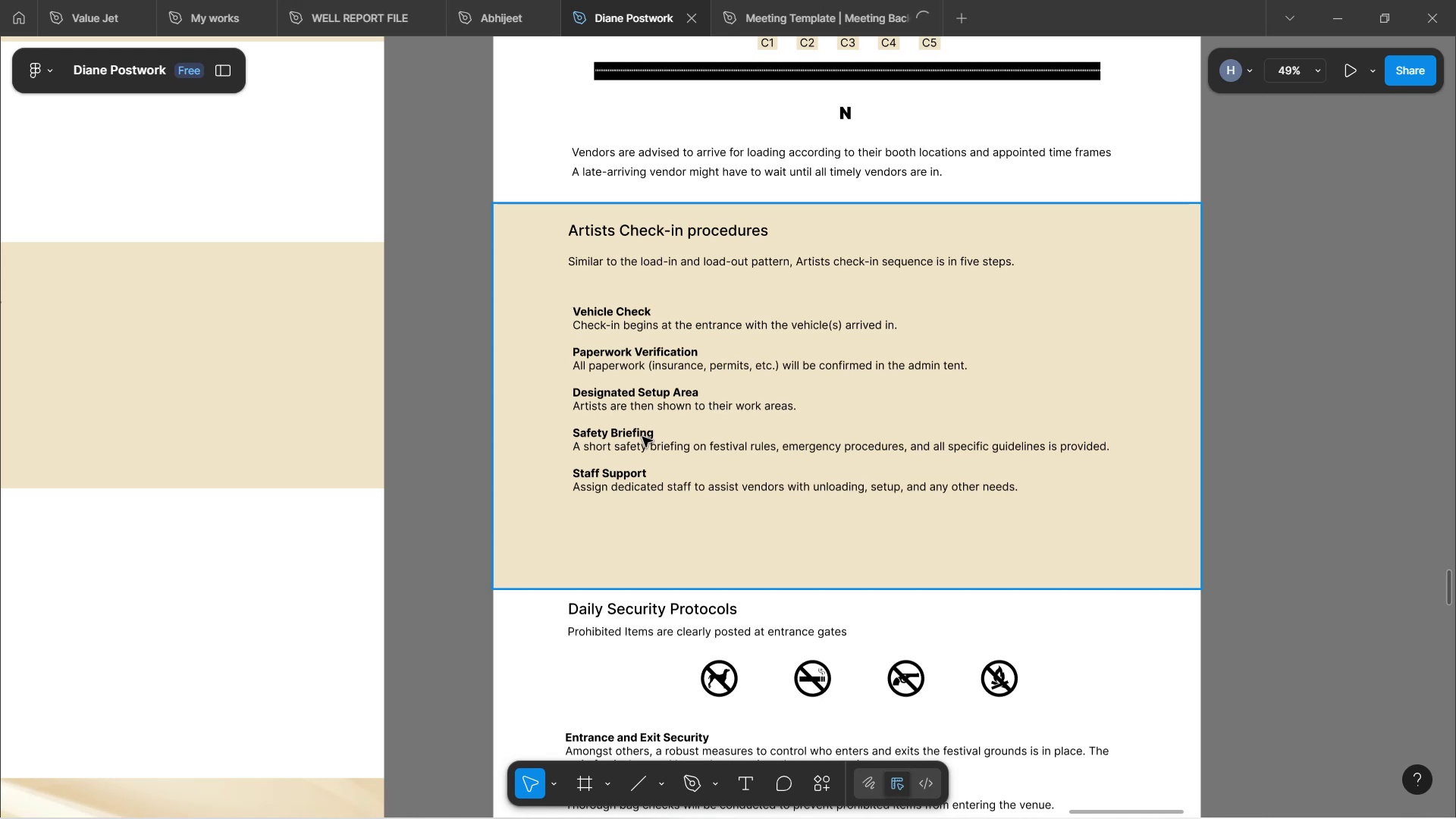 
wait(139.58)
 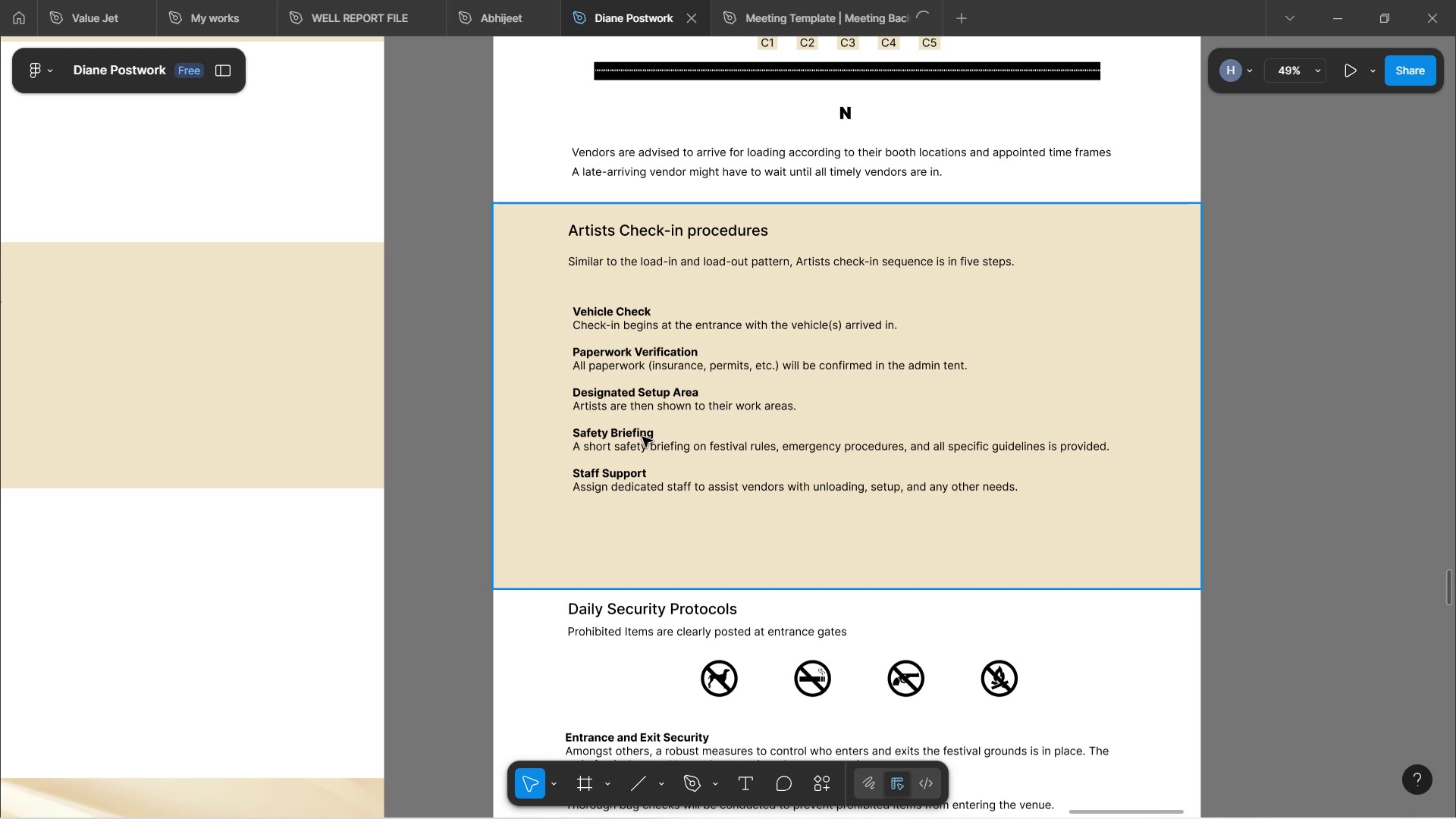 
scroll: coordinate [733, 305], scroll_direction: up, amount: 28.0
 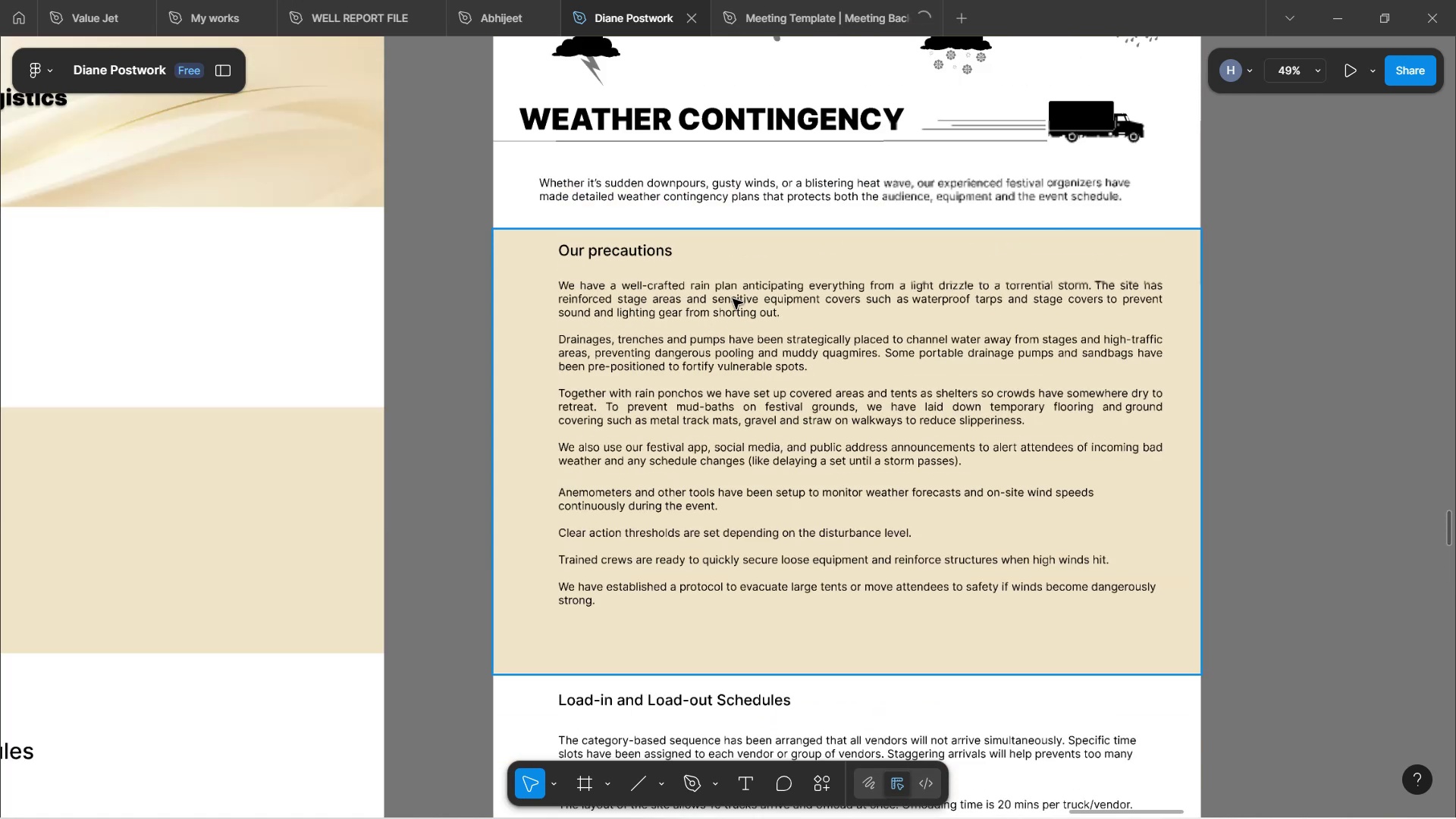 
scroll: coordinate [739, 297], scroll_direction: down, amount: 39.0
 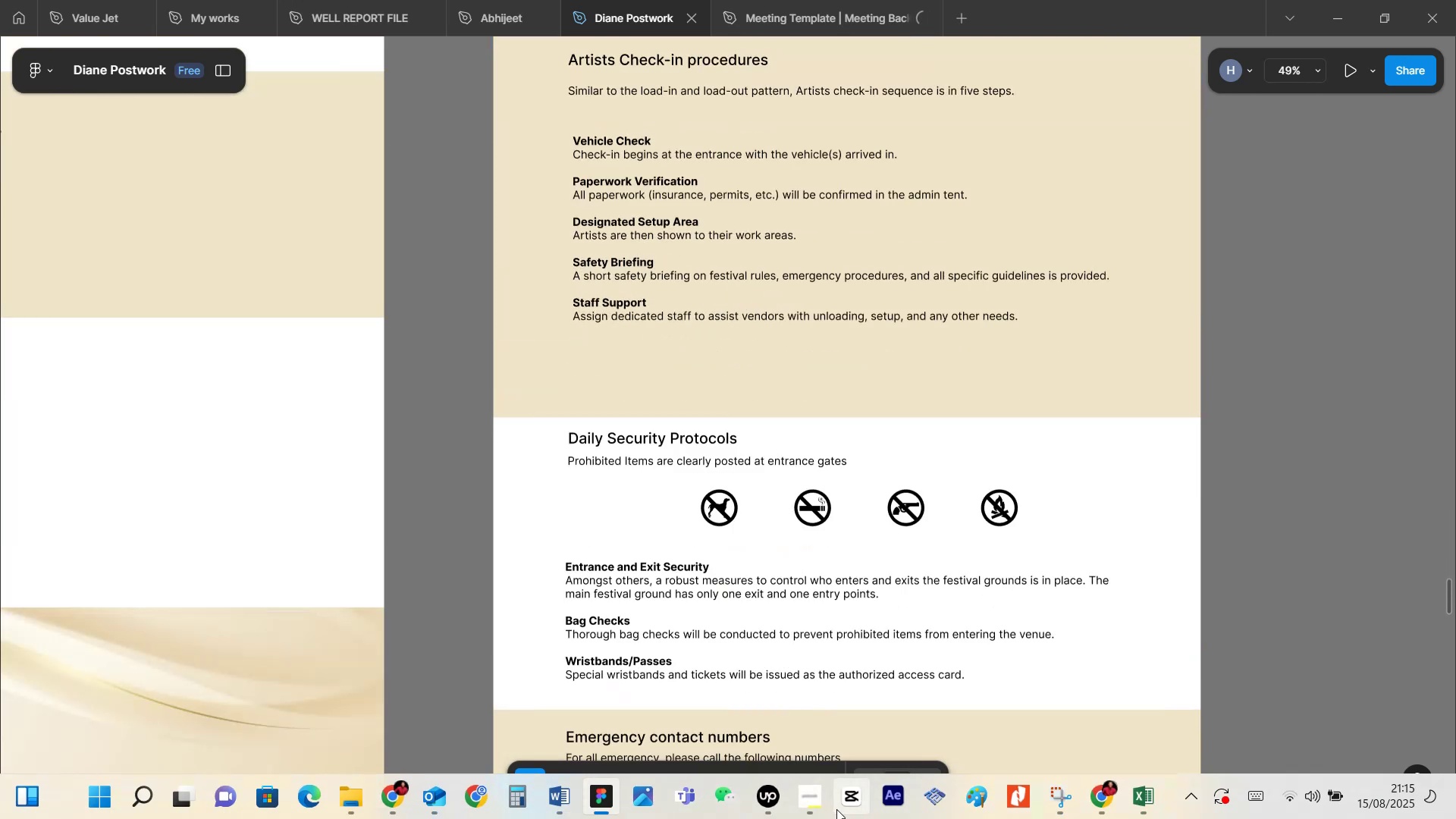 
mouse_move([1094, 794])
 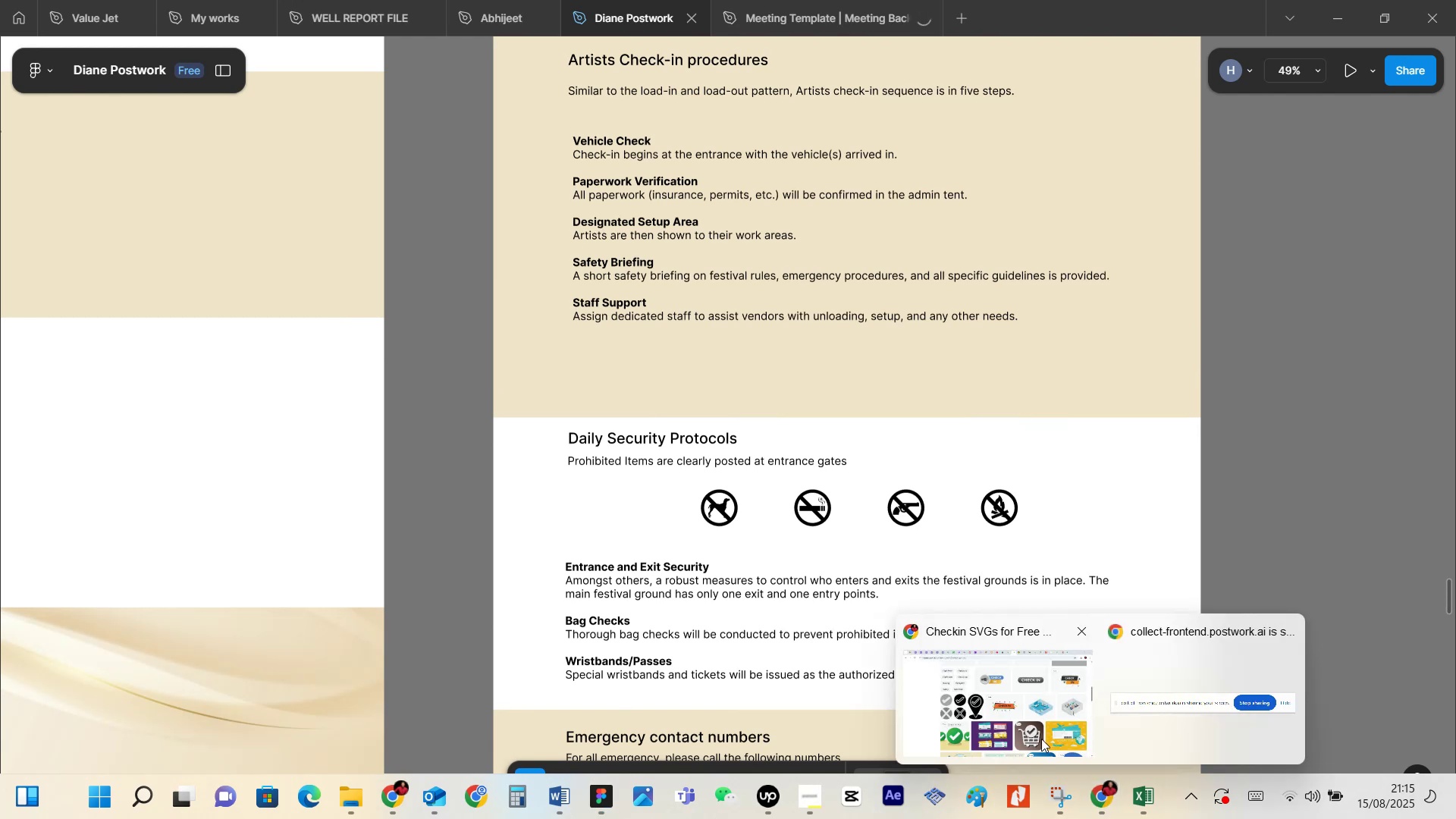 
left_click([1041, 739])
 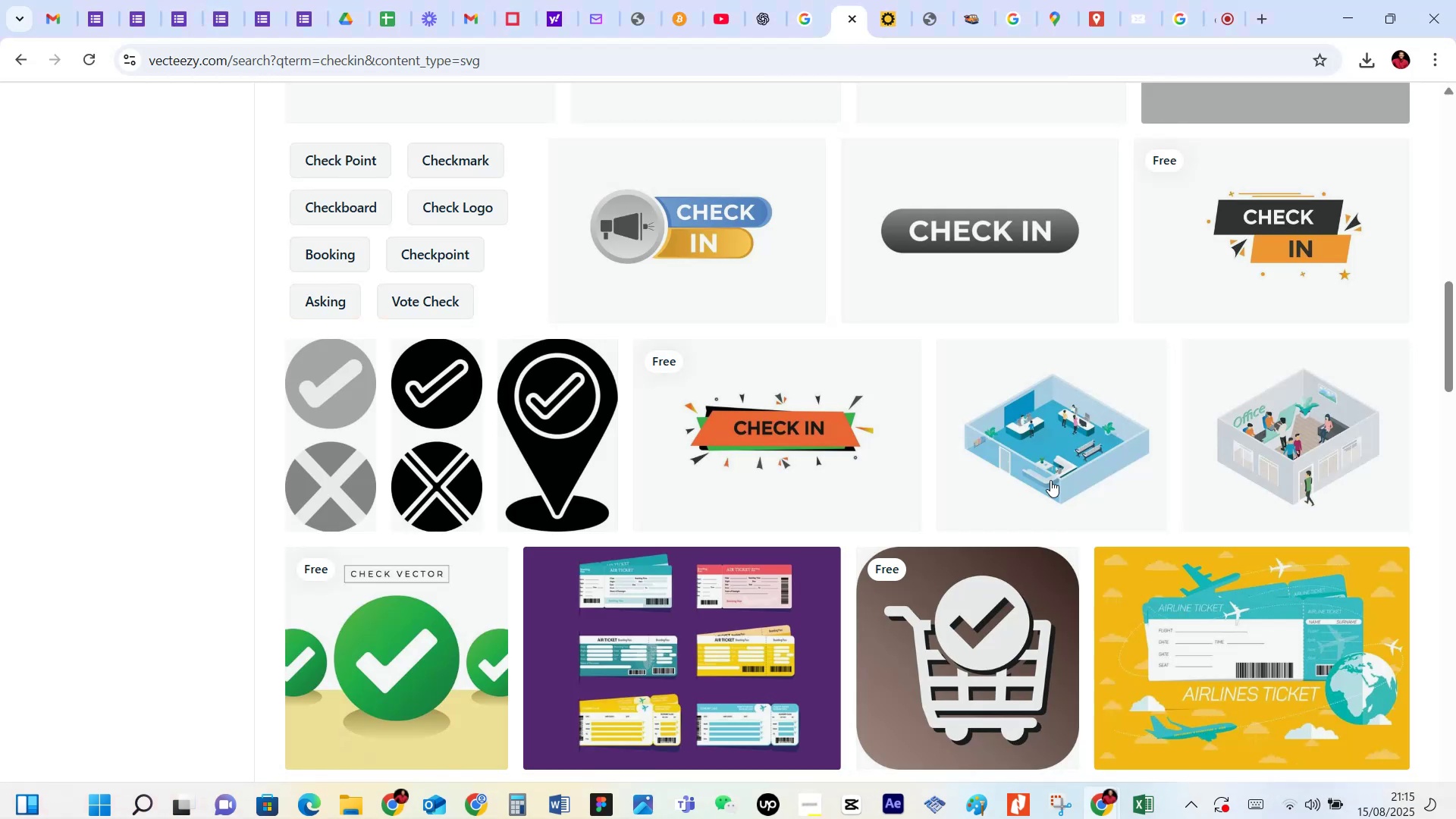 
scroll: coordinate [978, 457], scroll_direction: down, amount: 9.0
 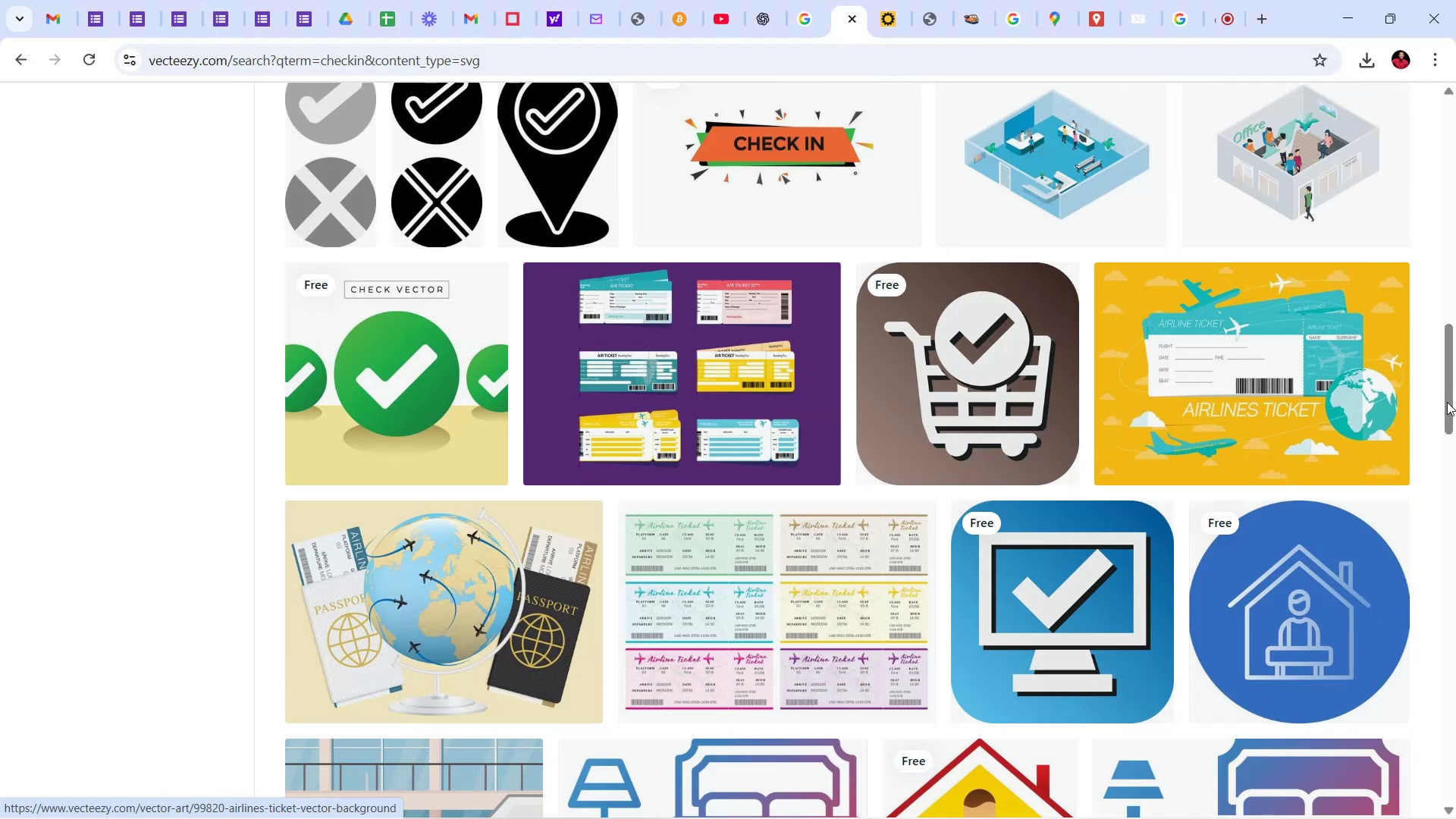 
left_click_drag(start_coordinate=[1455, 363], to_coordinate=[1439, 510])
 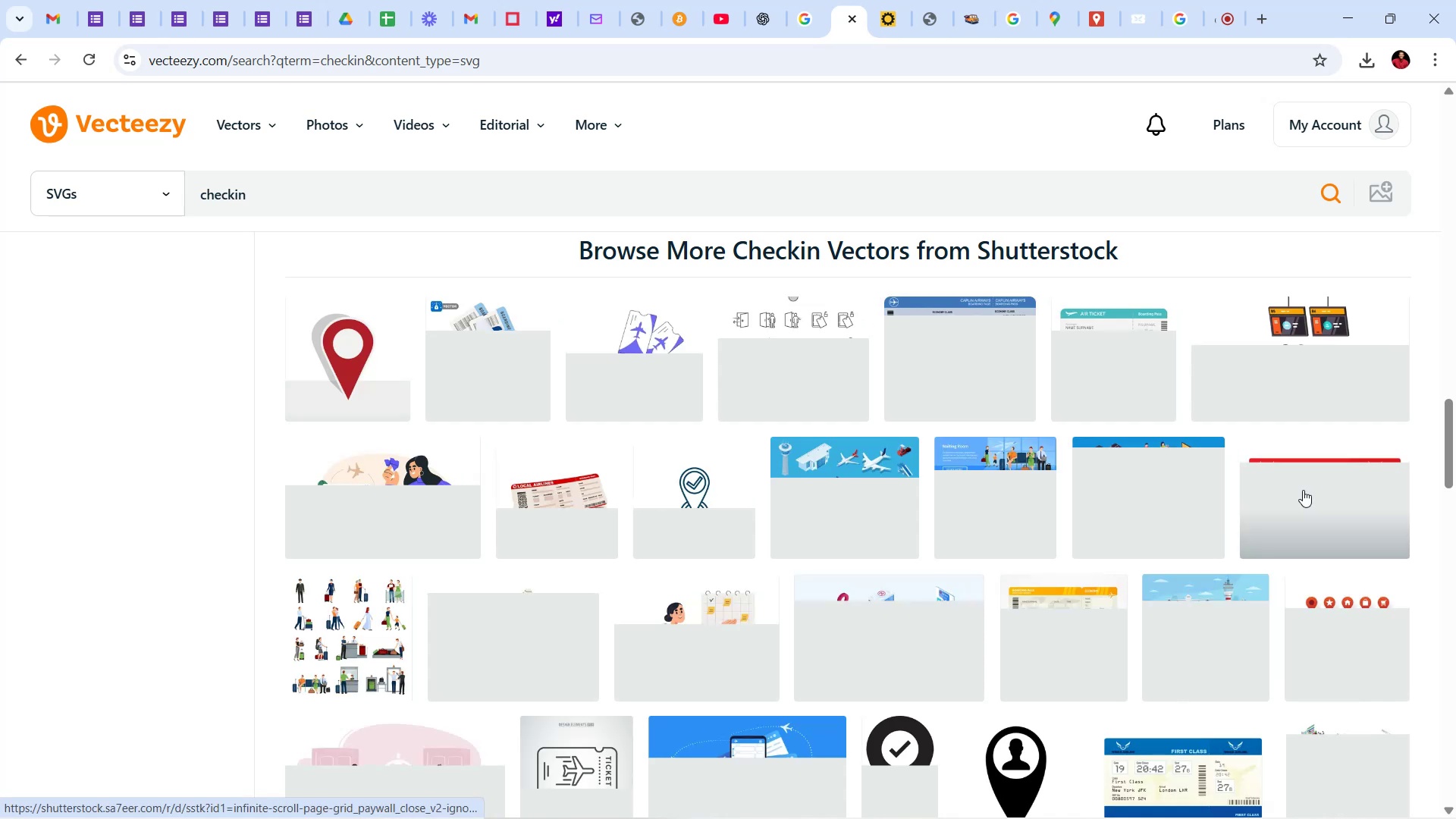 
wait(5.93)
 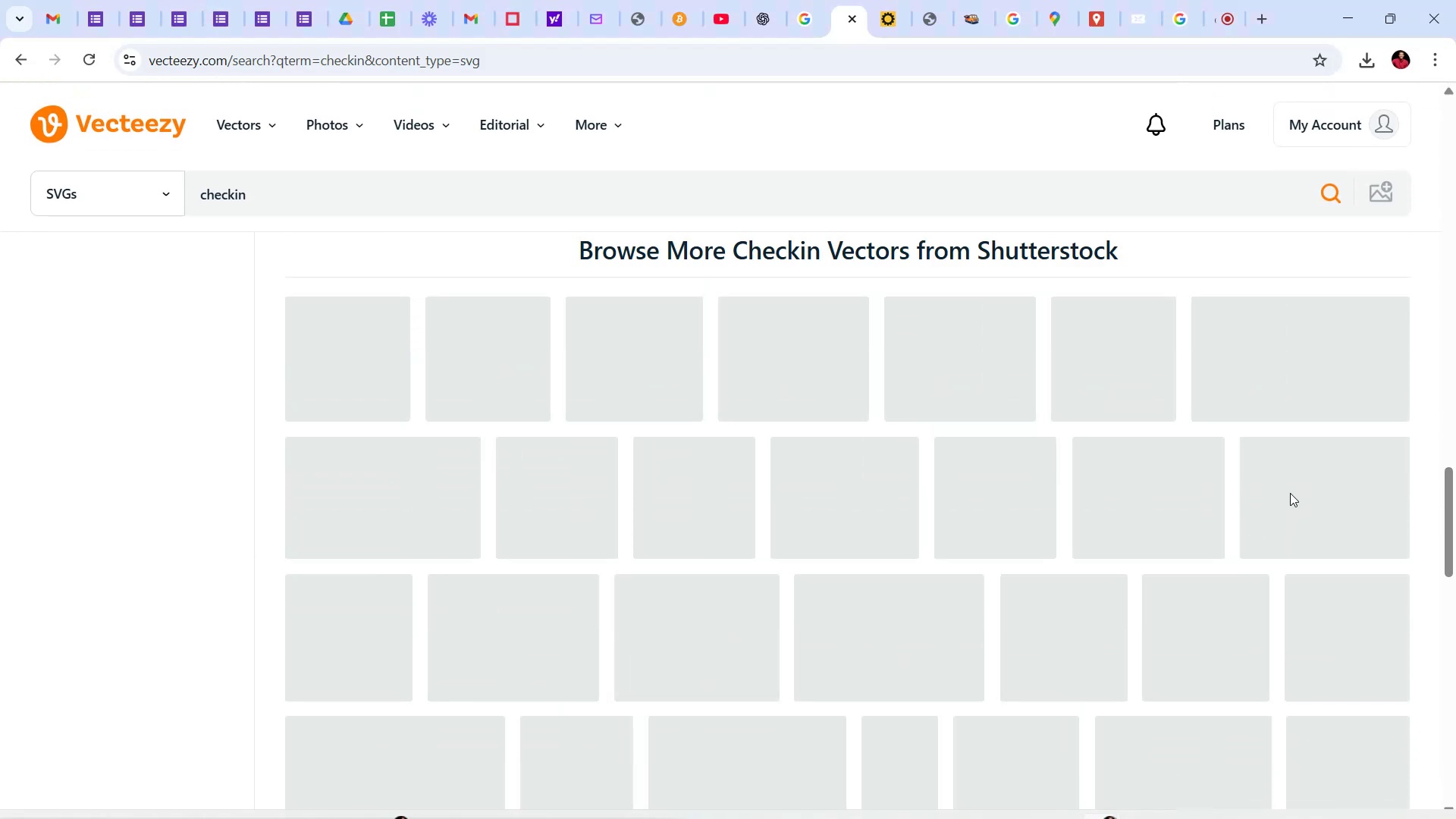 
mouse_move([967, 435])
 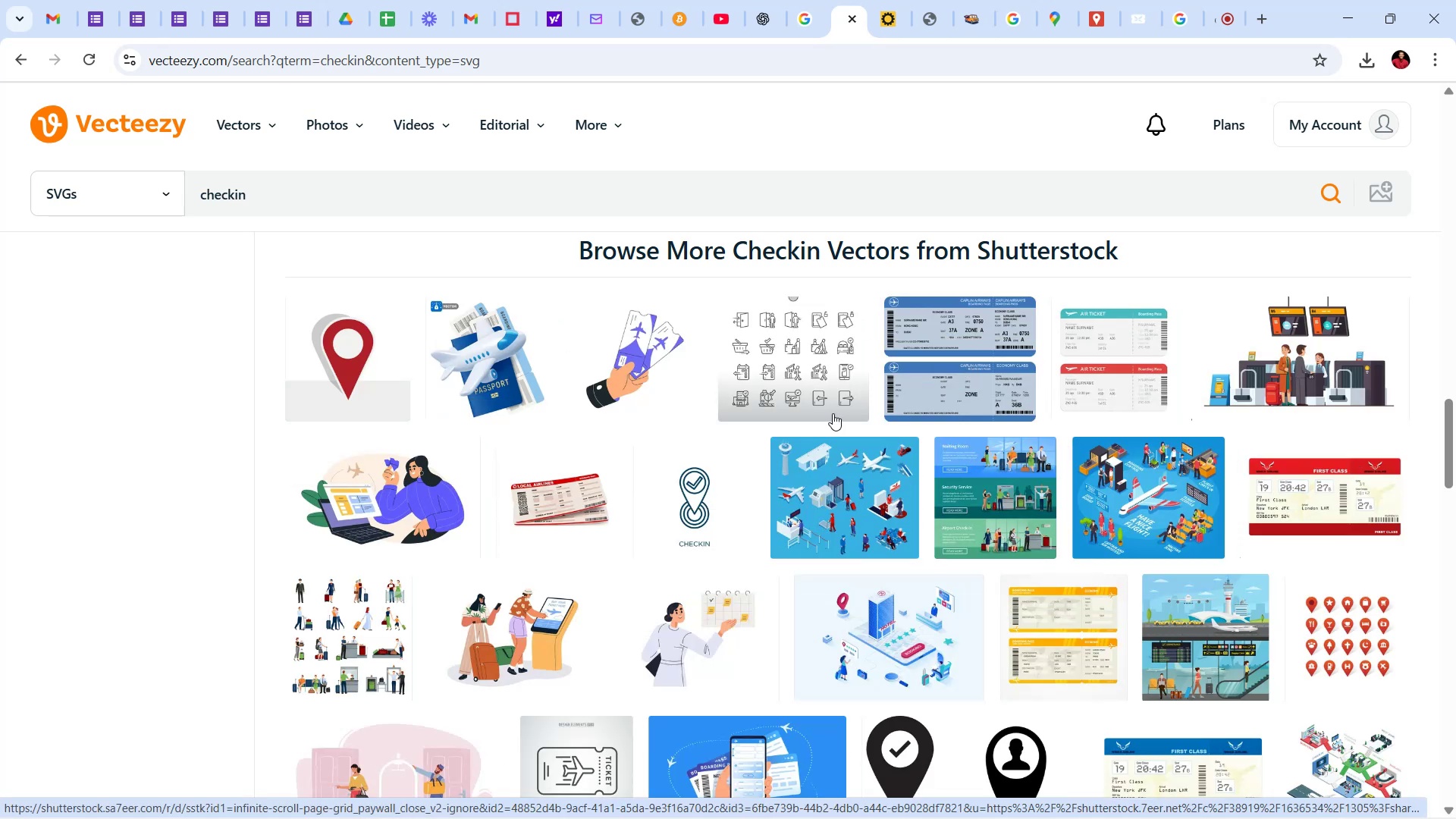 
scroll: coordinate [811, 408], scroll_direction: none, amount: 0.0
 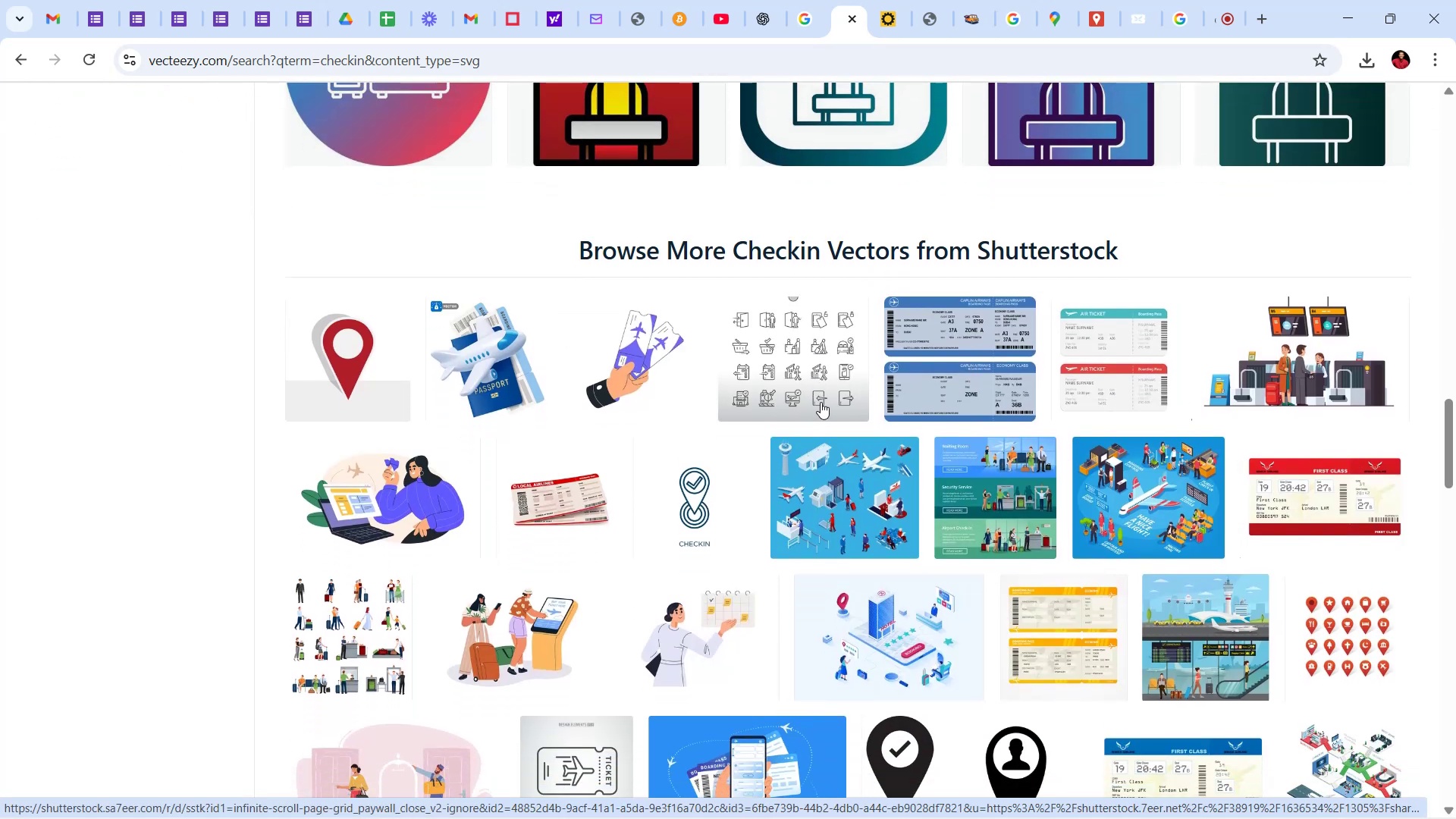 
scroll: coordinate [841, 412], scroll_direction: down, amount: 15.0
 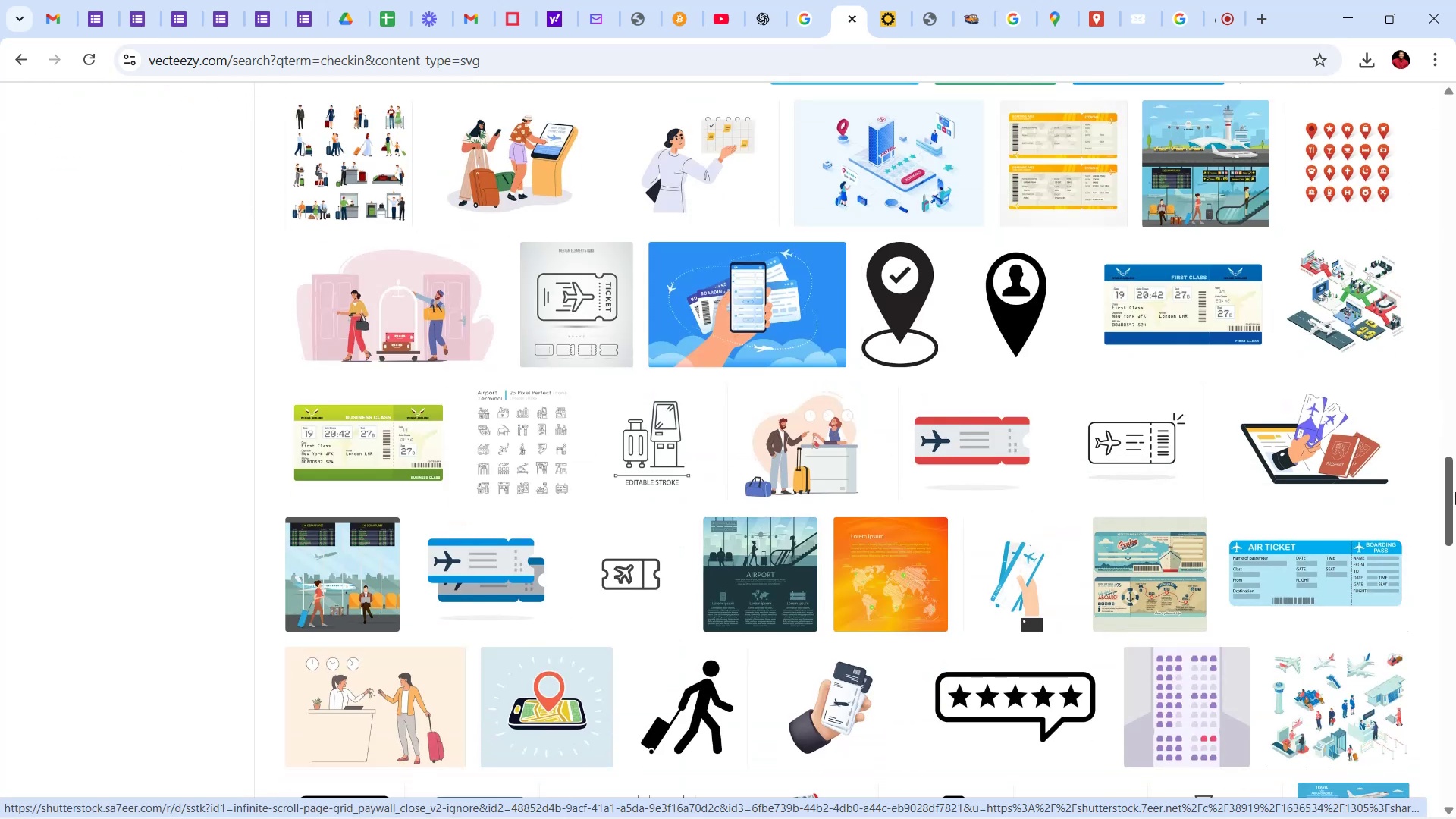 
left_click_drag(start_coordinate=[1455, 482], to_coordinate=[1455, 711])
 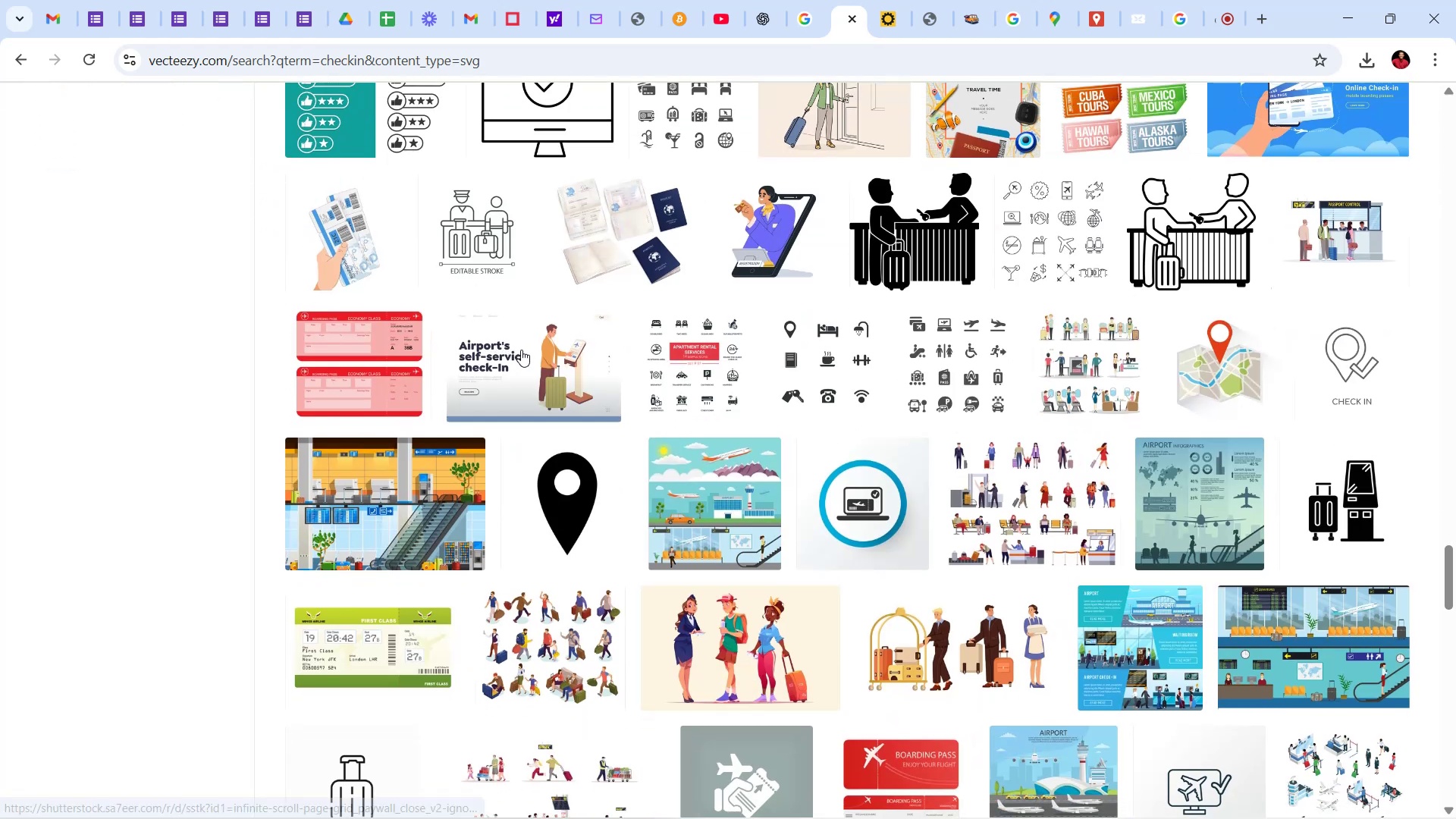 
left_click([538, 375])
 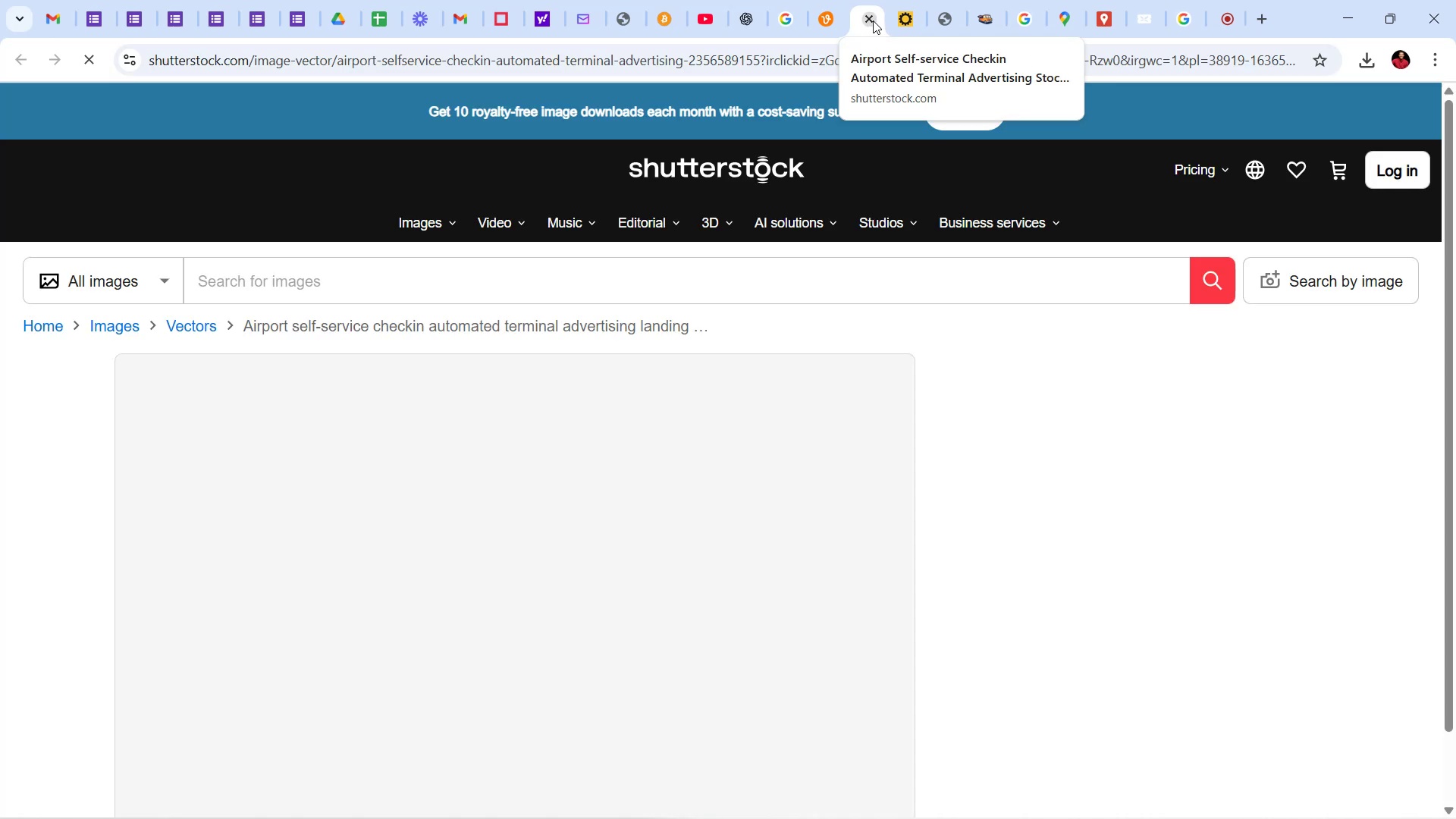 
wait(5.2)
 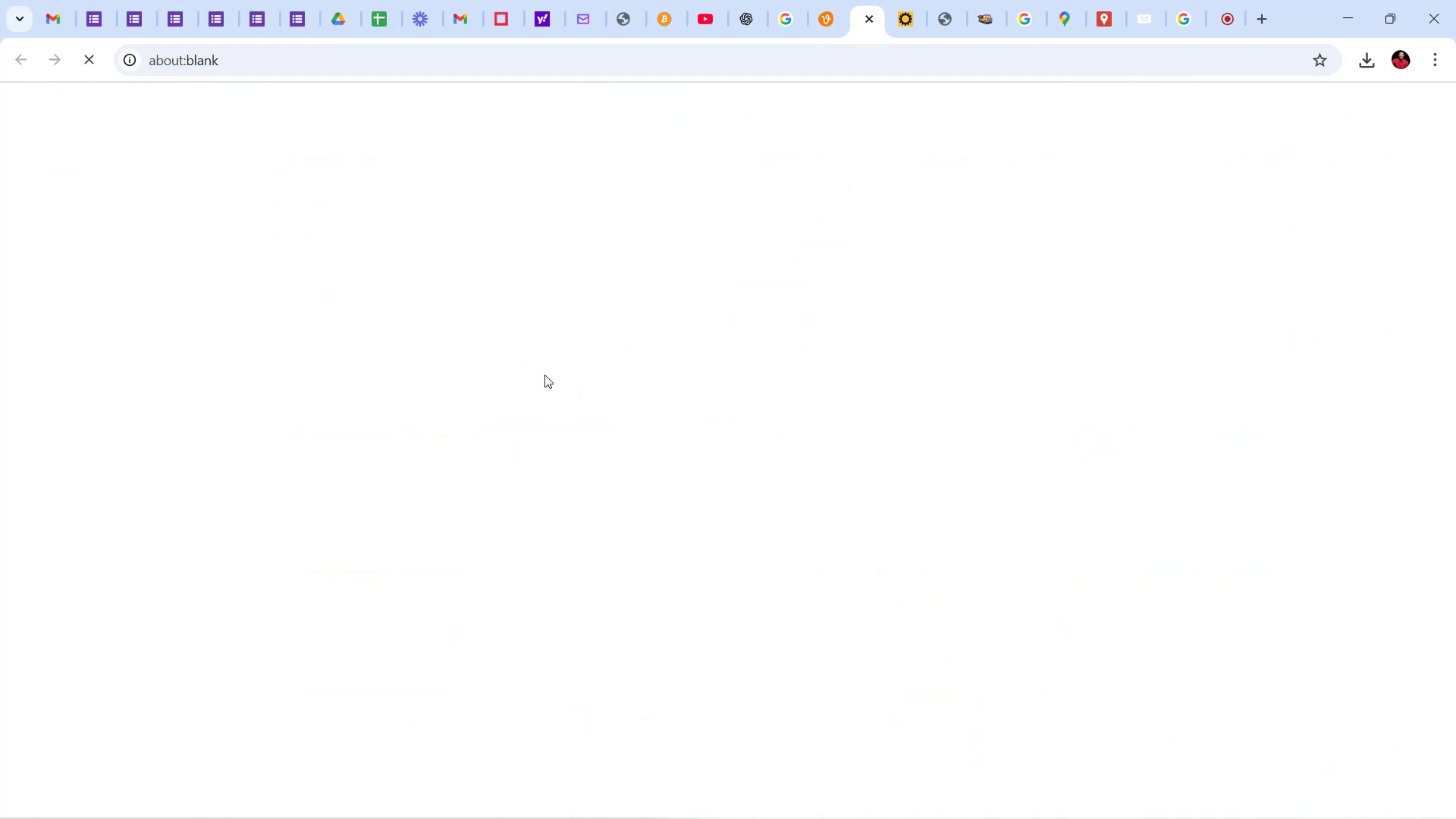 
left_click([874, 19])
 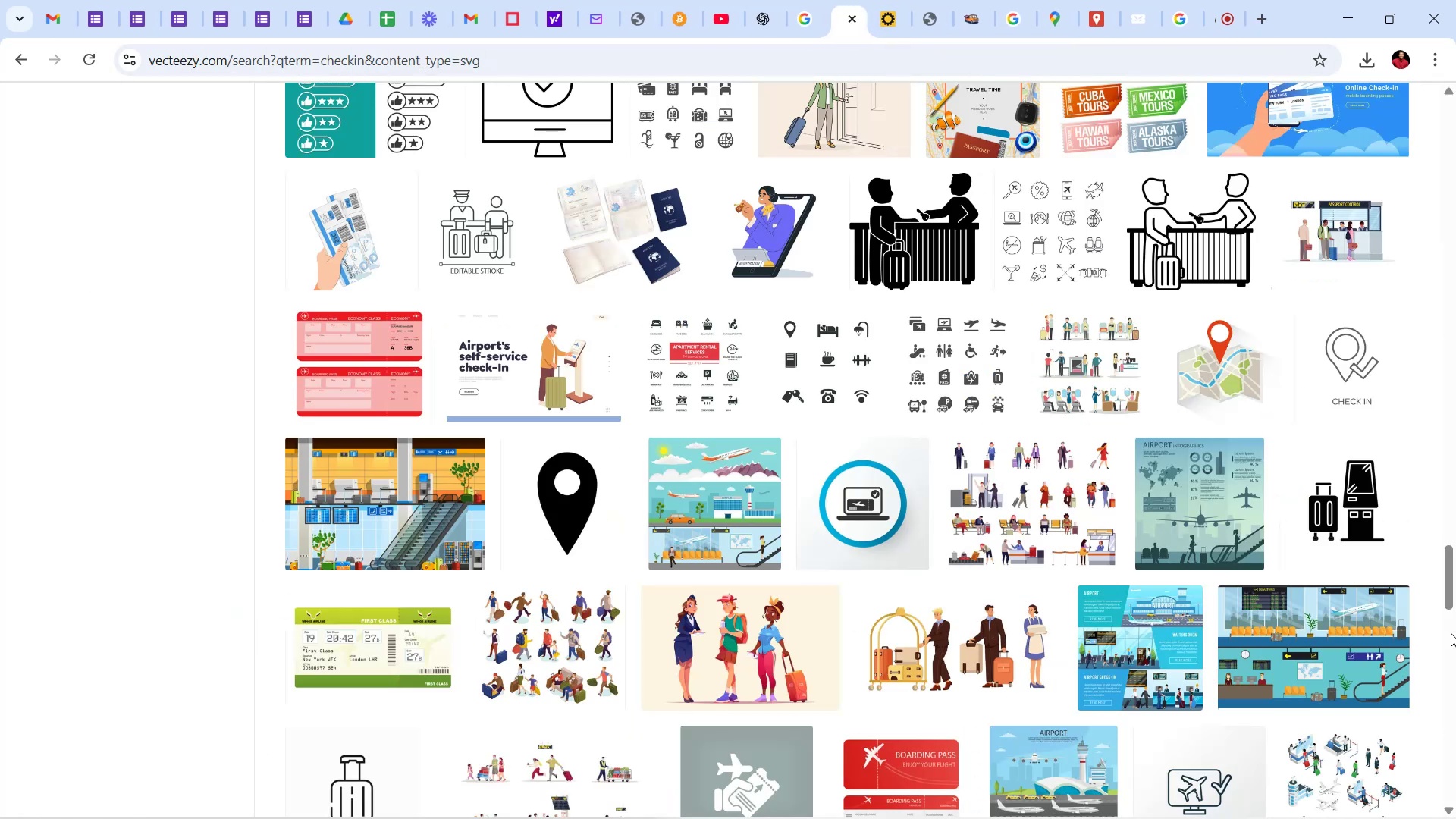 
left_click_drag(start_coordinate=[1443, 589], to_coordinate=[1385, 58])
 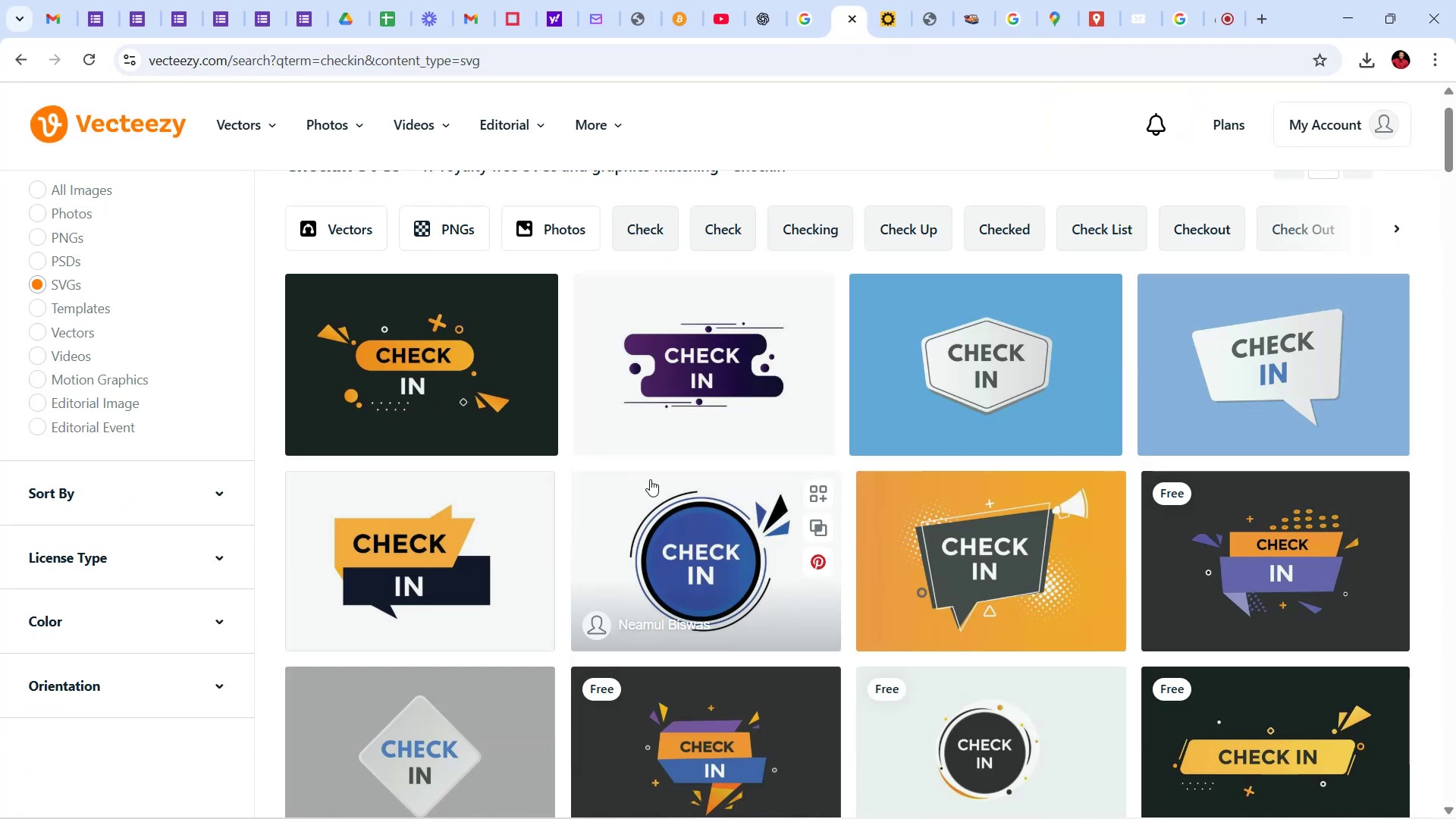 
scroll: coordinate [1198, 394], scroll_direction: down, amount: 54.0
 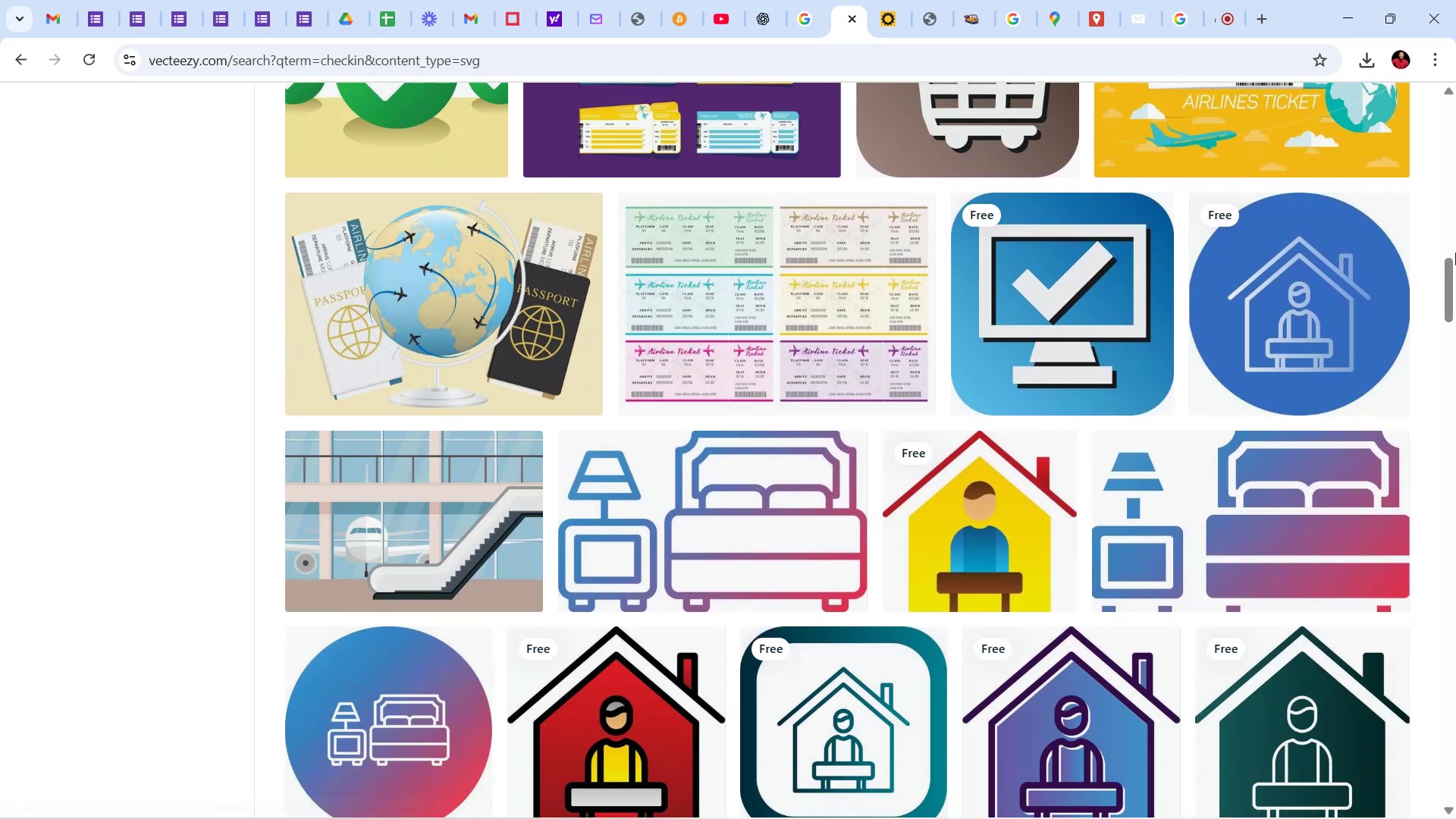 
left_click_drag(start_coordinate=[1455, 281], to_coordinate=[1455, 110])
 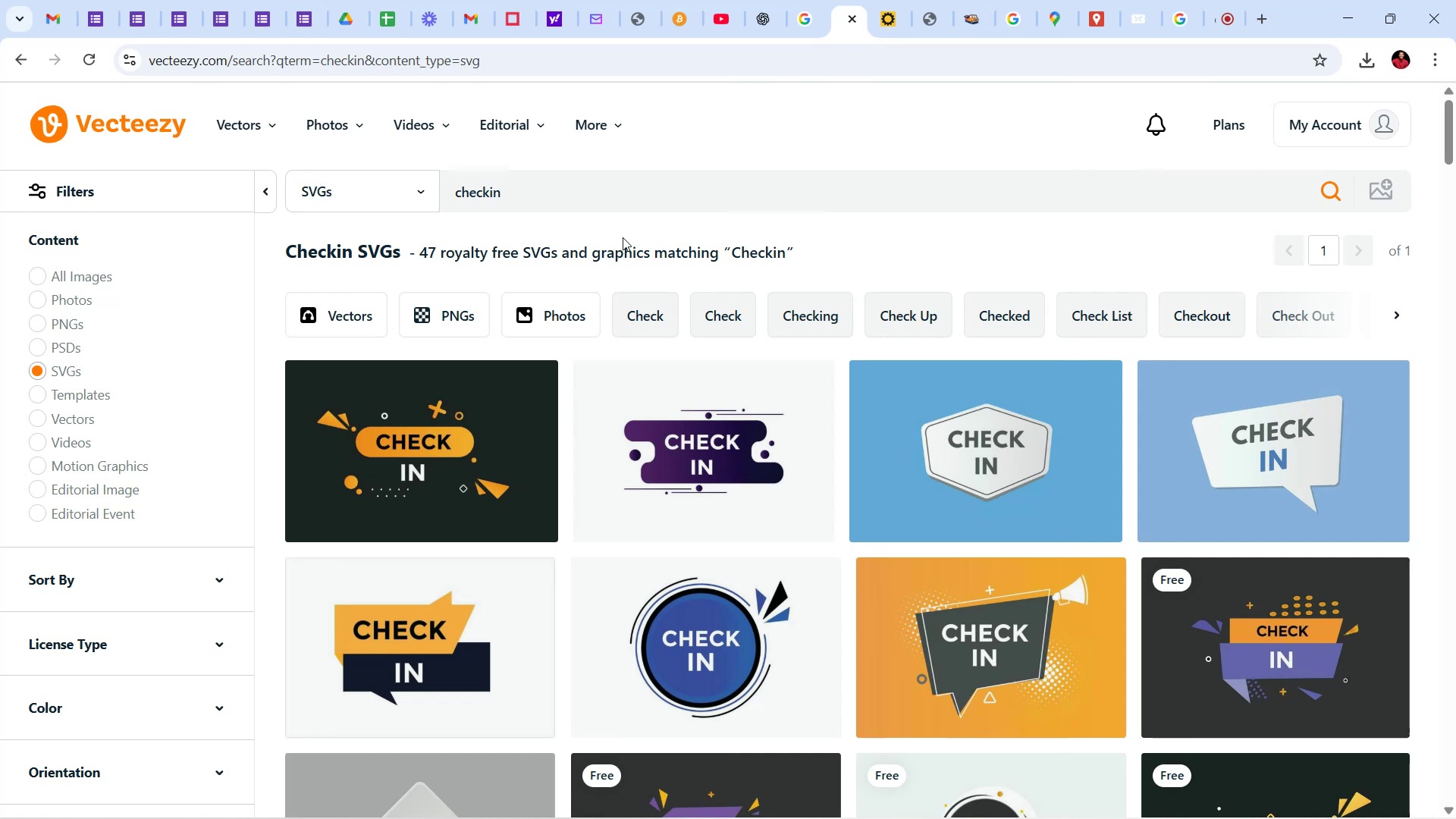 
mouse_move([542, 184])
 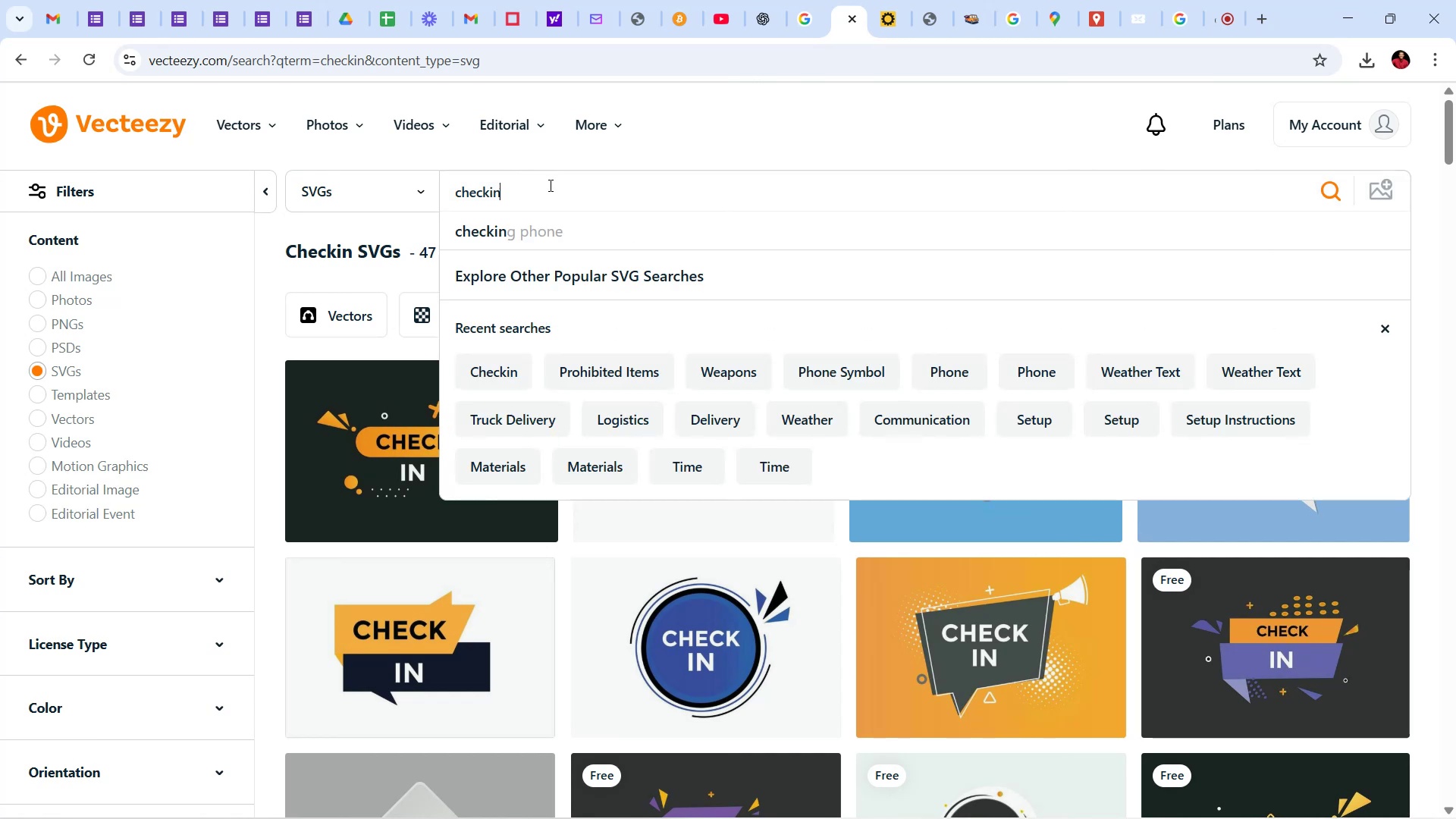 
key(Backspace)
key(Backspace)
type(-in procedue)
key(Backspace)
type(re)
 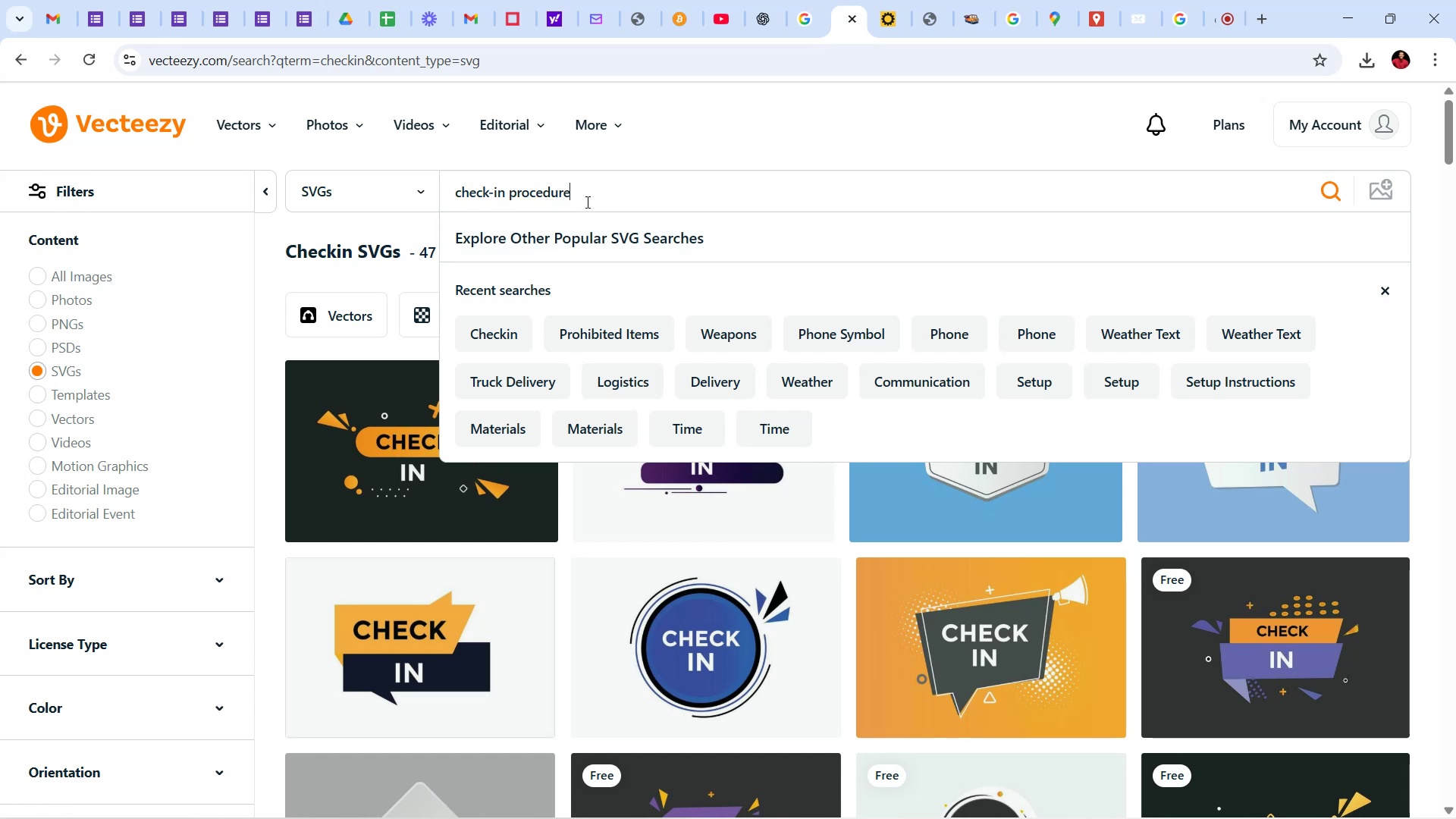 
key(Enter)
 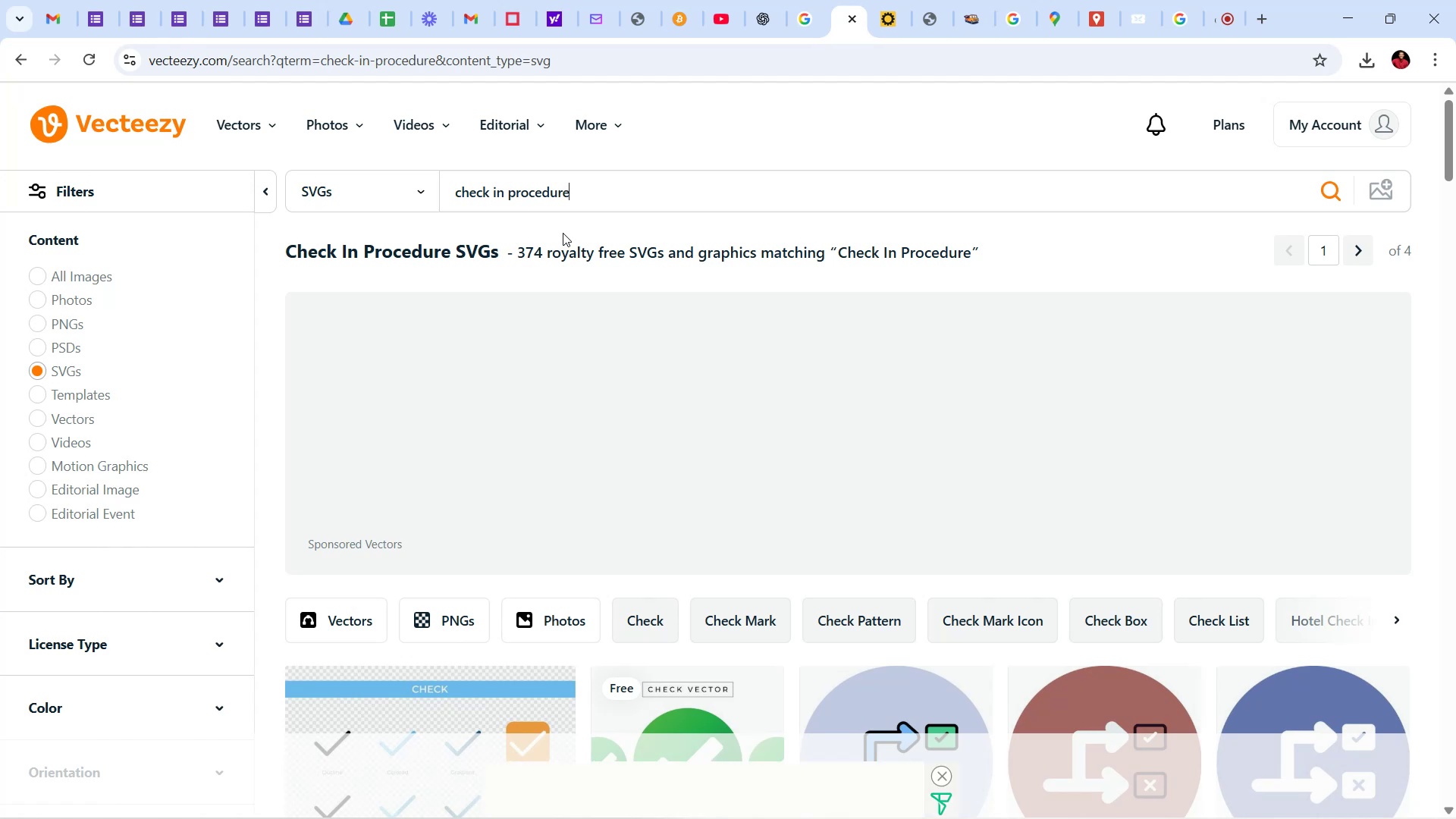 
wait(13.54)
 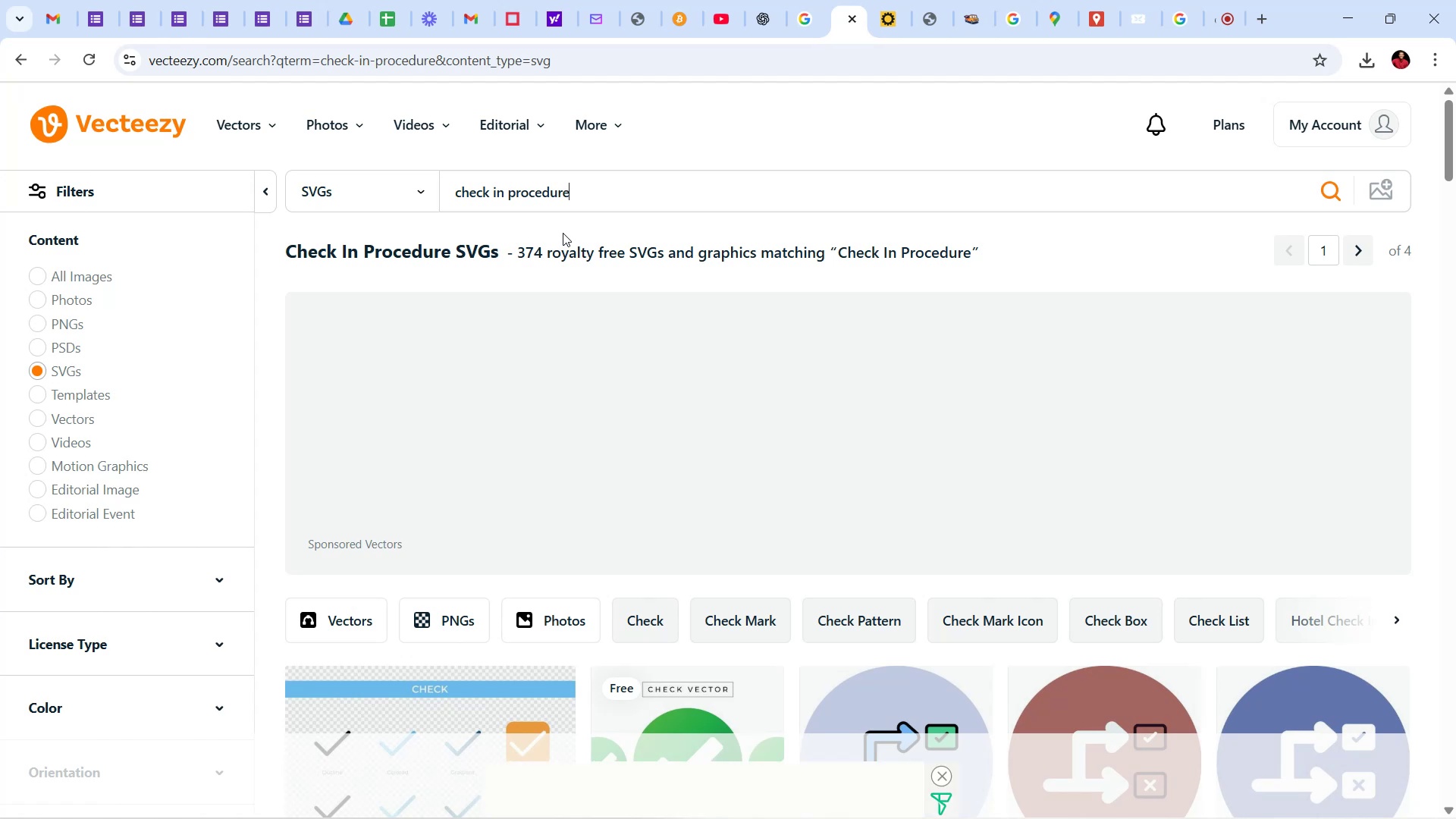 
mouse_move([585, 149])
 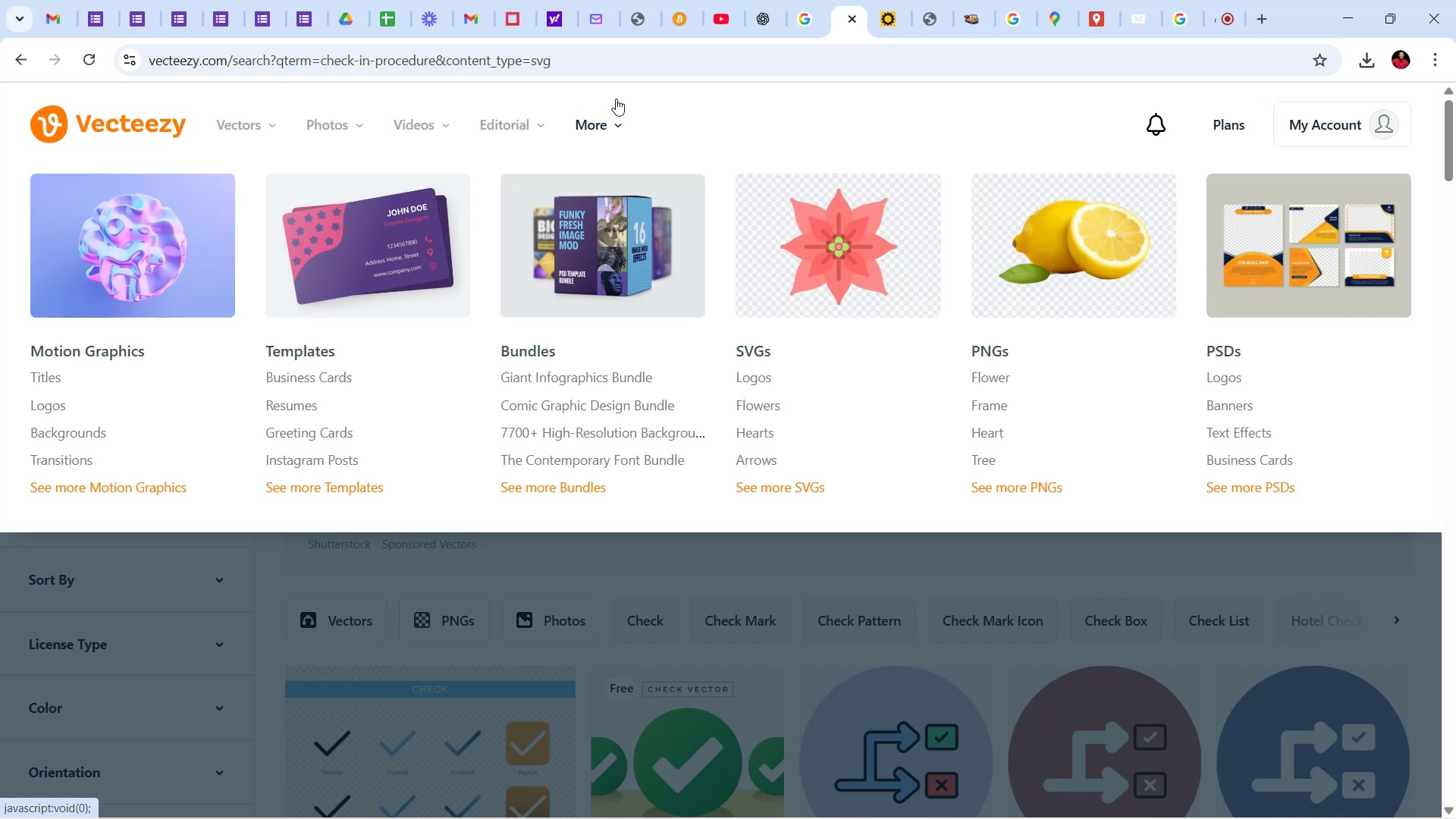 
wait(20.43)
 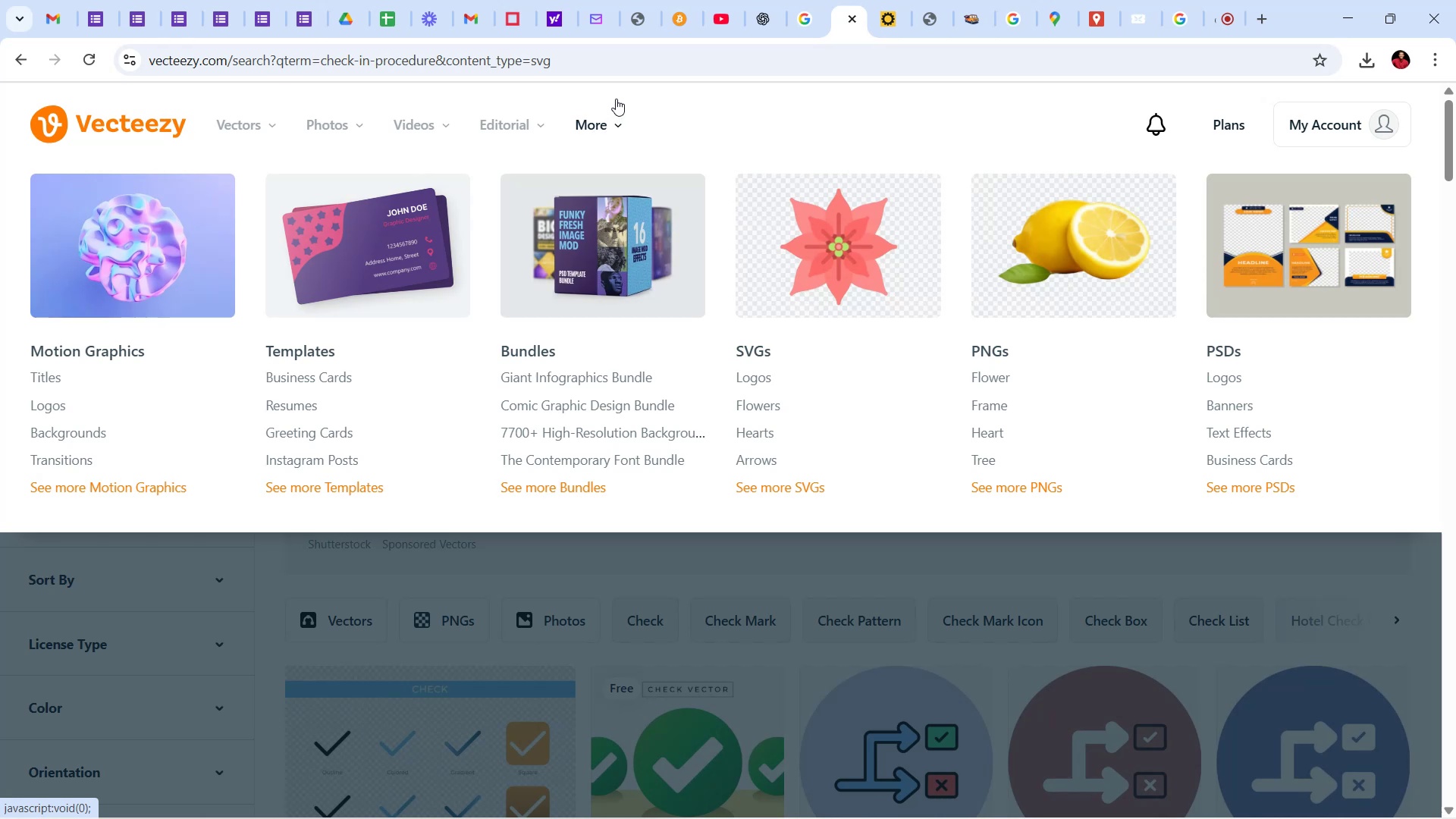 
mouse_move([283, 352])
 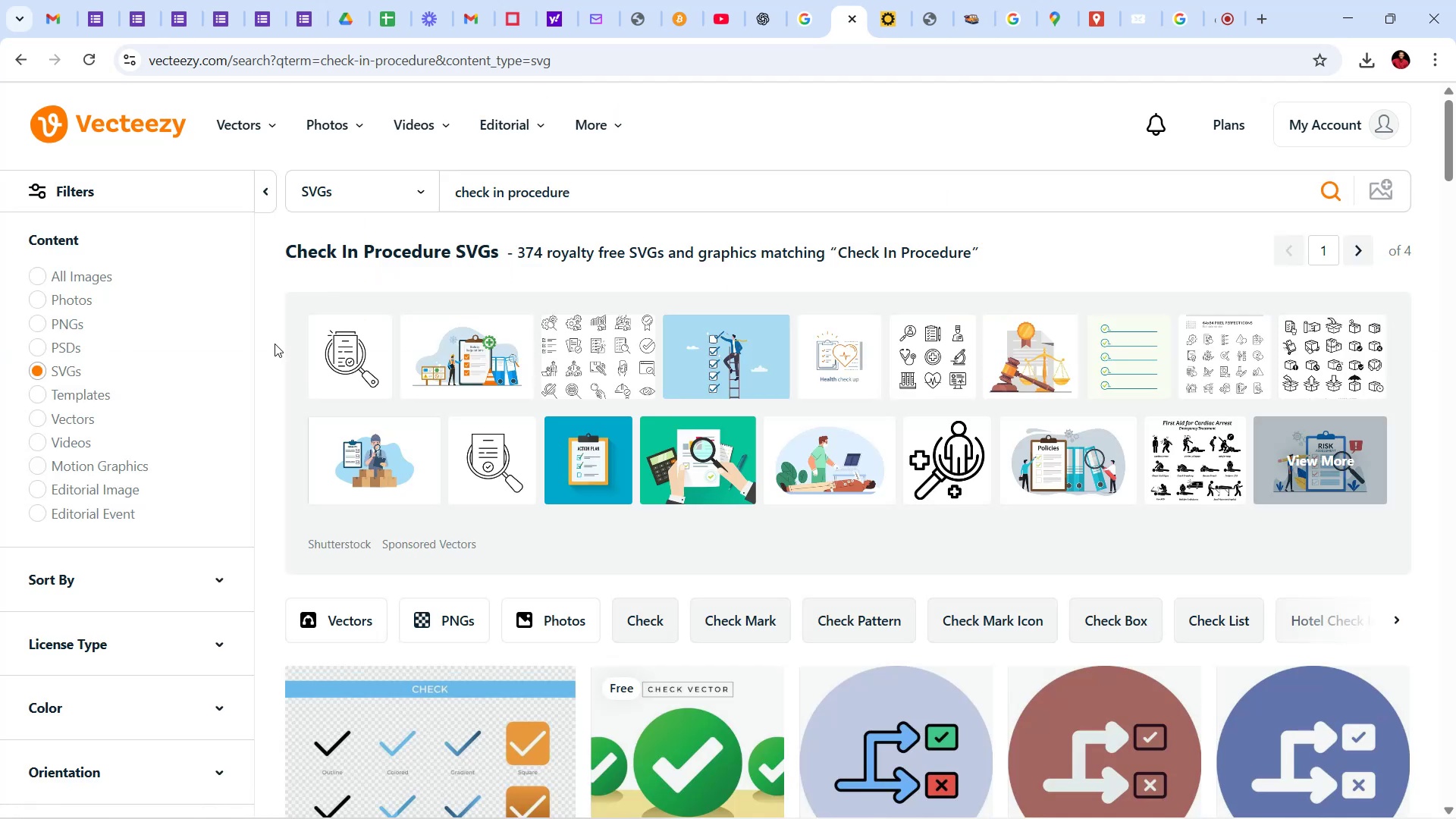 
scroll: coordinate [1323, 409], scroll_direction: down, amount: 32.0
 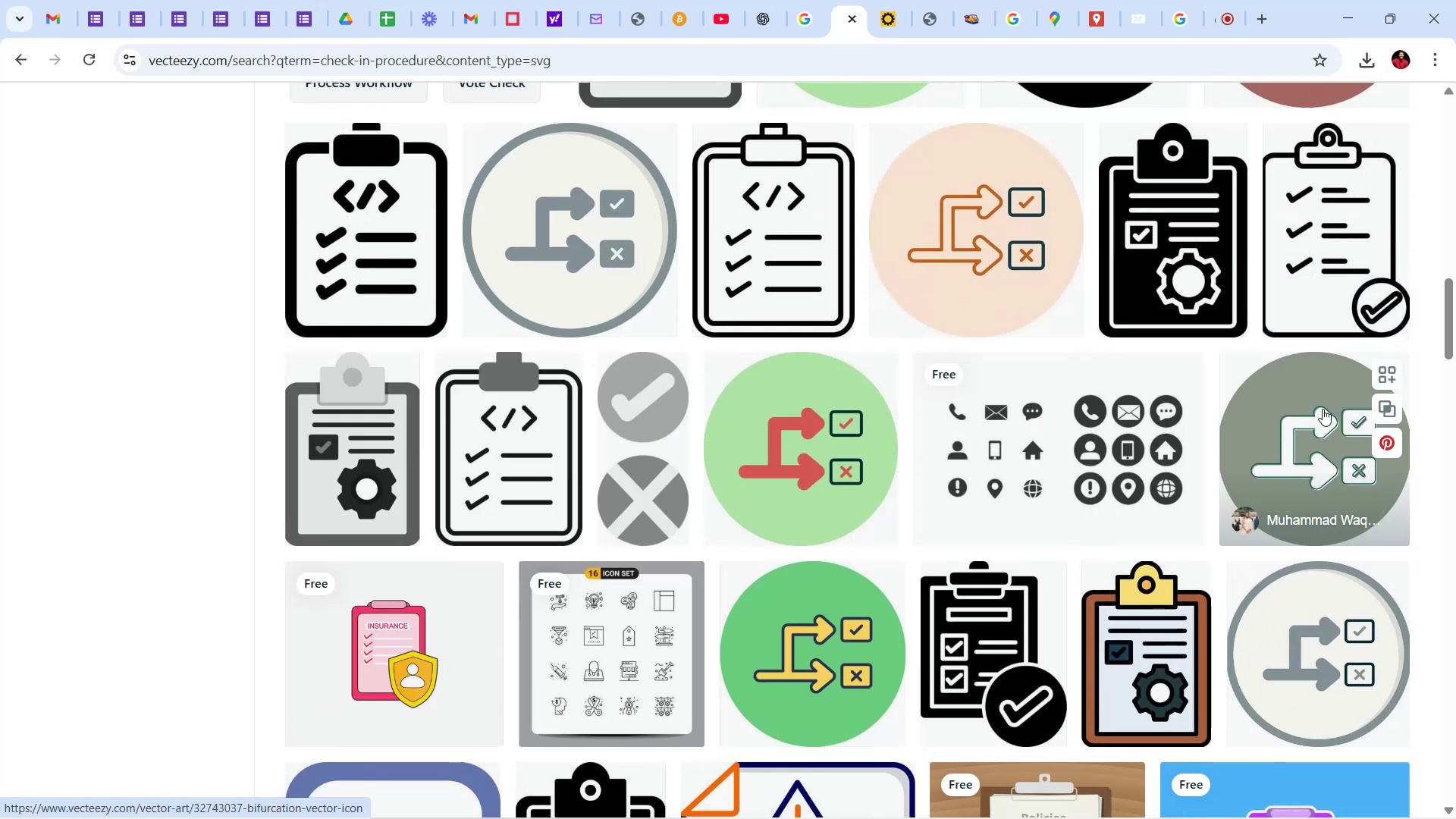 
scroll: coordinate [1180, 400], scroll_direction: down, amount: 23.0
 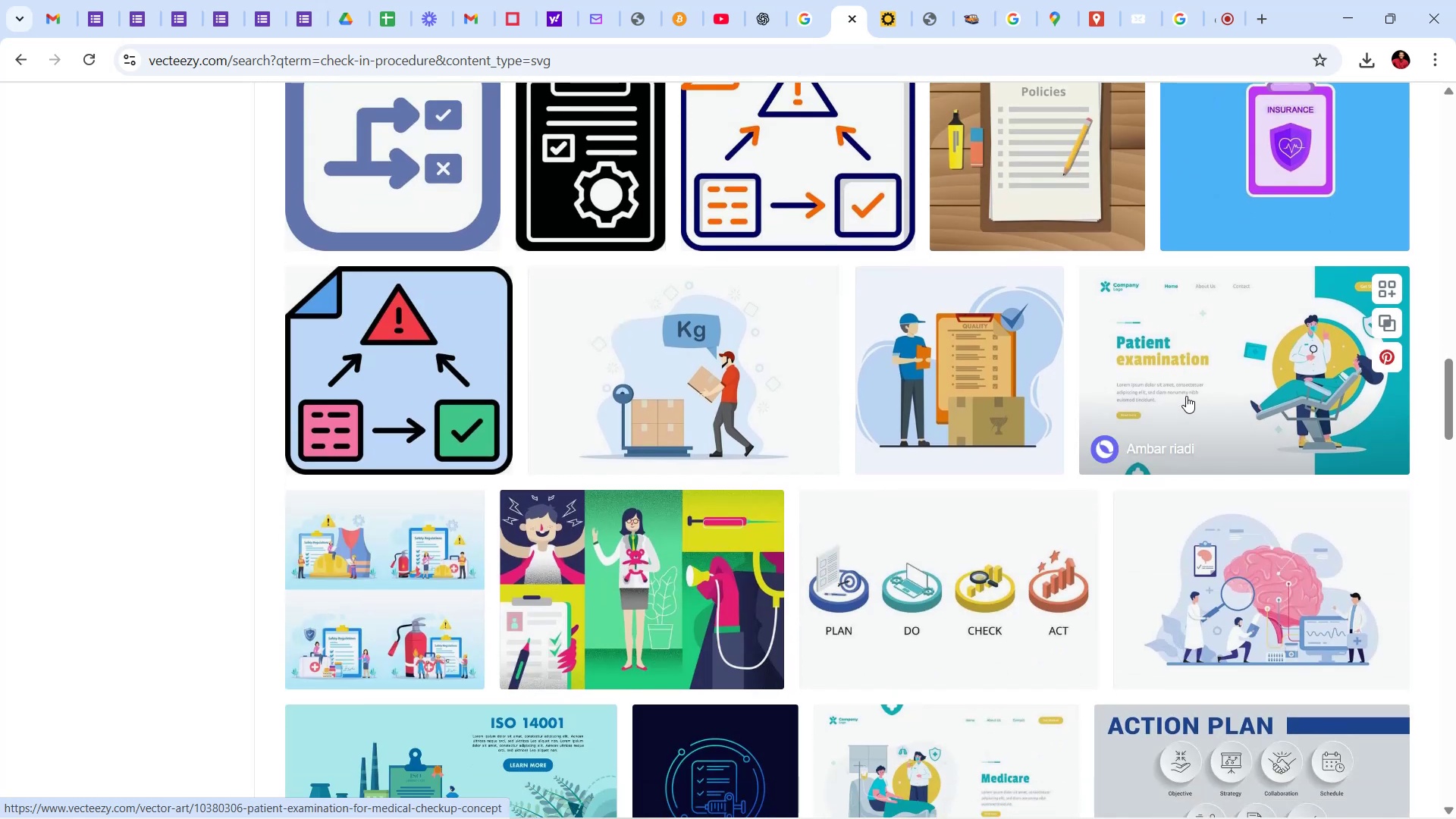 
scroll: coordinate [1193, 396], scroll_direction: down, amount: 8.0
 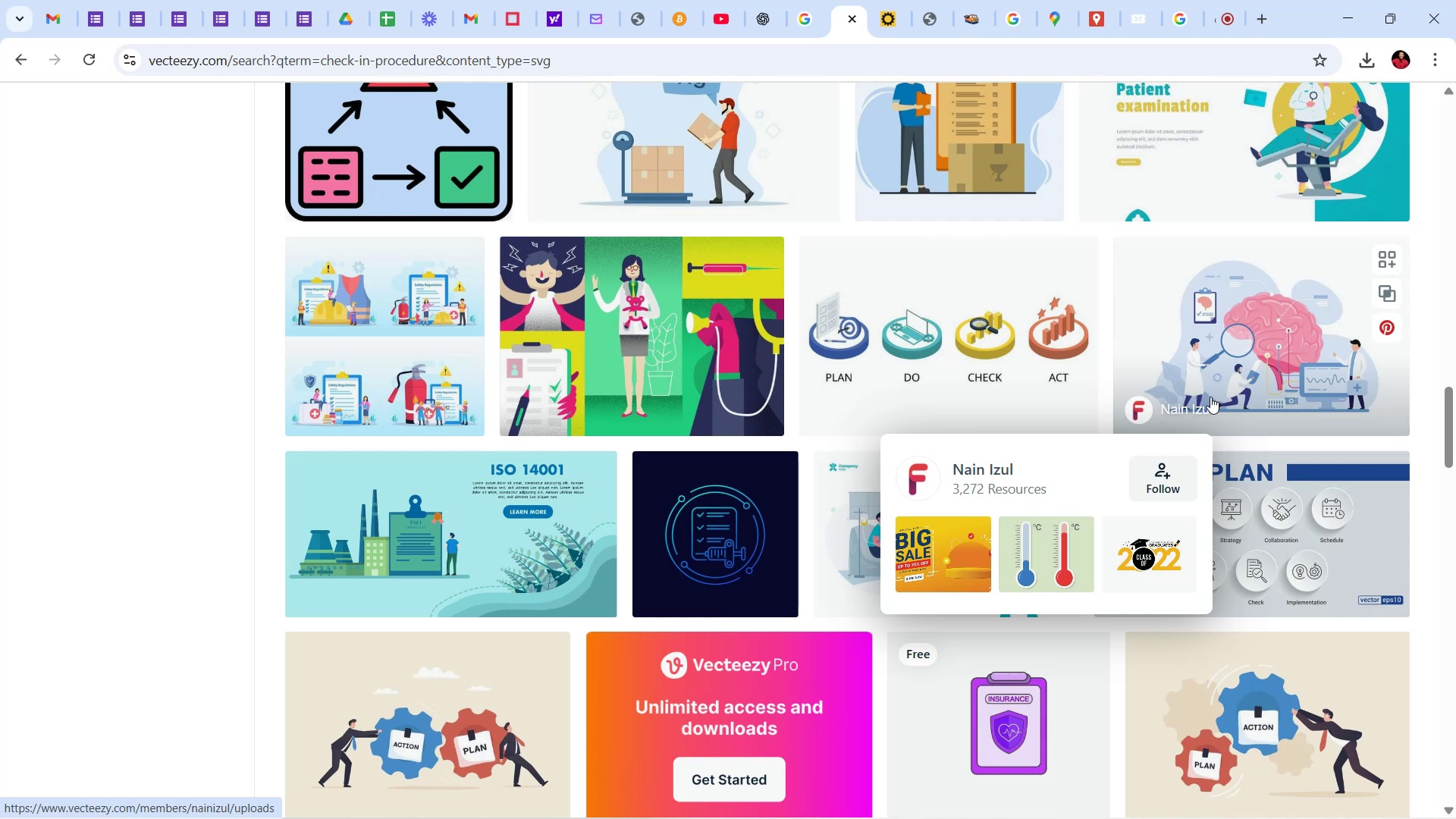 
wait(153.05)
 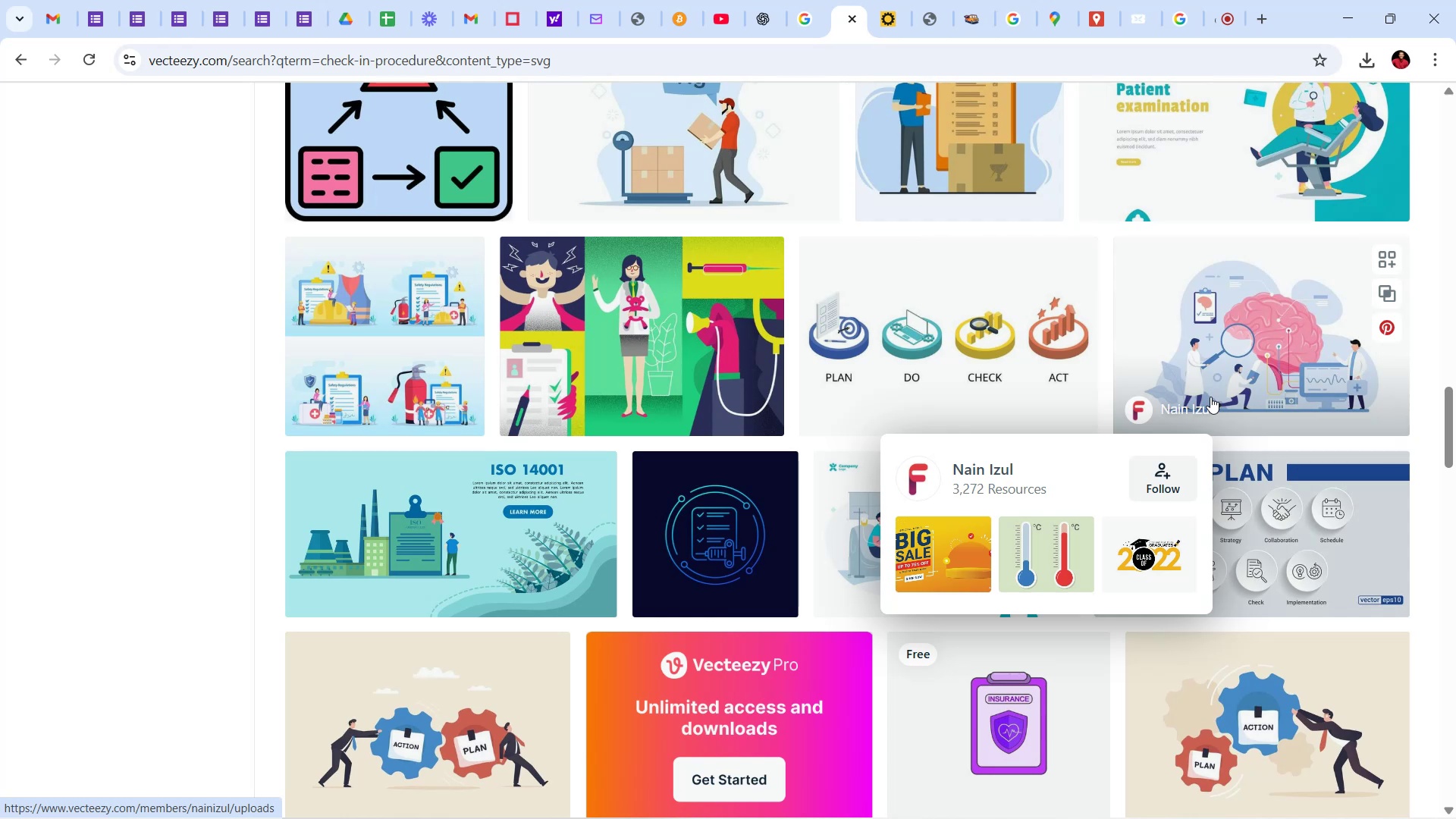 
scroll: coordinate [1002, 596], scroll_direction: down, amount: 28.0
 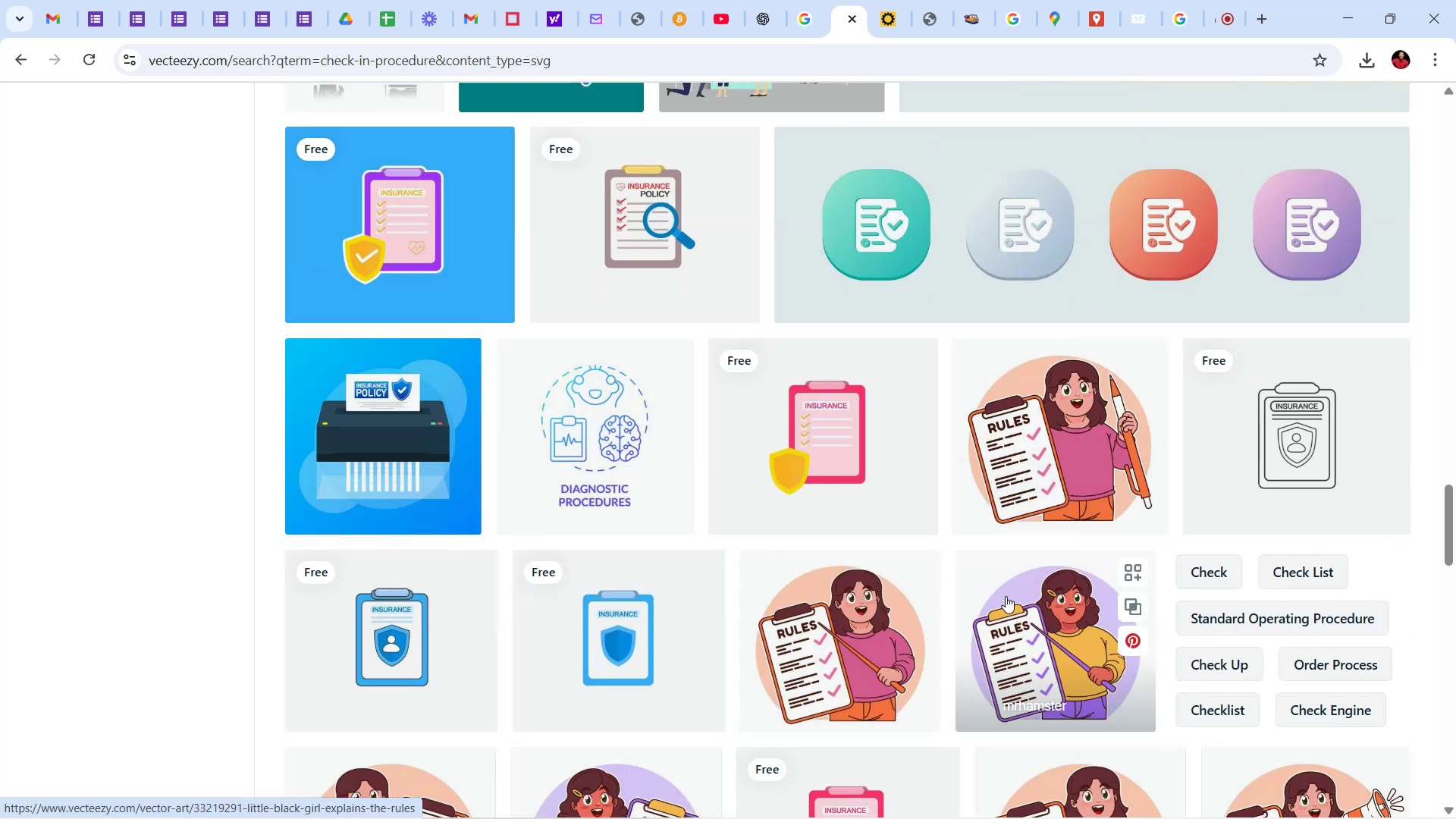 
scroll: coordinate [1013, 588], scroll_direction: up, amount: 11.0
 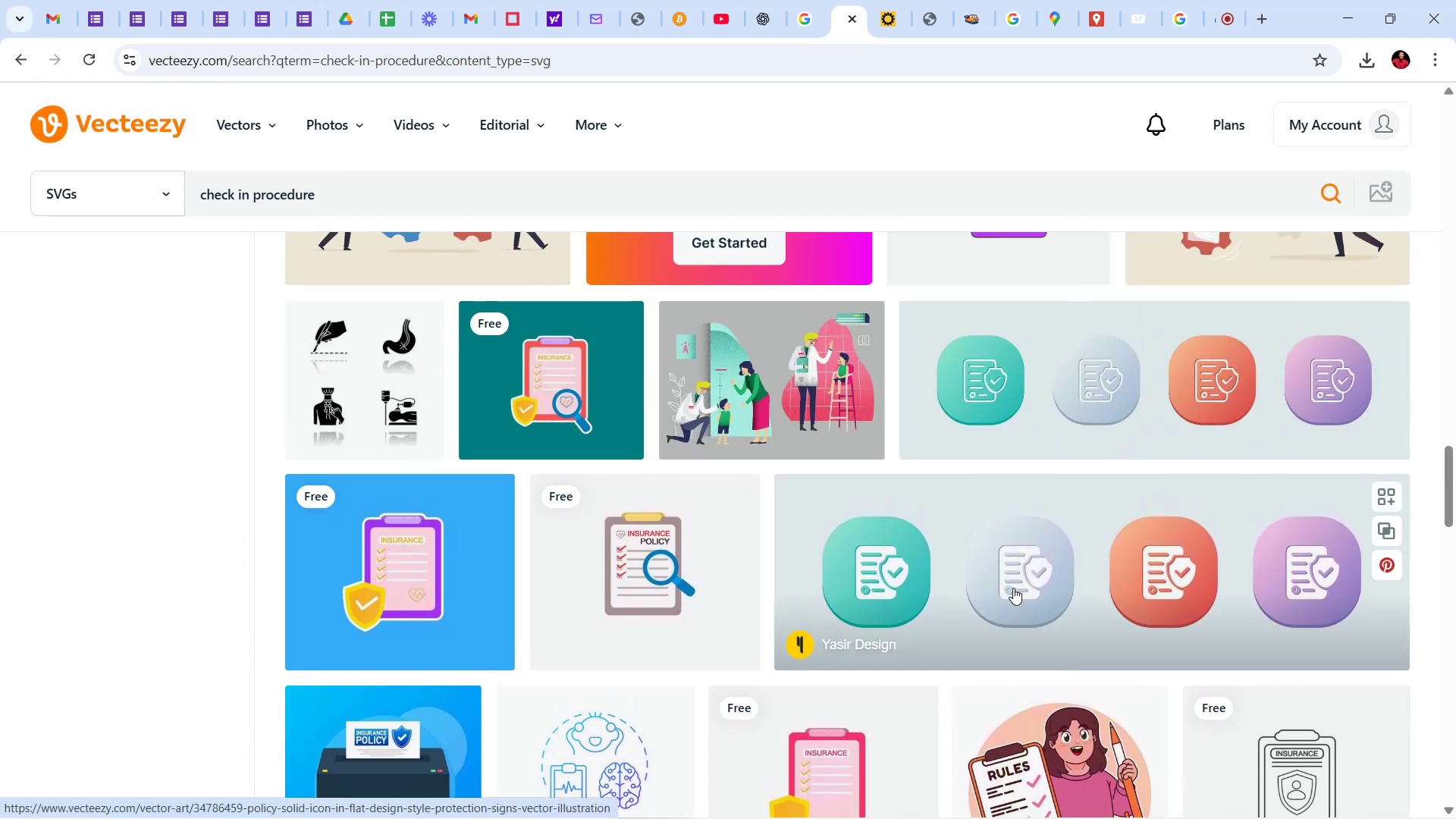 
scroll: coordinate [1015, 585], scroll_direction: down, amount: 23.0
 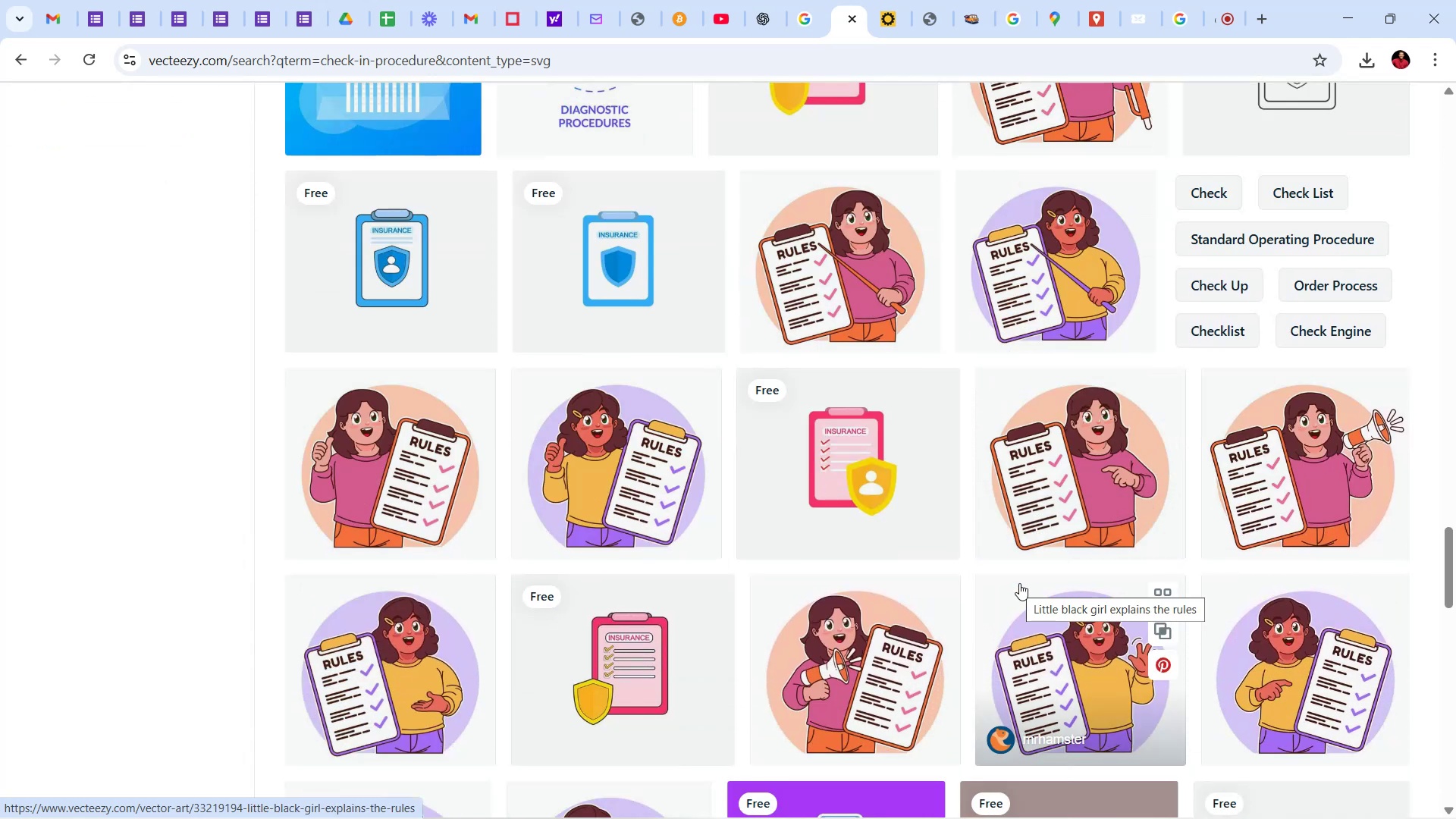 
wait(6.81)
 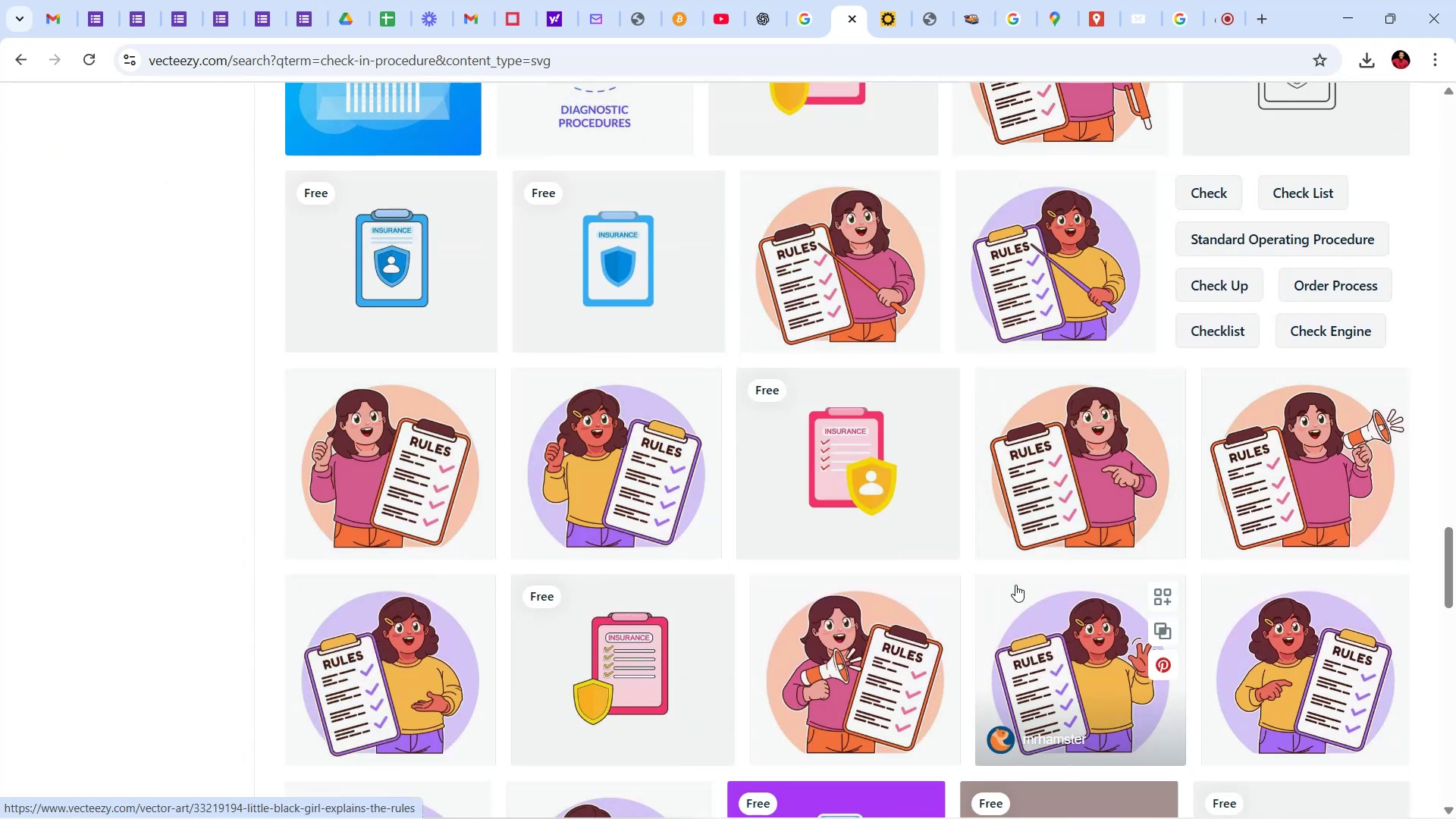 
scroll: coordinate [1163, 531], scroll_direction: down, amount: 22.0
 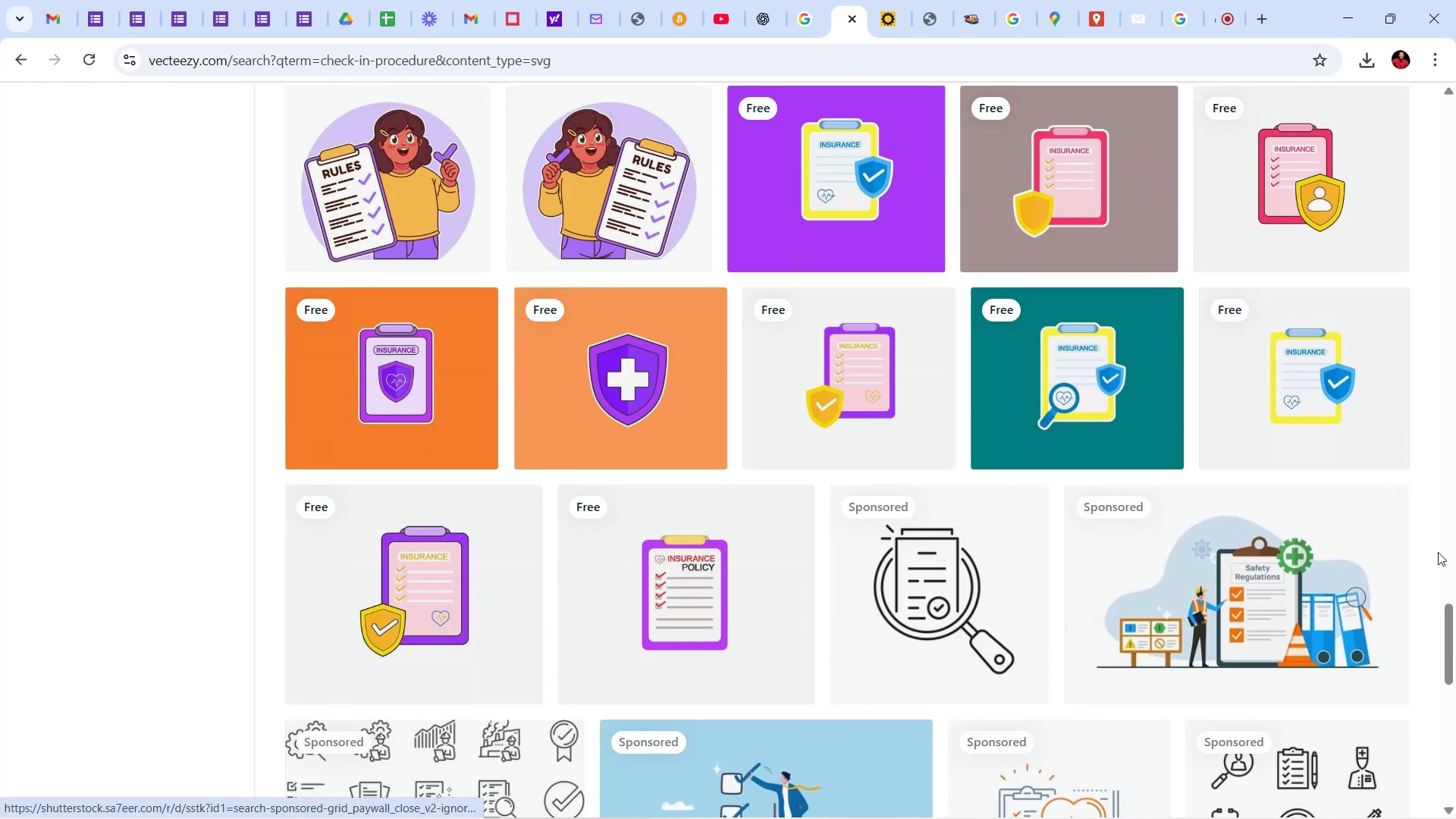 
left_click_drag(start_coordinate=[1454, 619], to_coordinate=[1455, 510])
 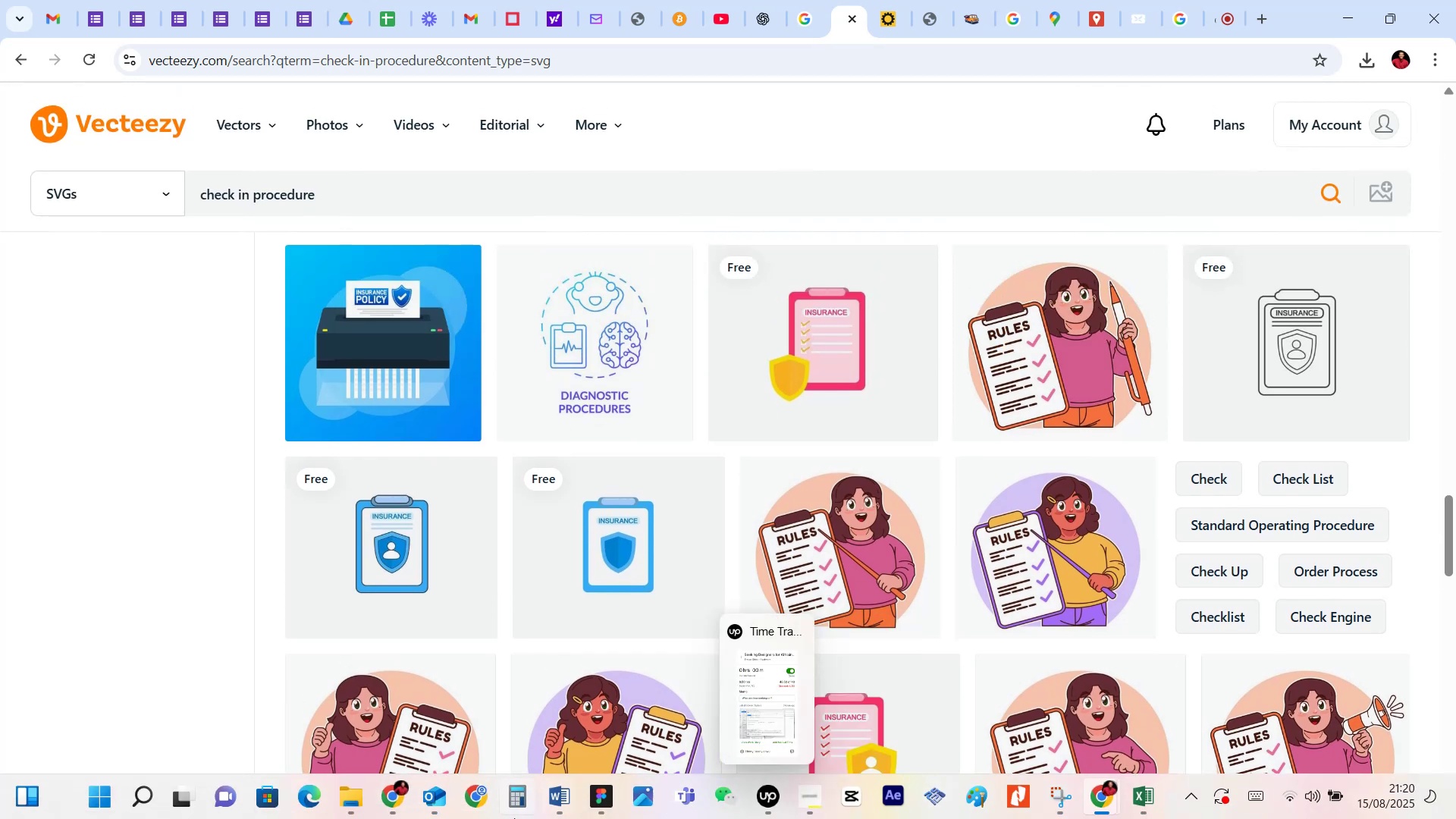 
mouse_move([598, 749])
 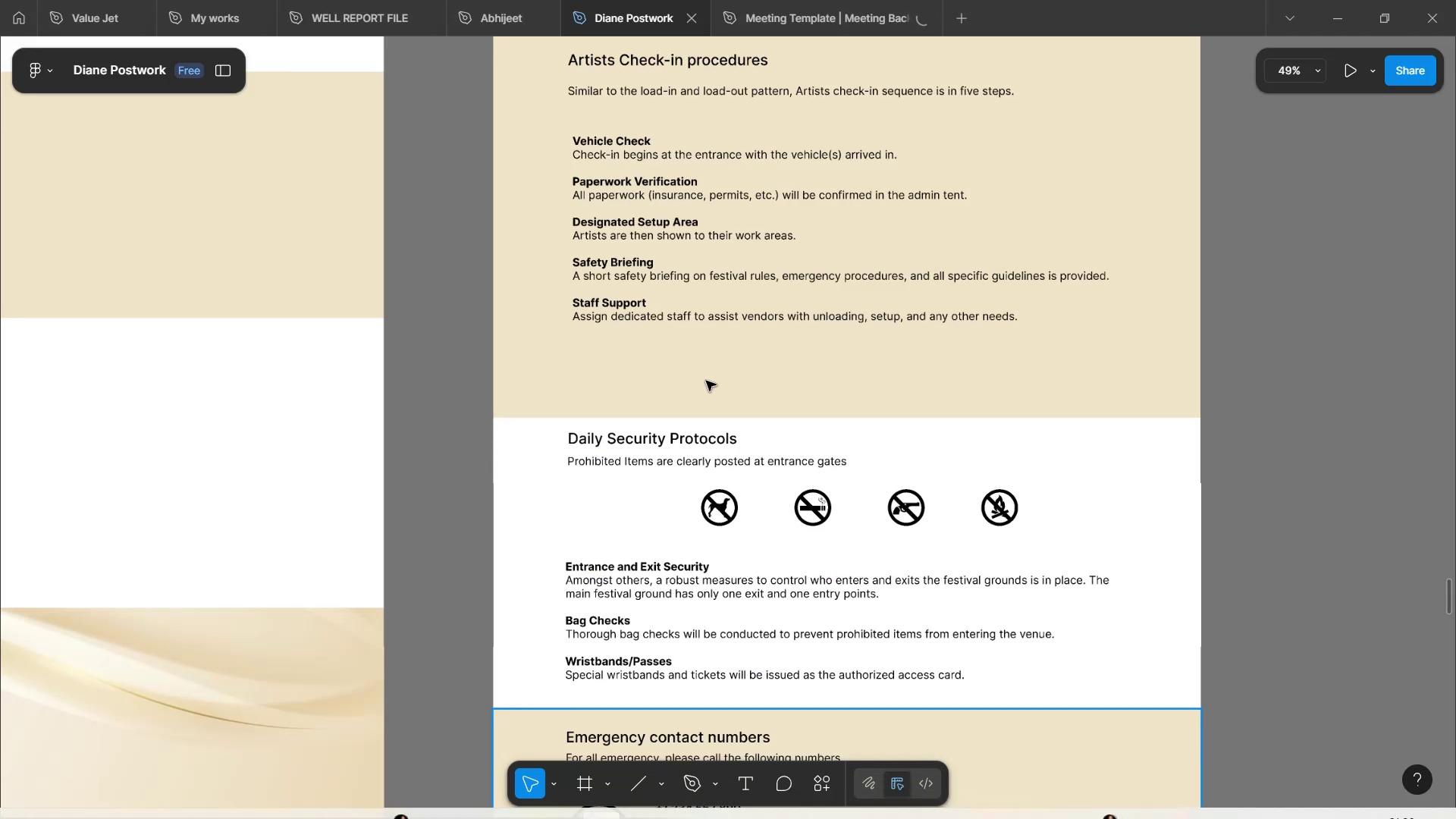 
scroll: coordinate [715, 450], scroll_direction: up, amount: 7.0
 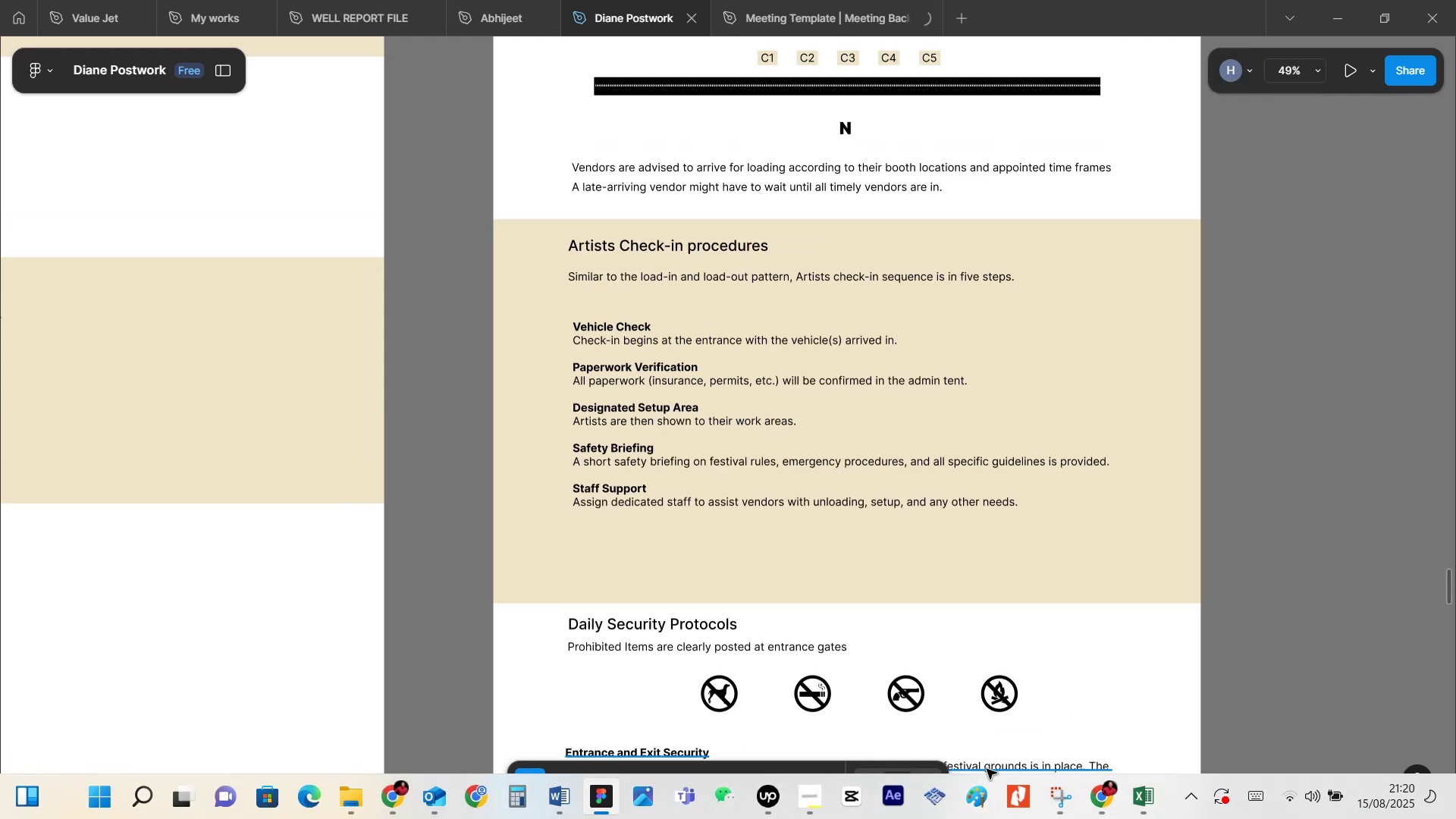 
left_click([1103, 811])
 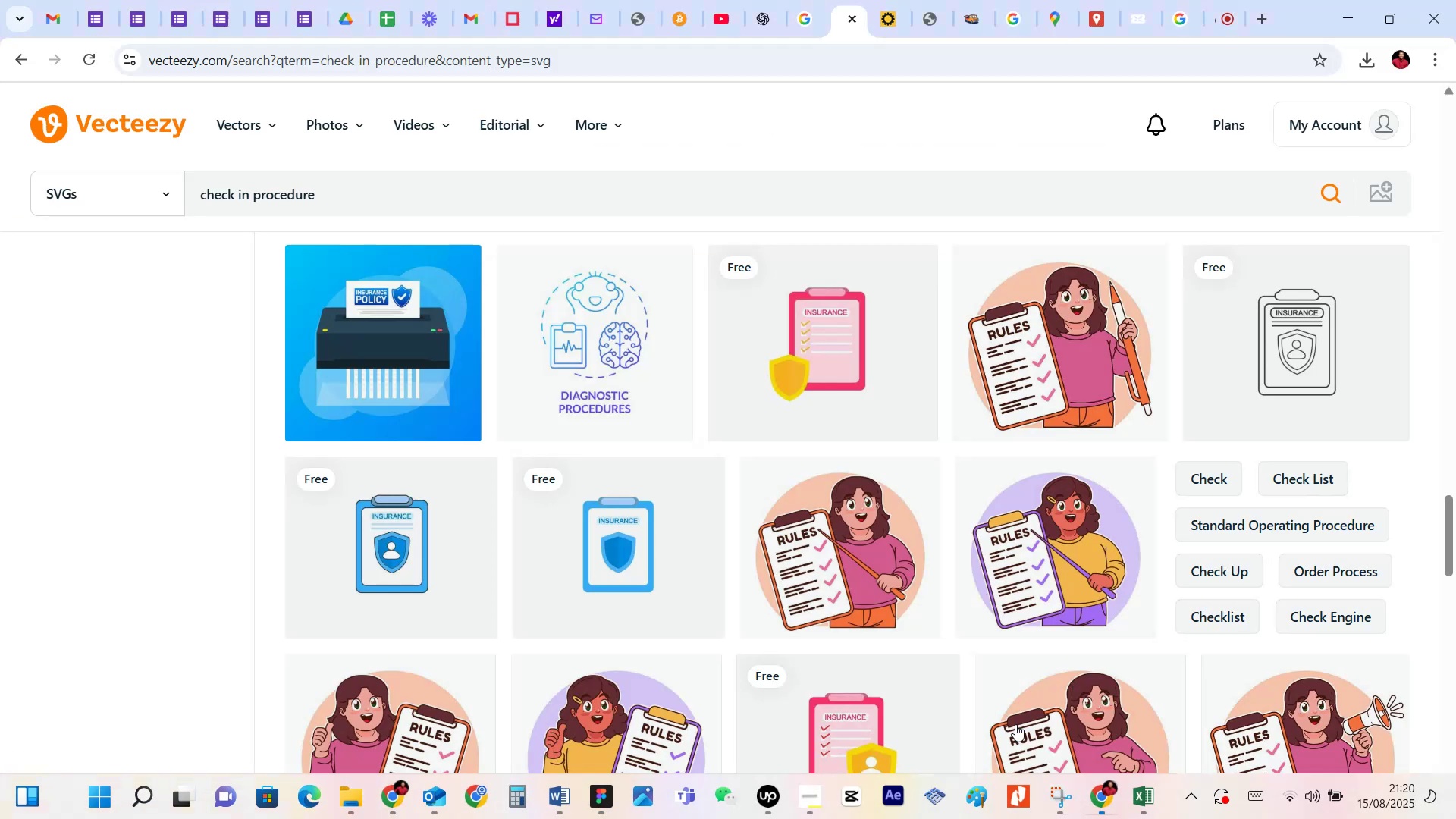 
scroll: coordinate [891, 535], scroll_direction: up, amount: 37.0
 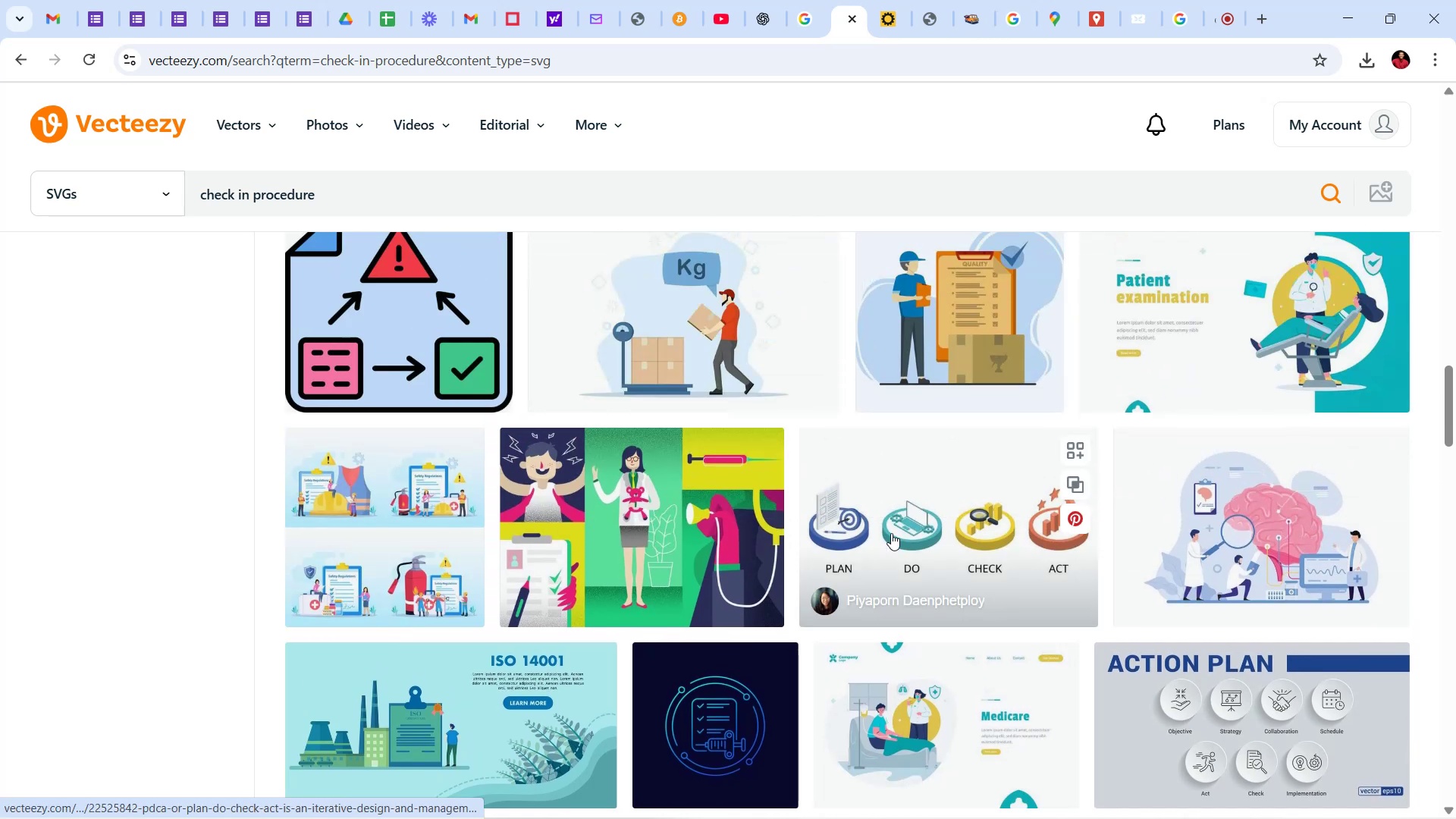 
scroll: coordinate [774, 569], scroll_direction: up, amount: 72.0
 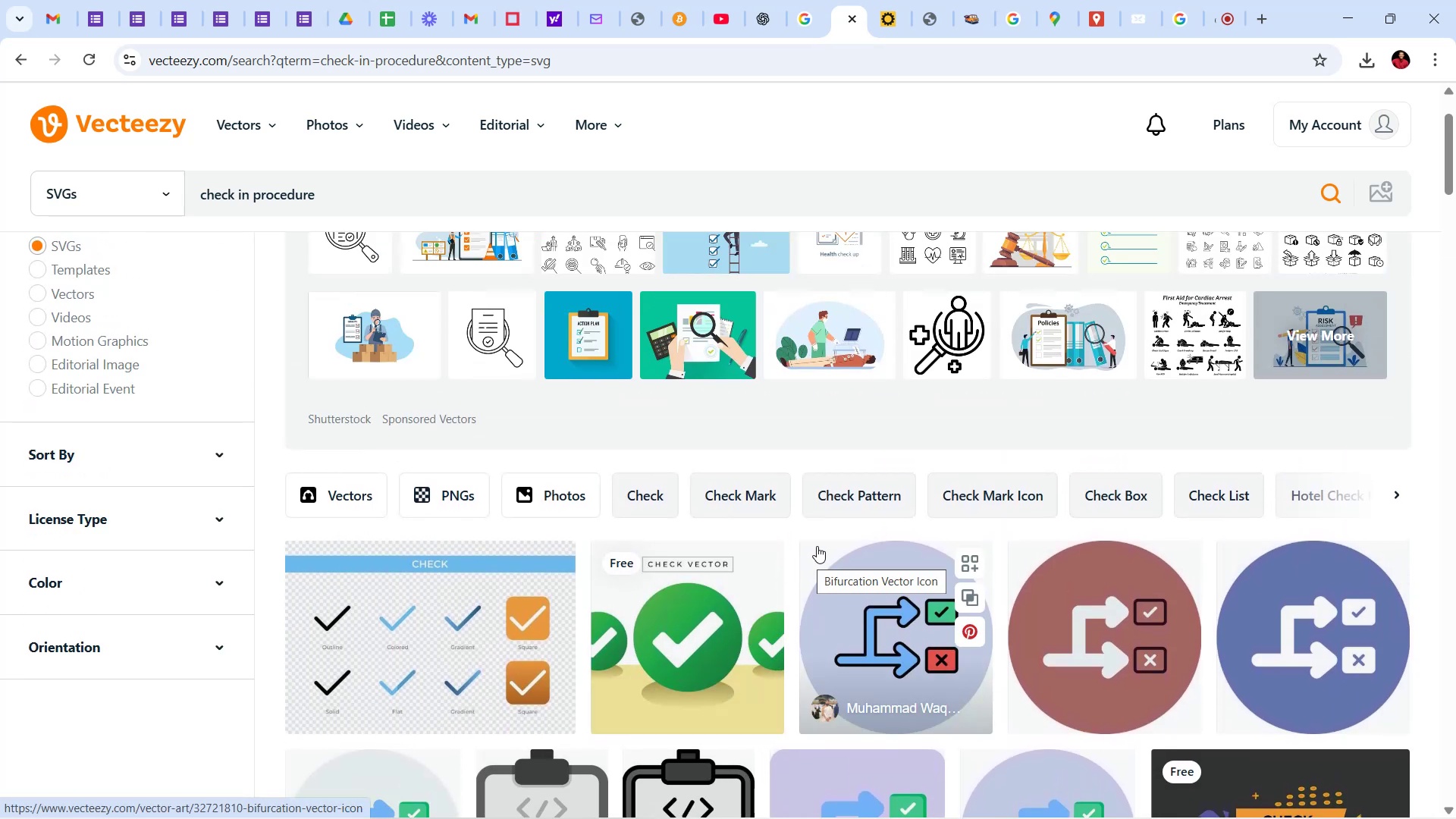 
wait(5.79)
 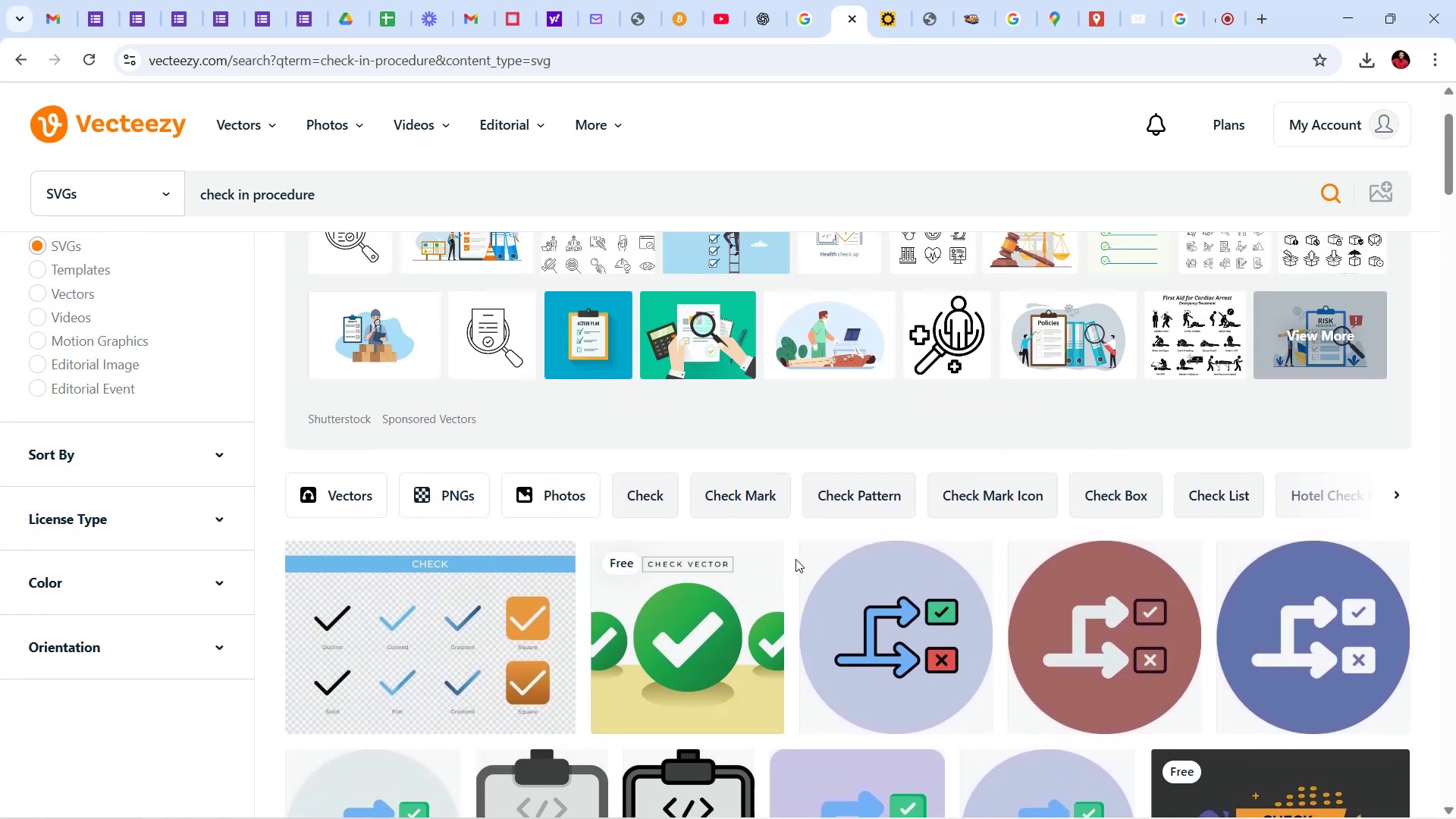 
scroll: coordinate [820, 543], scroll_direction: up, amount: 1.0
 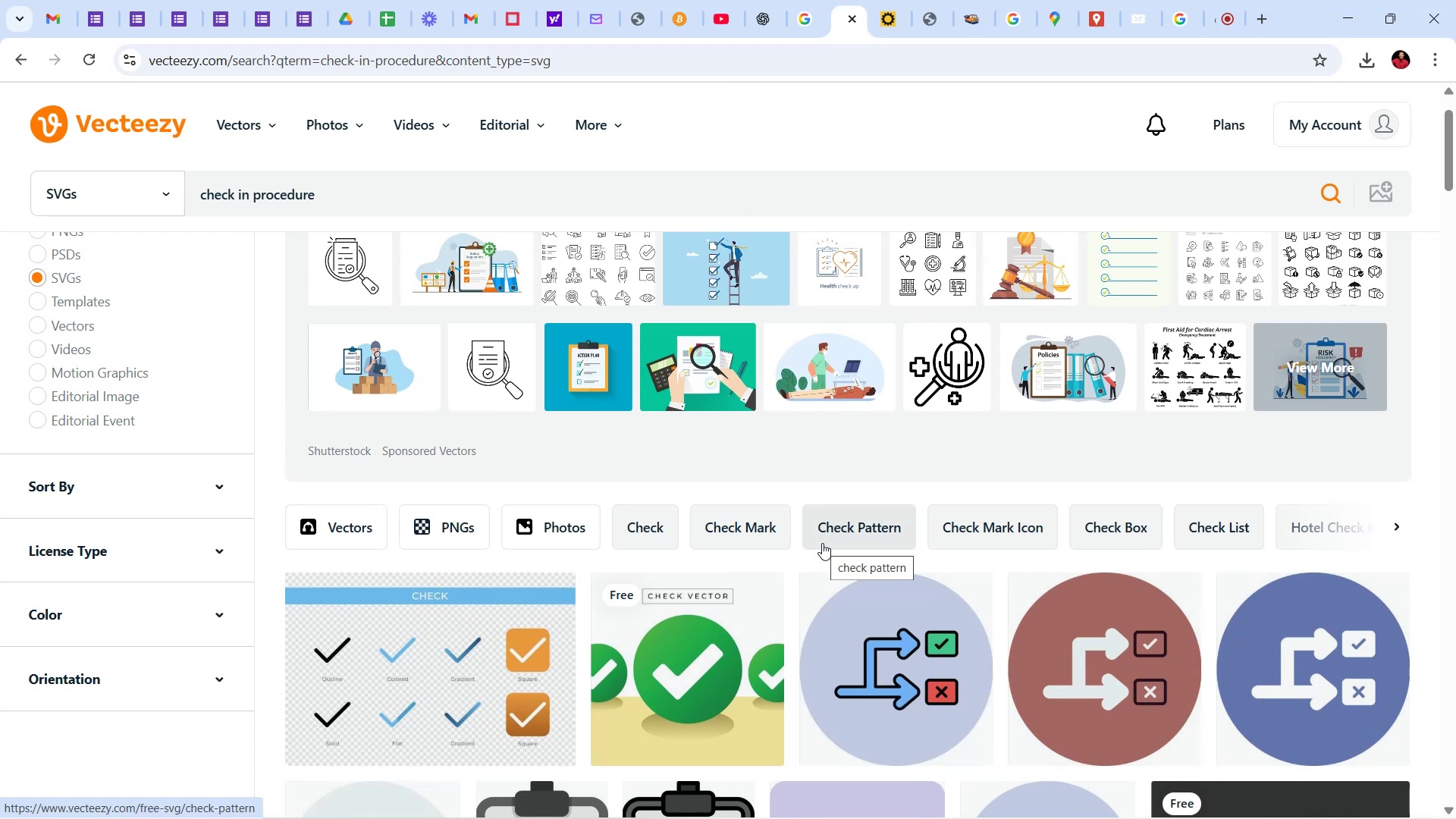 
scroll: coordinate [999, 672], scroll_direction: down, amount: 20.0
 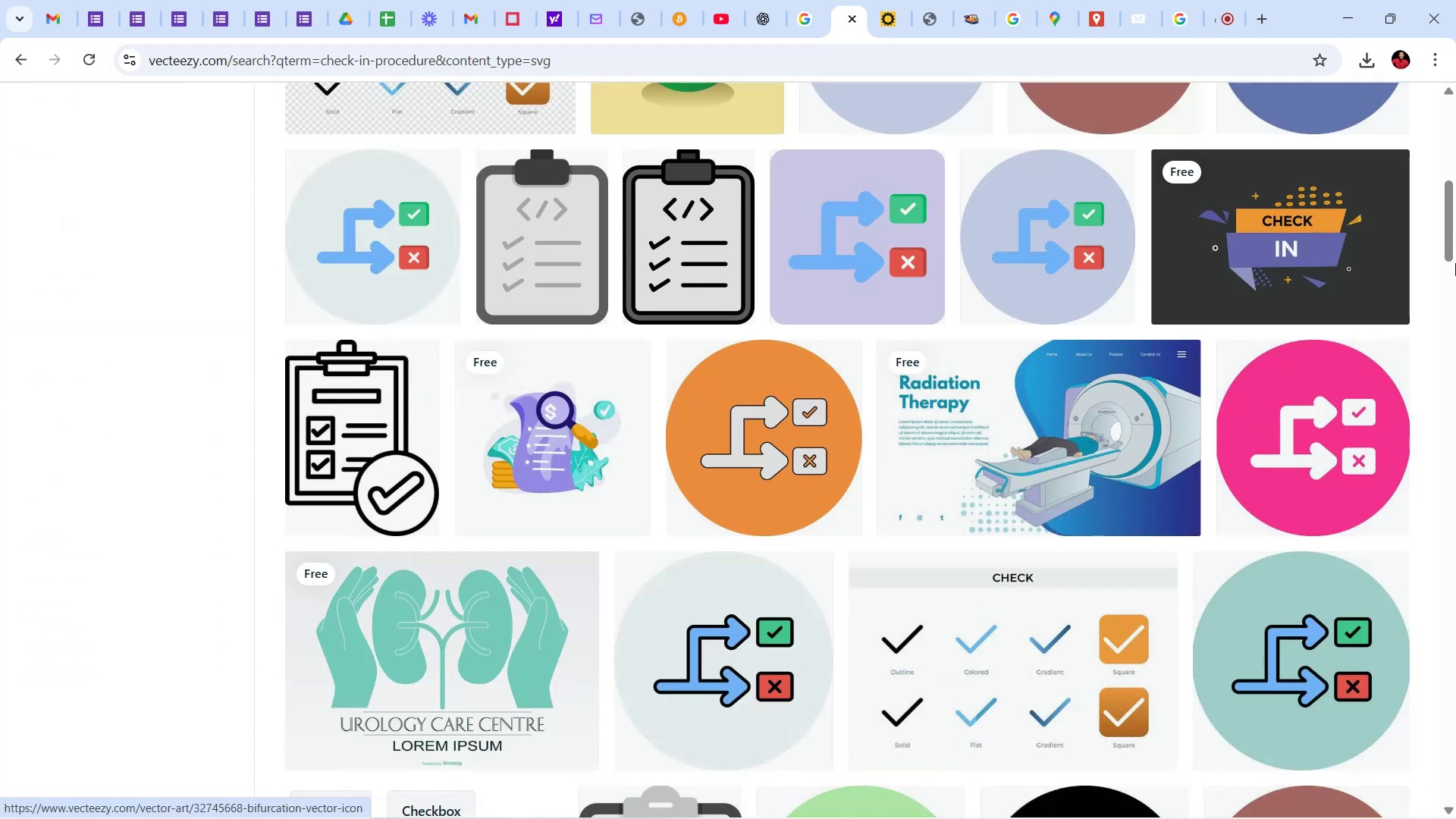 
left_click_drag(start_coordinate=[1455, 241], to_coordinate=[1455, 651])
 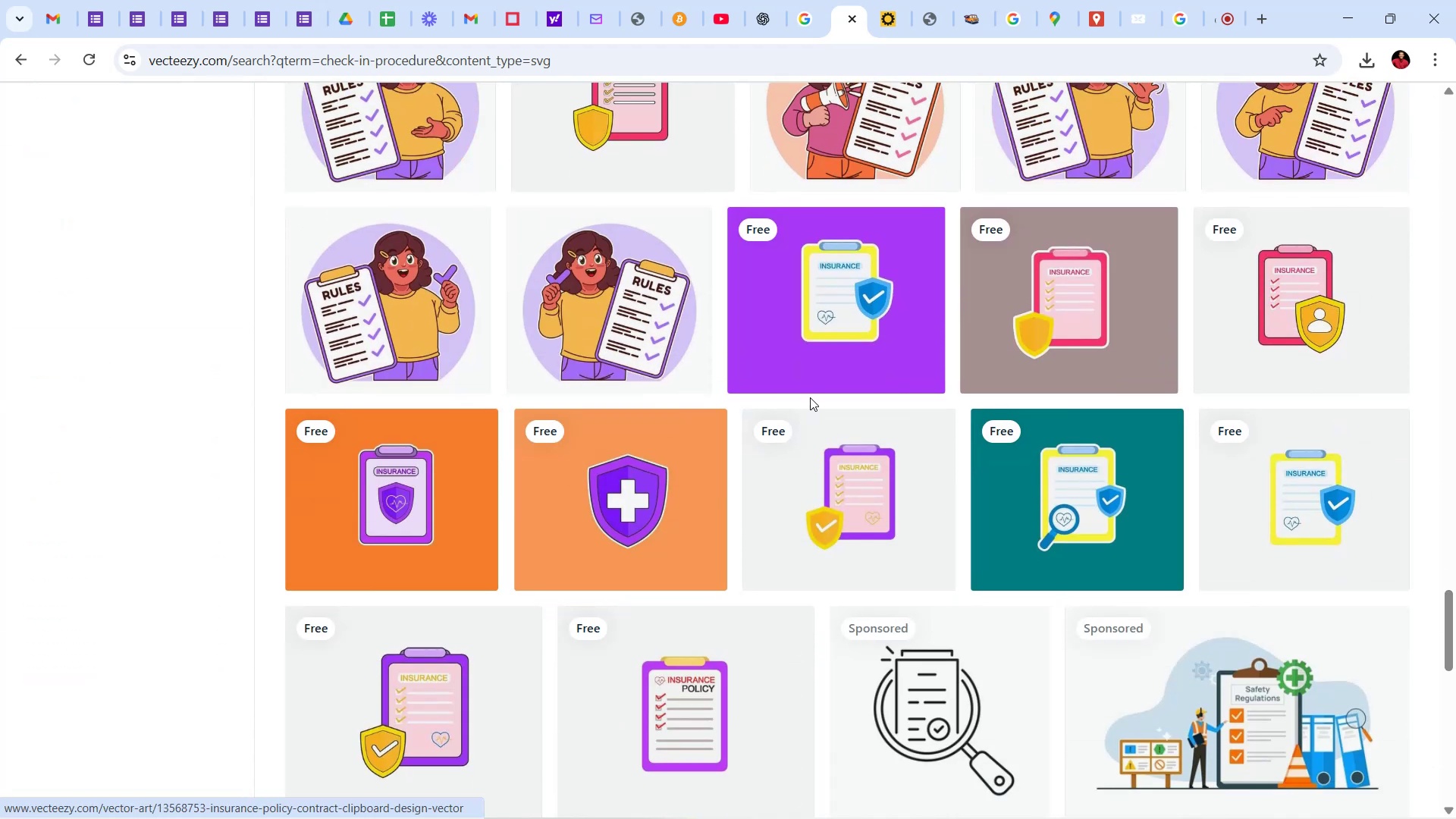 
scroll: coordinate [833, 375], scroll_direction: up, amount: 3.0
 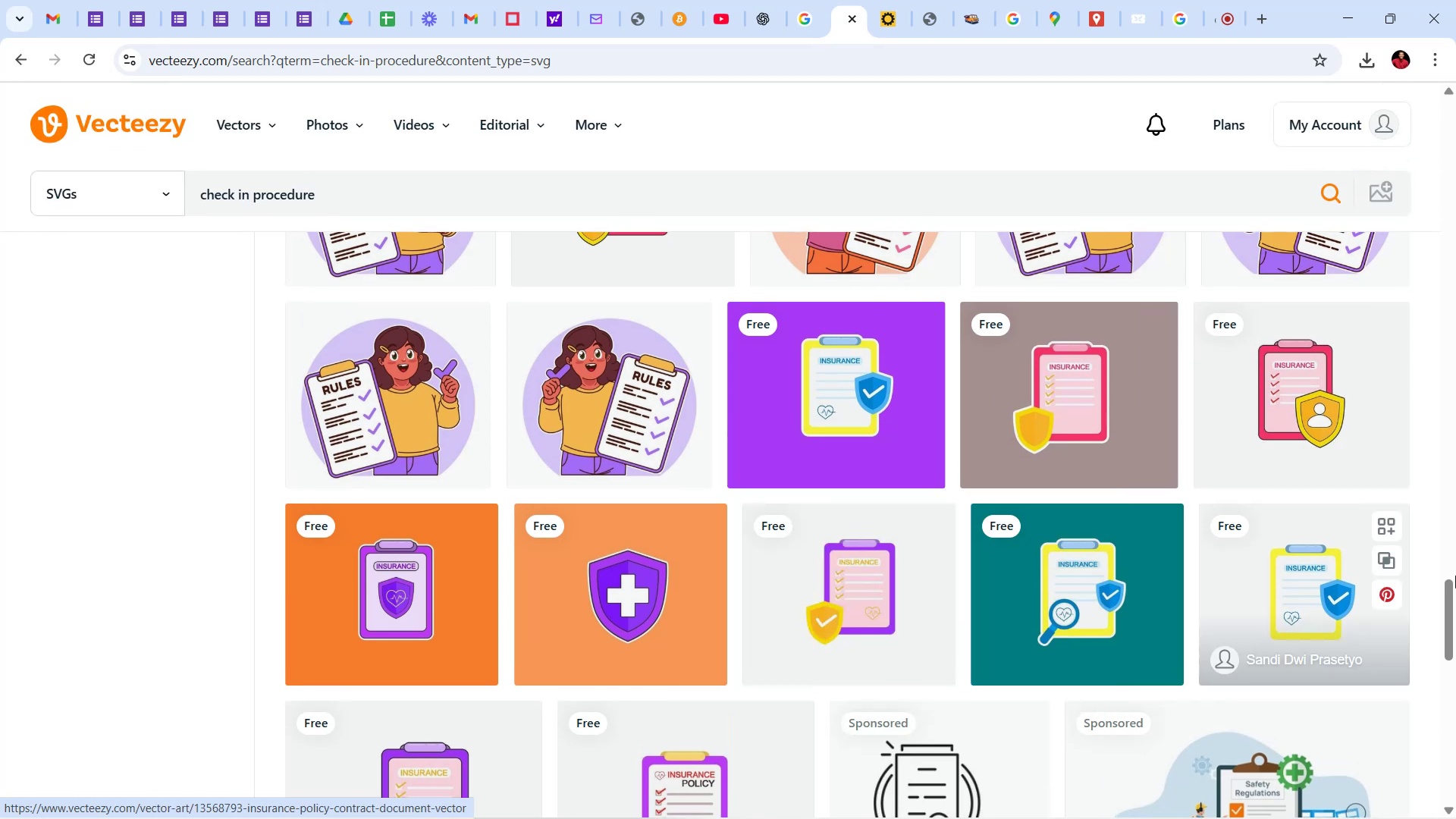 
scroll: coordinate [1310, 495], scroll_direction: down, amount: 6.0
 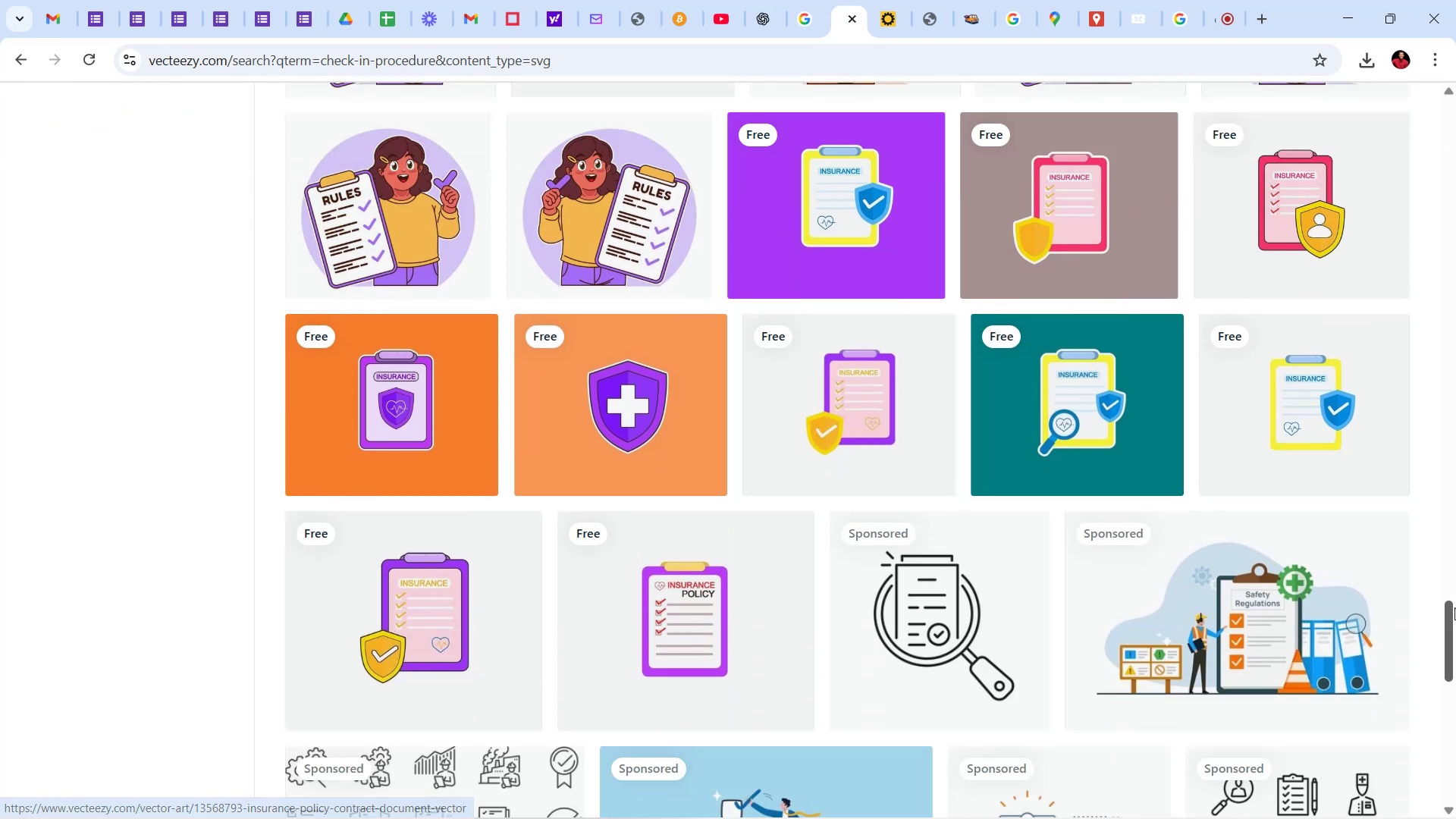 
left_click_drag(start_coordinate=[1454, 627], to_coordinate=[1455, 753])
 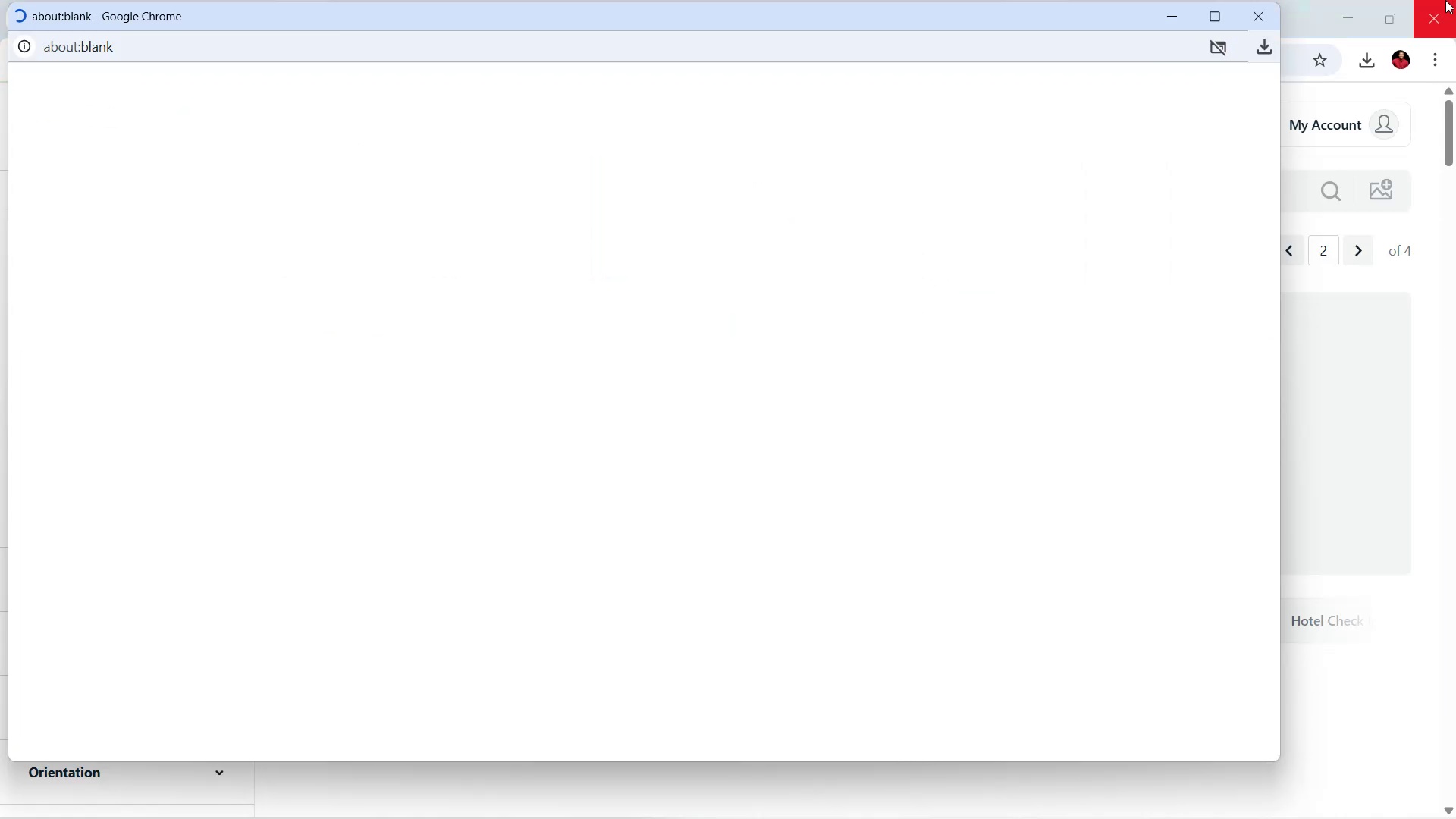 
wait(7.73)
 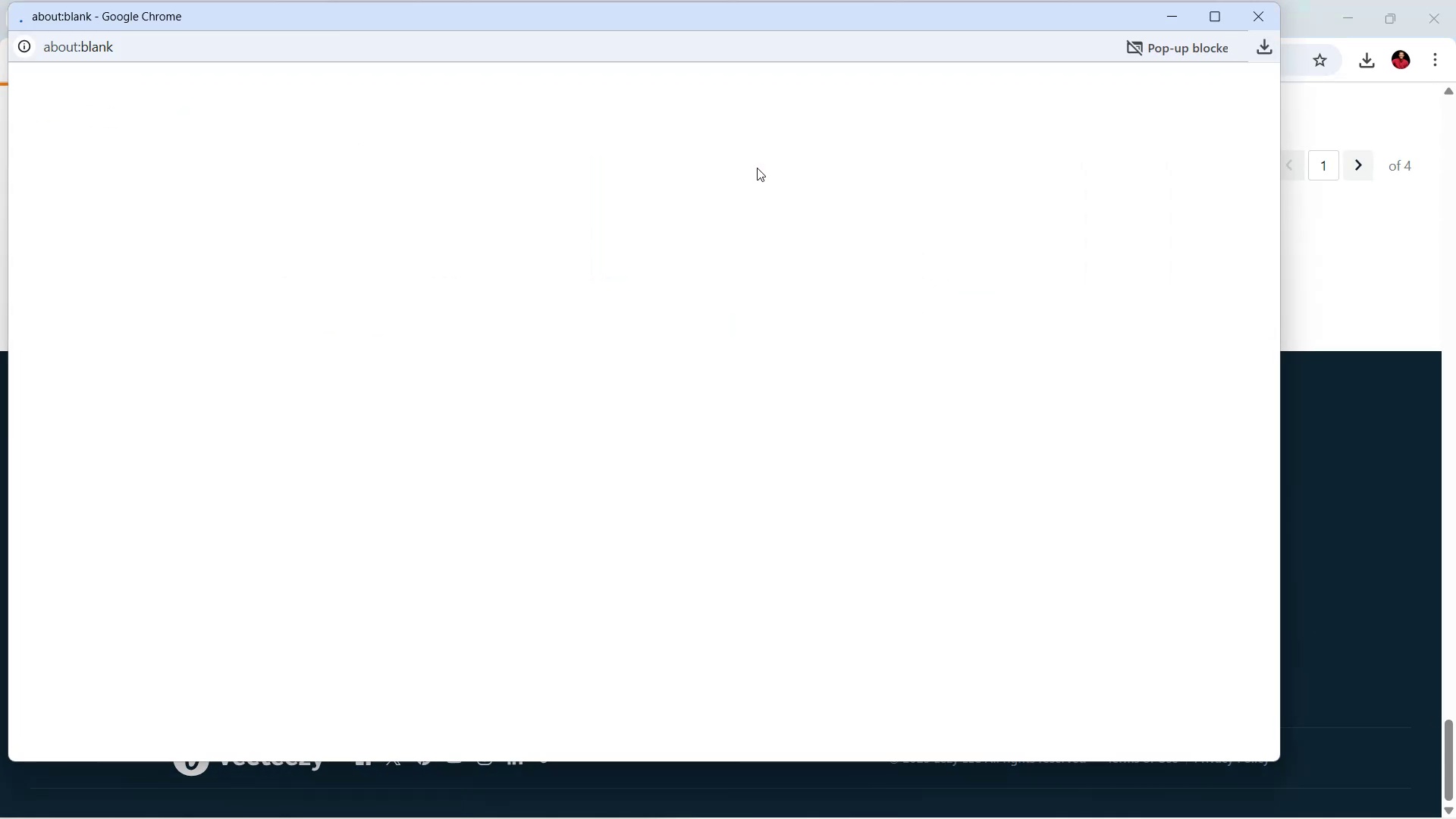 
scroll: coordinate [1385, 429], scroll_direction: down, amount: 13.0
 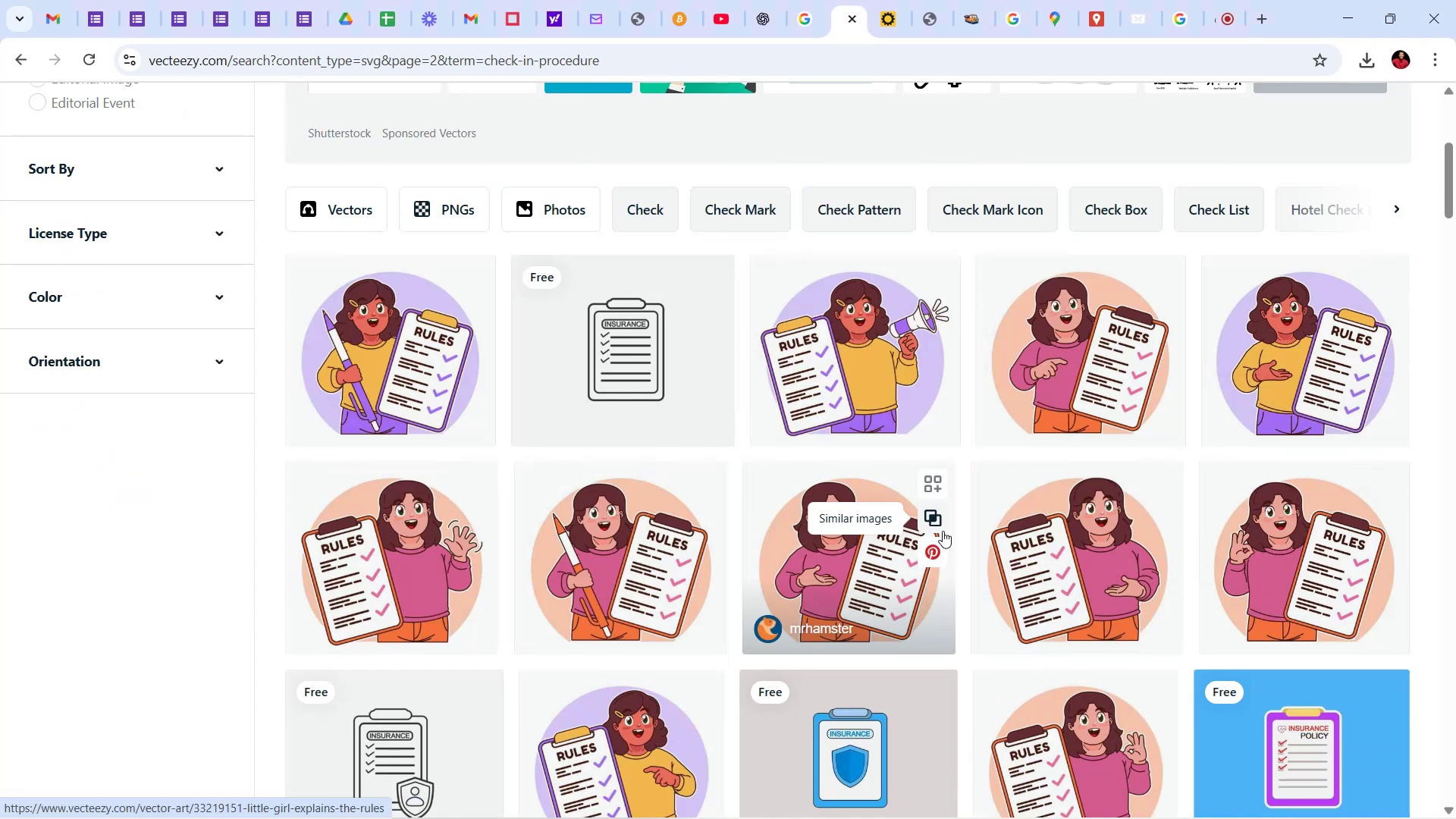 
wait(6.93)
 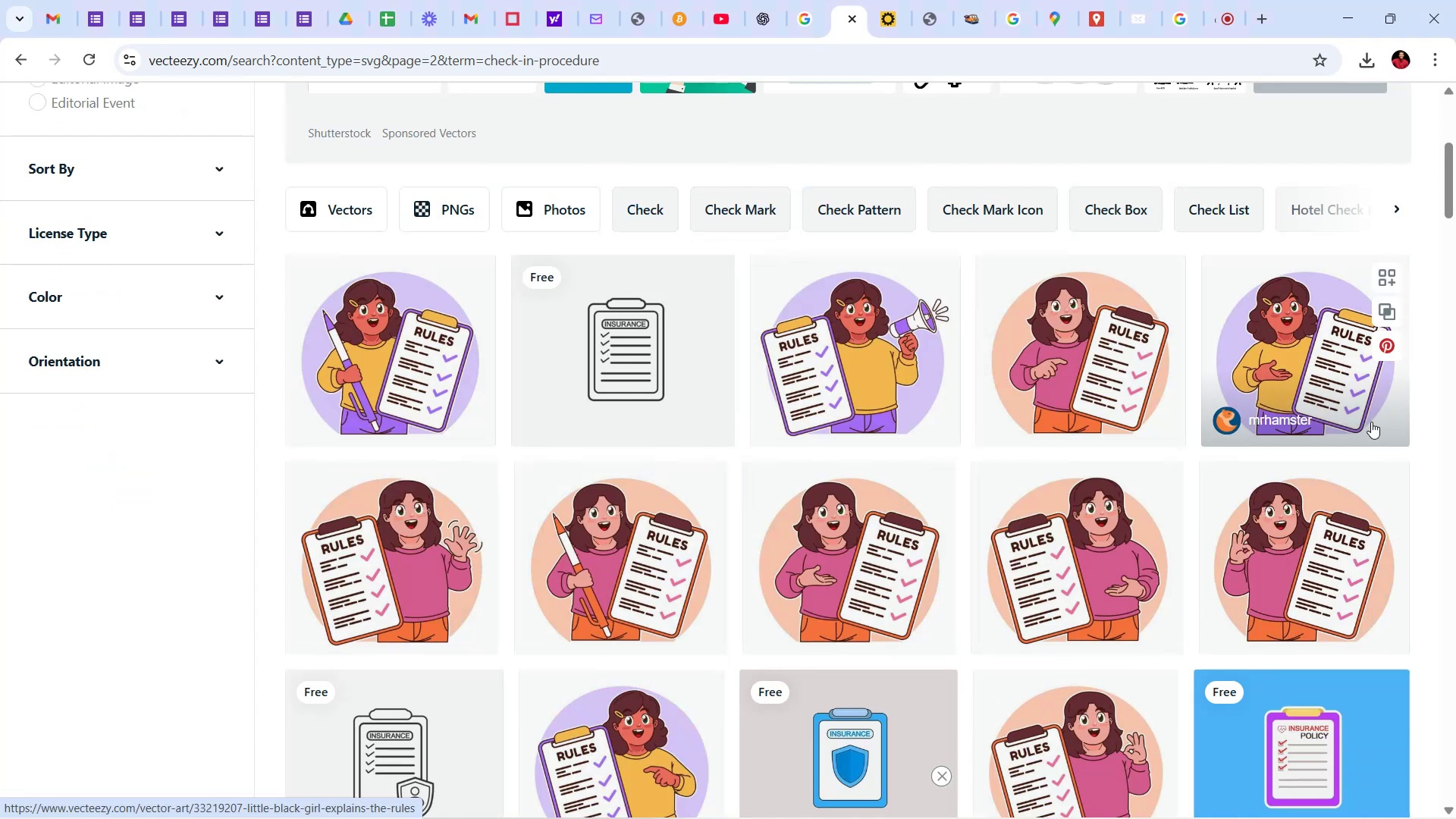 
scroll: coordinate [924, 420], scroll_direction: down, amount: 53.0
 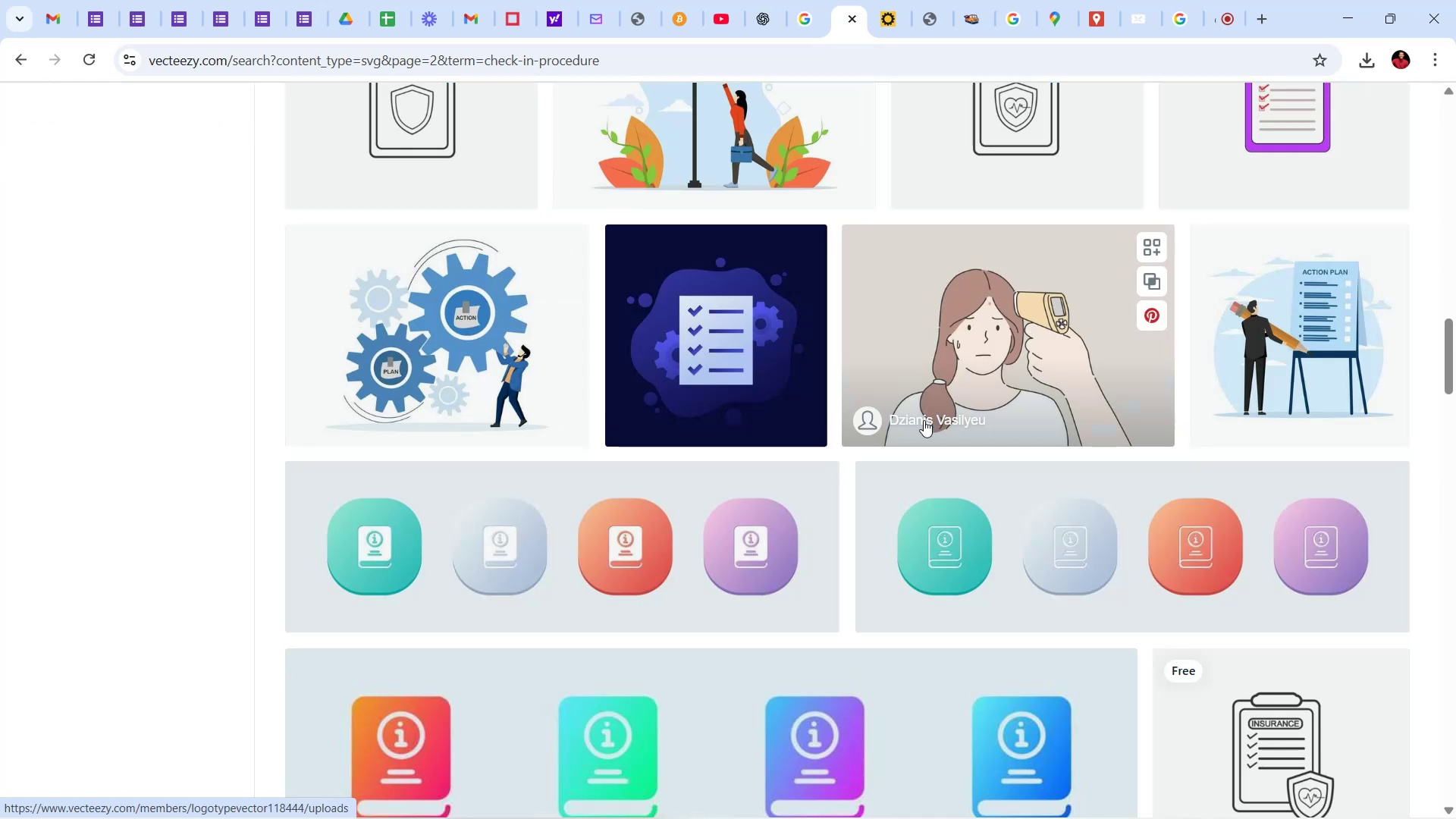 
scroll: coordinate [925, 419], scroll_direction: down, amount: 6.0
 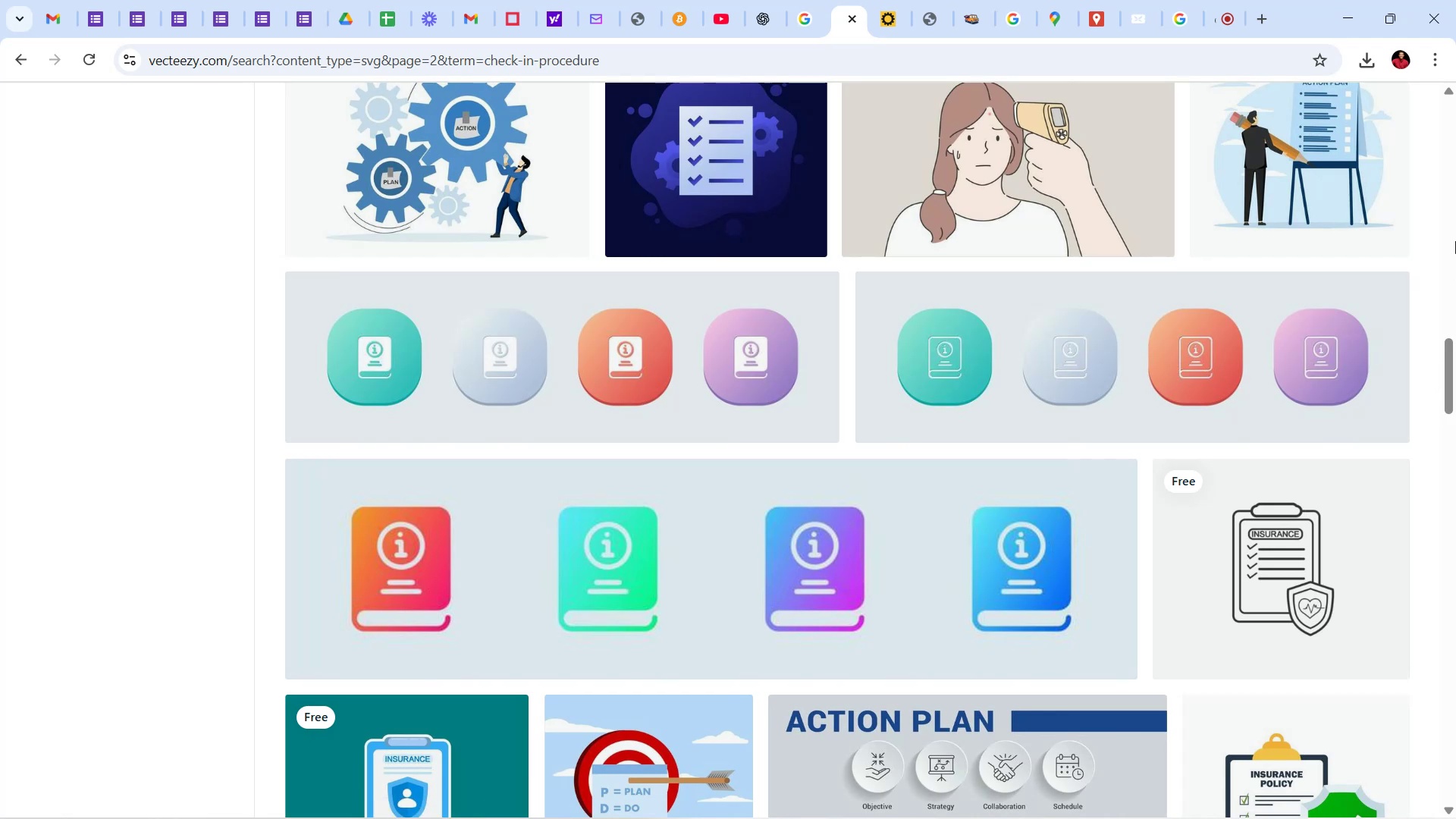 
left_click_drag(start_coordinate=[1455, 390], to_coordinate=[1455, 497])
 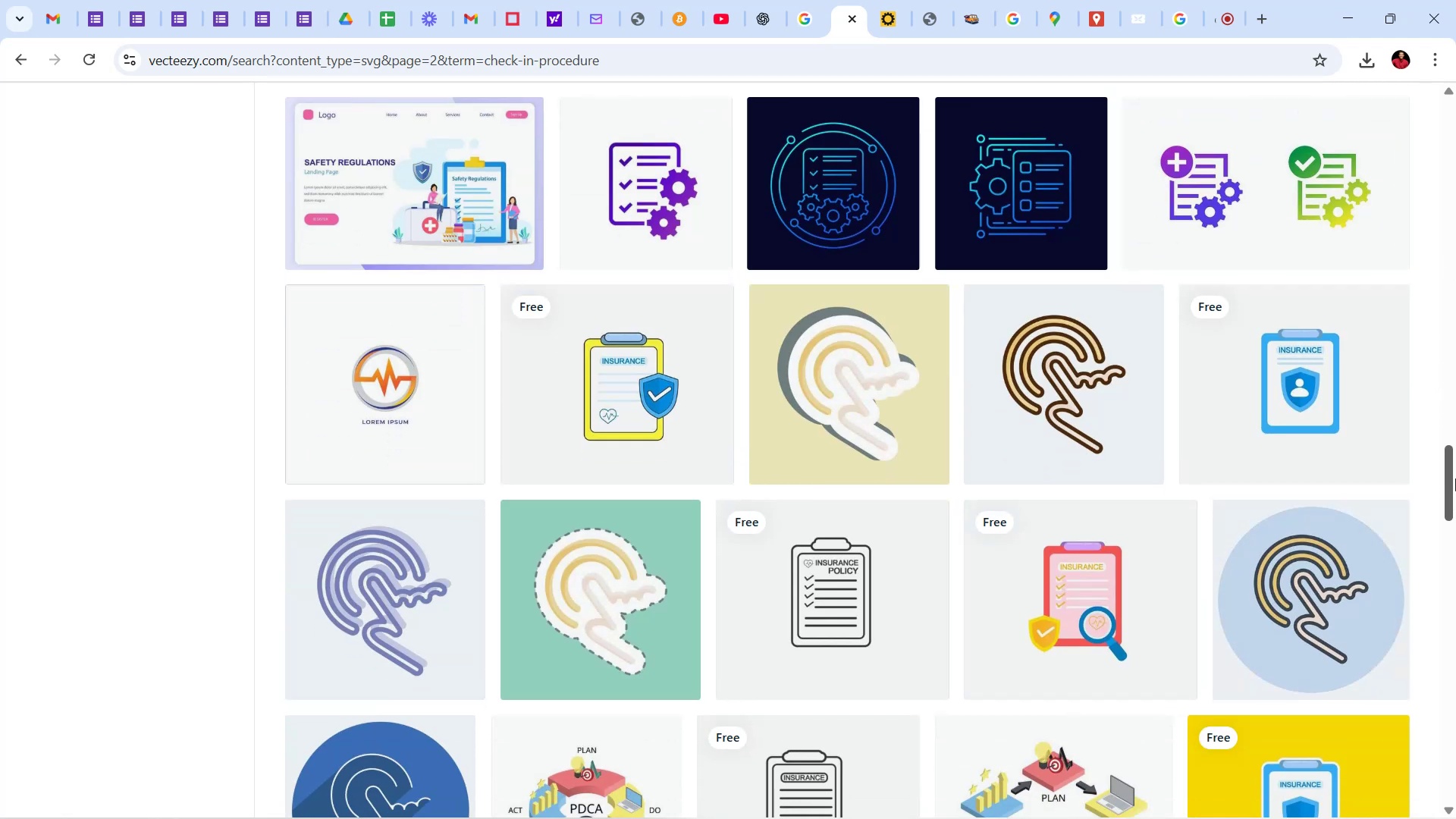 
scroll: coordinate [1279, 559], scroll_direction: down, amount: 12.0
 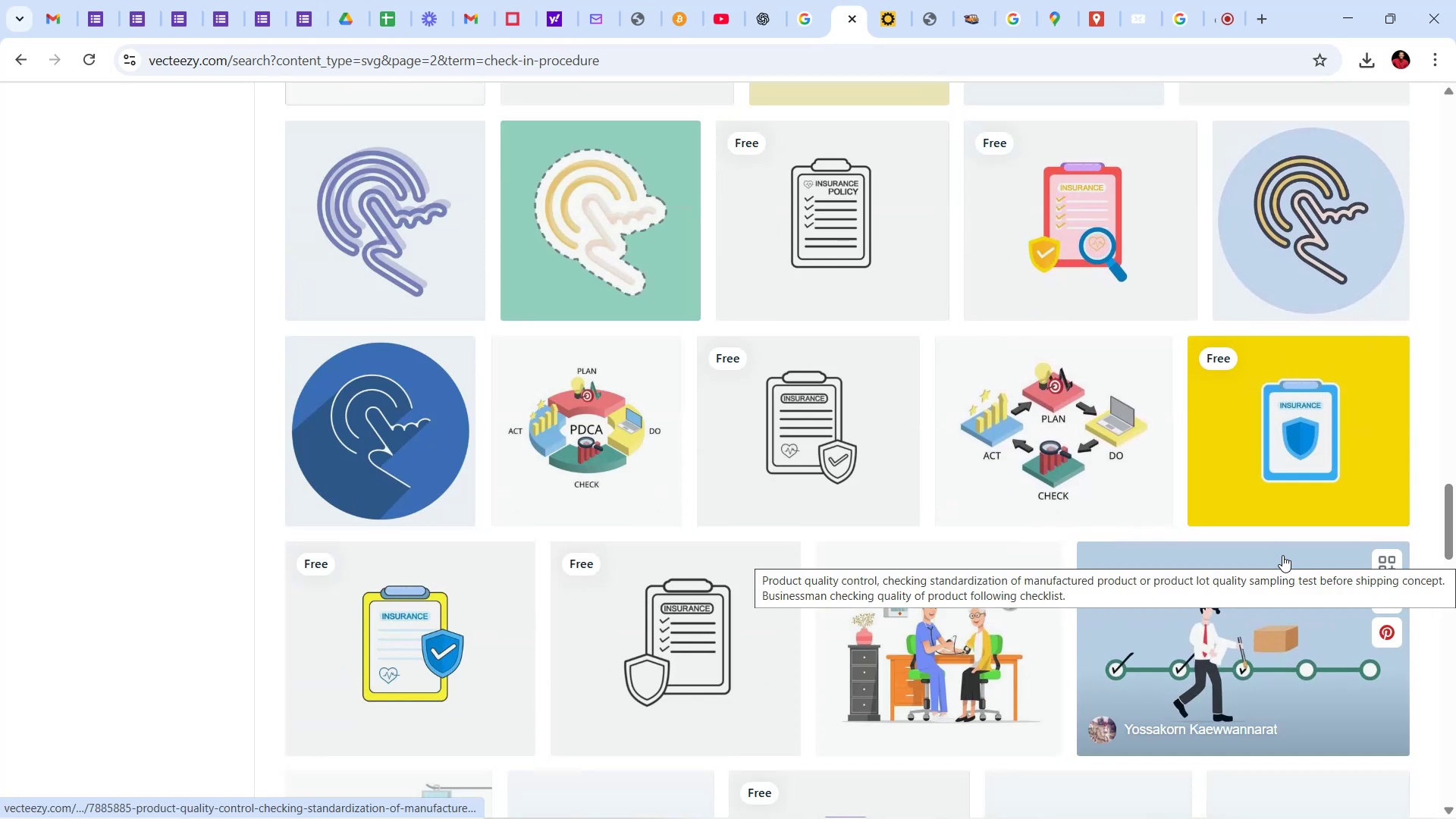 
mouse_move([1281, 519])
 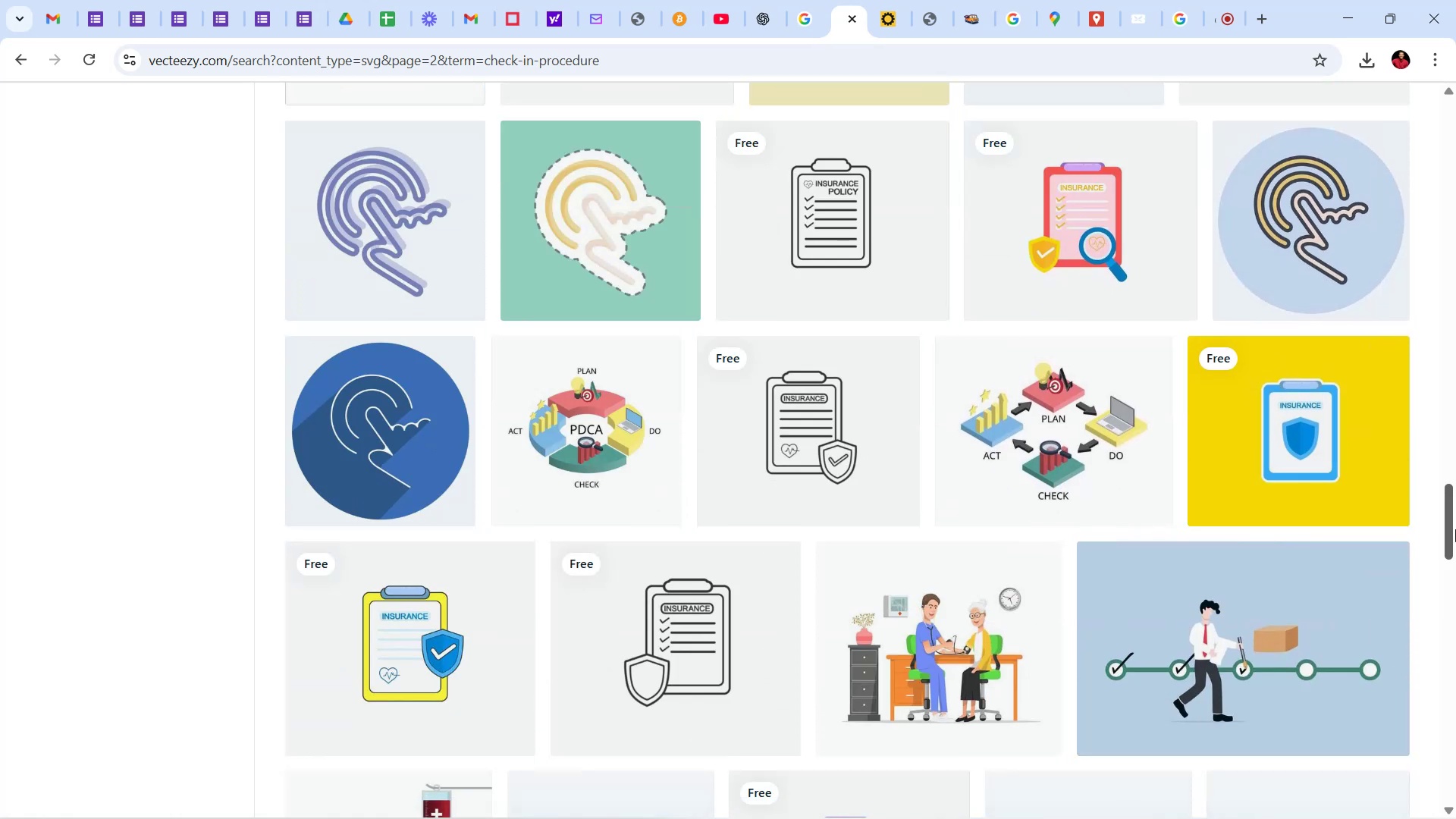 
left_click_drag(start_coordinate=[1450, 507], to_coordinate=[1455, 736])
 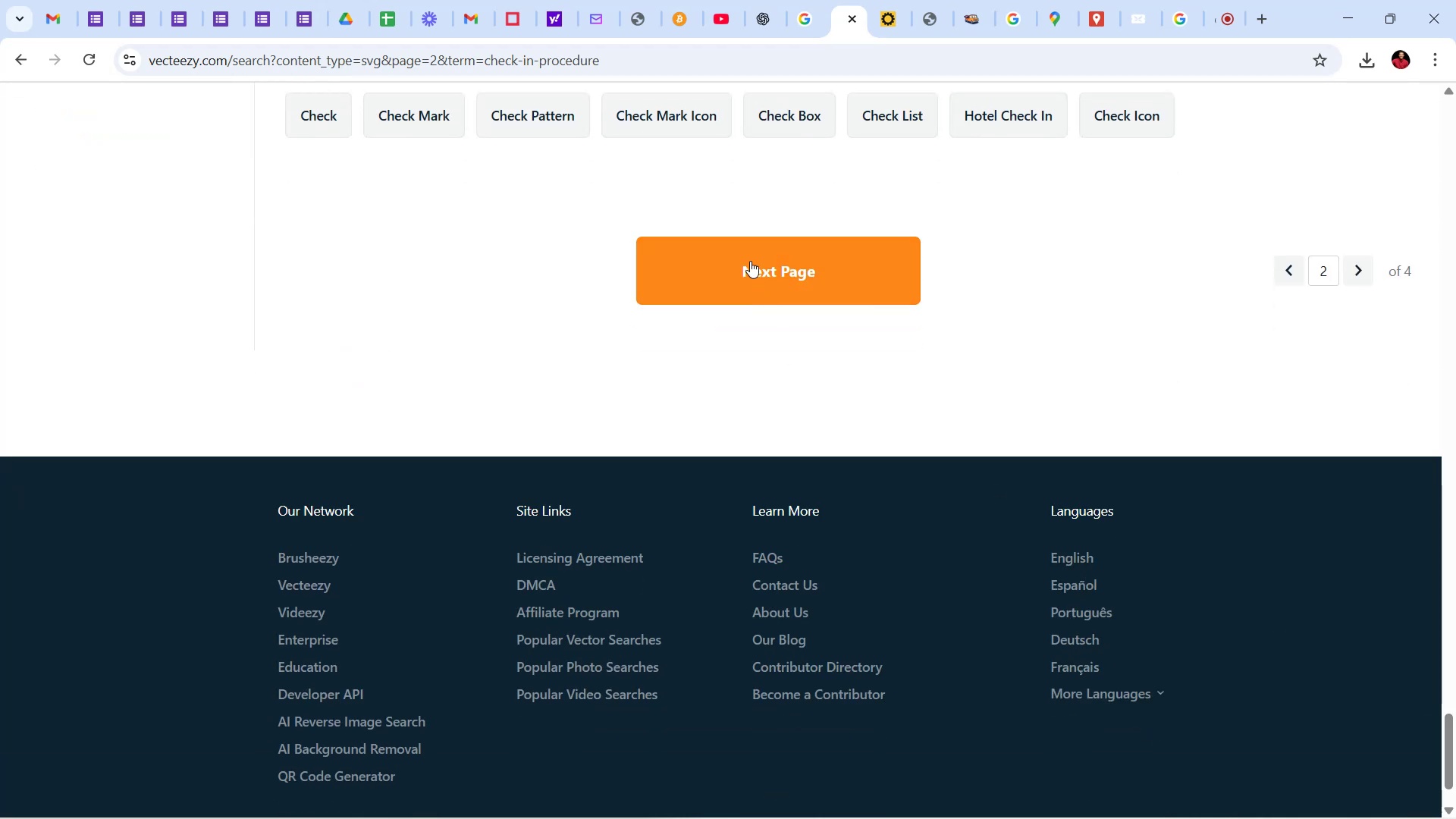 
left_click([752, 258])
 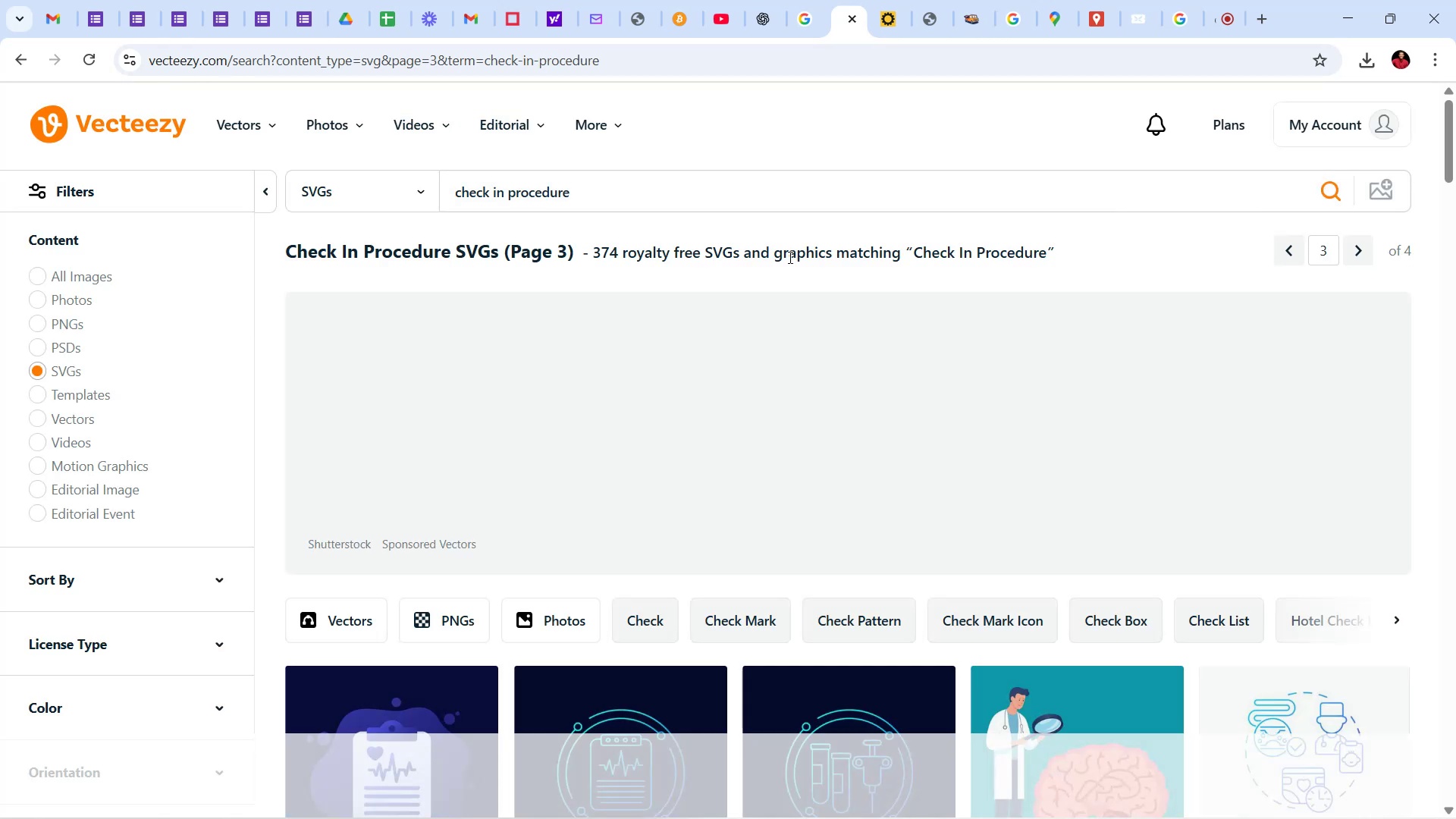 
wait(5.3)
 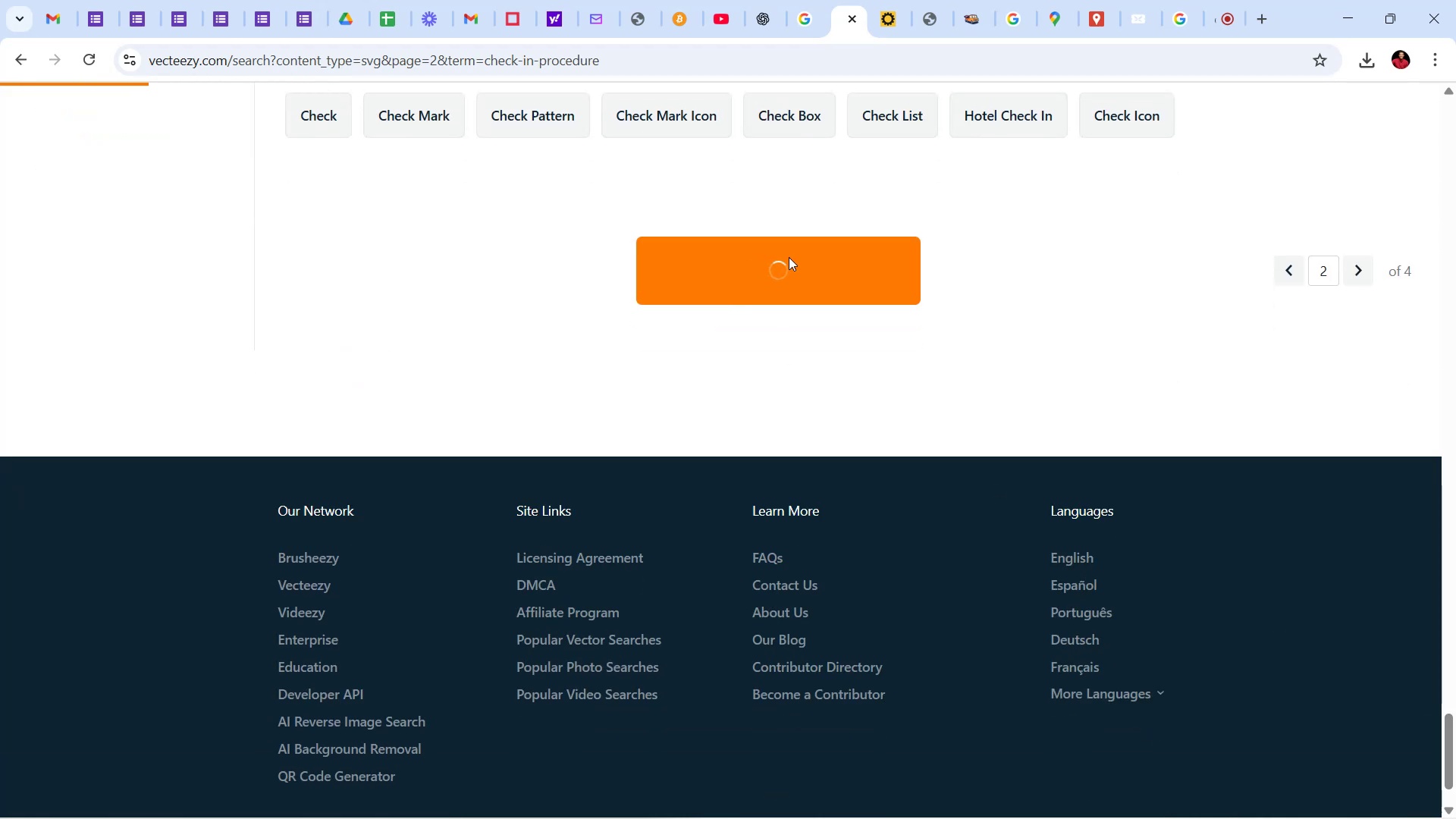 
scroll: coordinate [995, 450], scroll_direction: down, amount: 12.0
 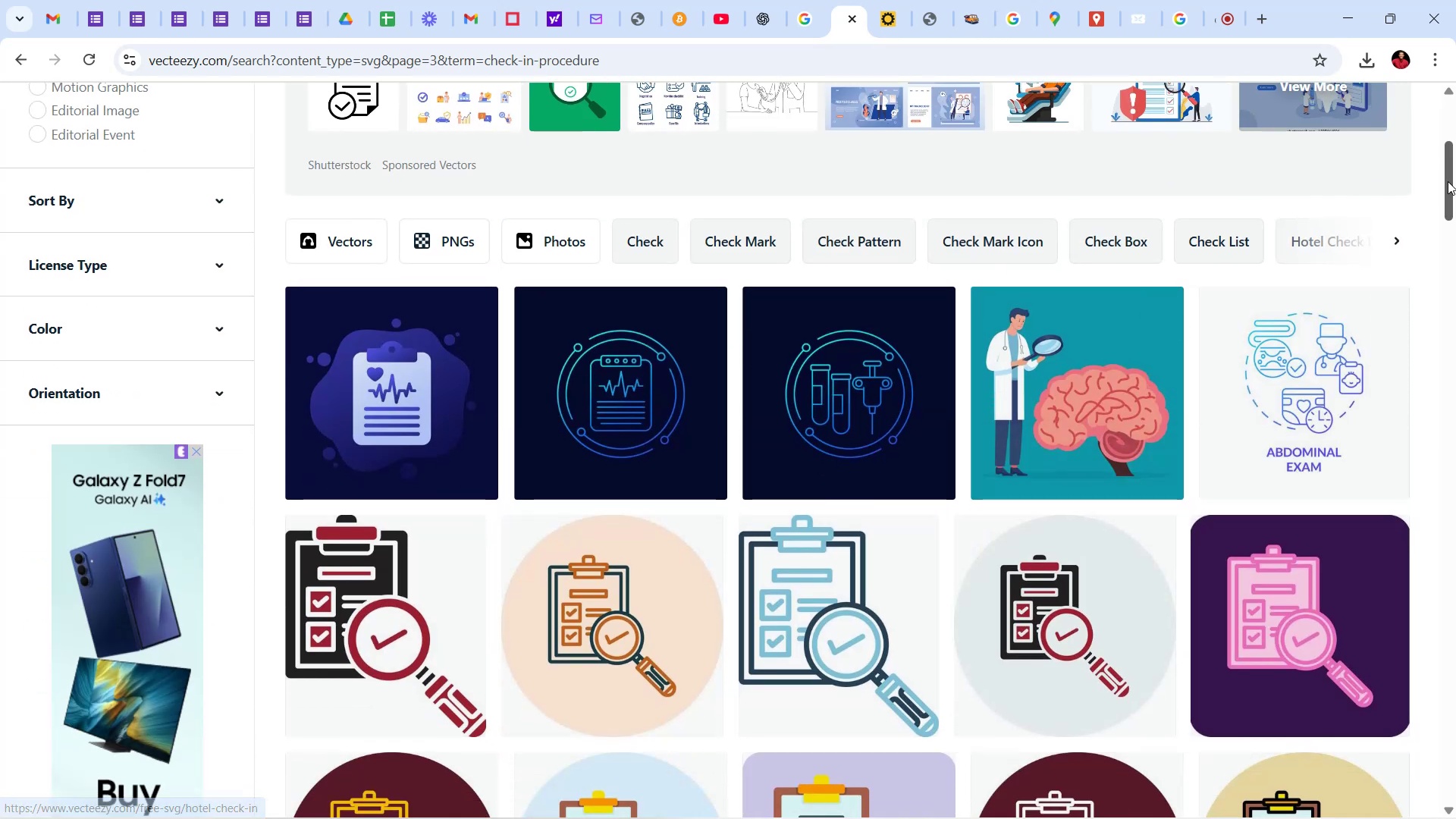 
left_click_drag(start_coordinate=[1455, 180], to_coordinate=[1455, 818])
 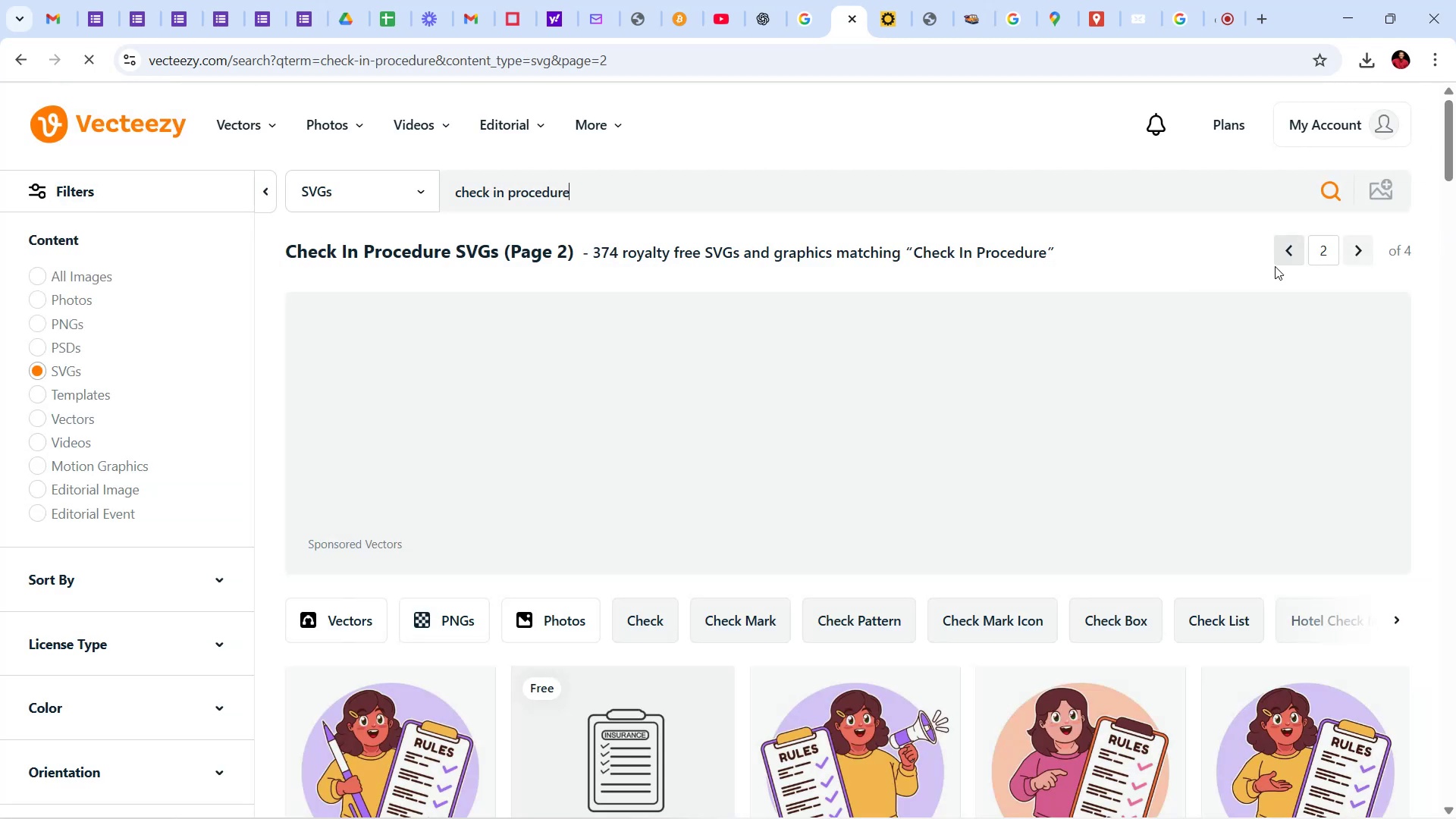 
wait(12.0)
 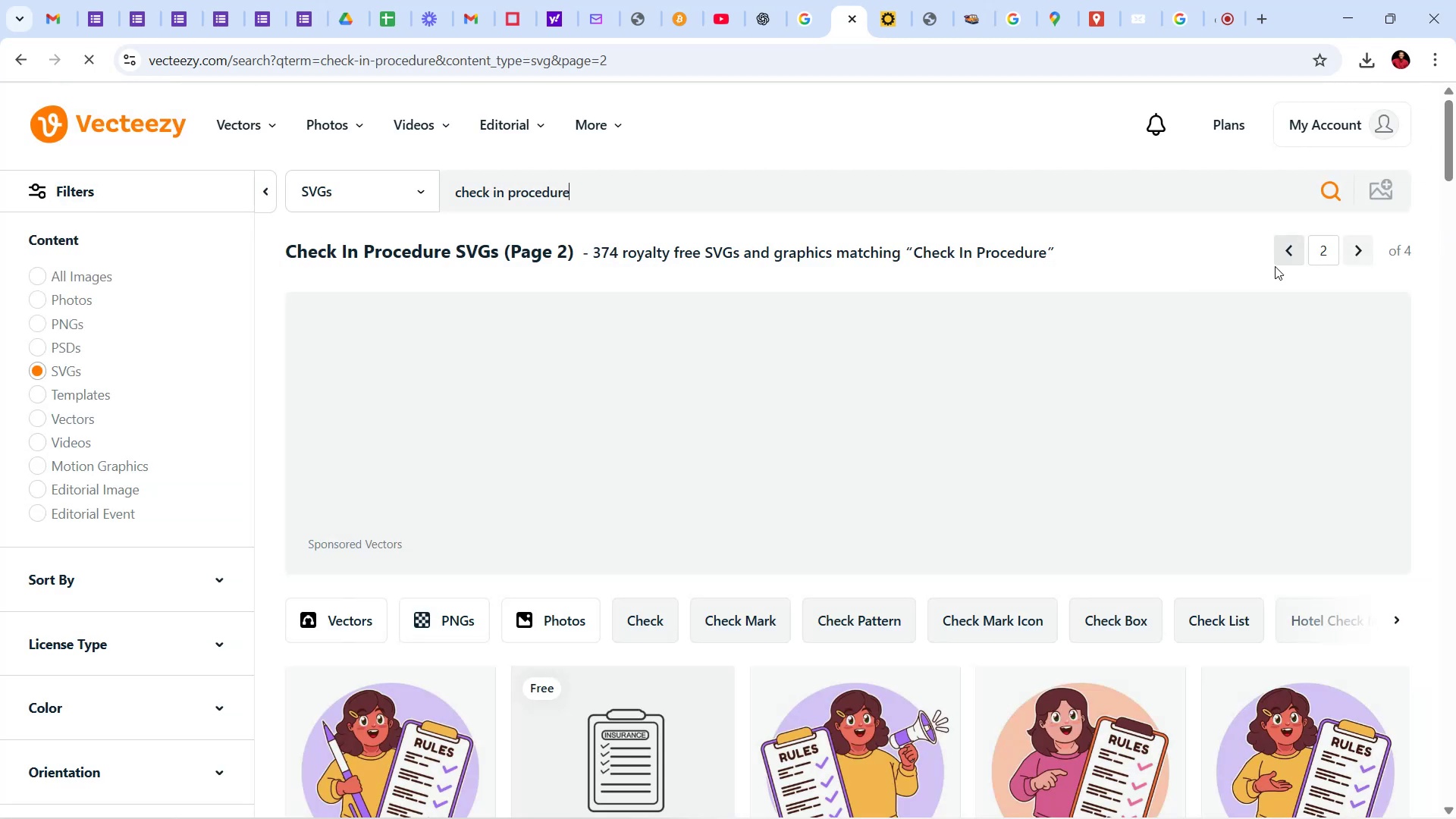 
scroll: coordinate [880, 476], scroll_direction: down, amount: 10.0
 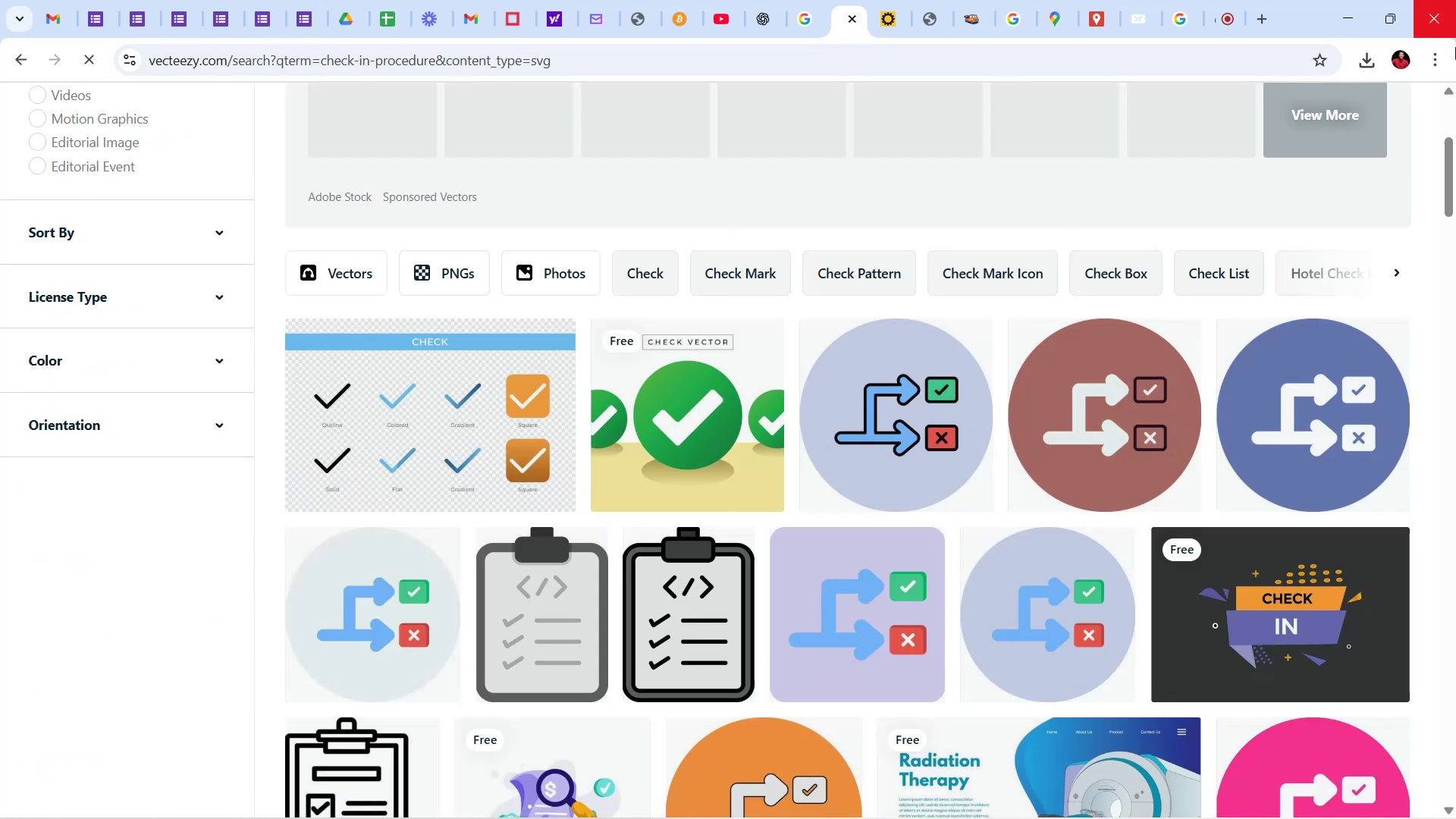 
left_click_drag(start_coordinate=[1455, 171], to_coordinate=[1455, 338])
 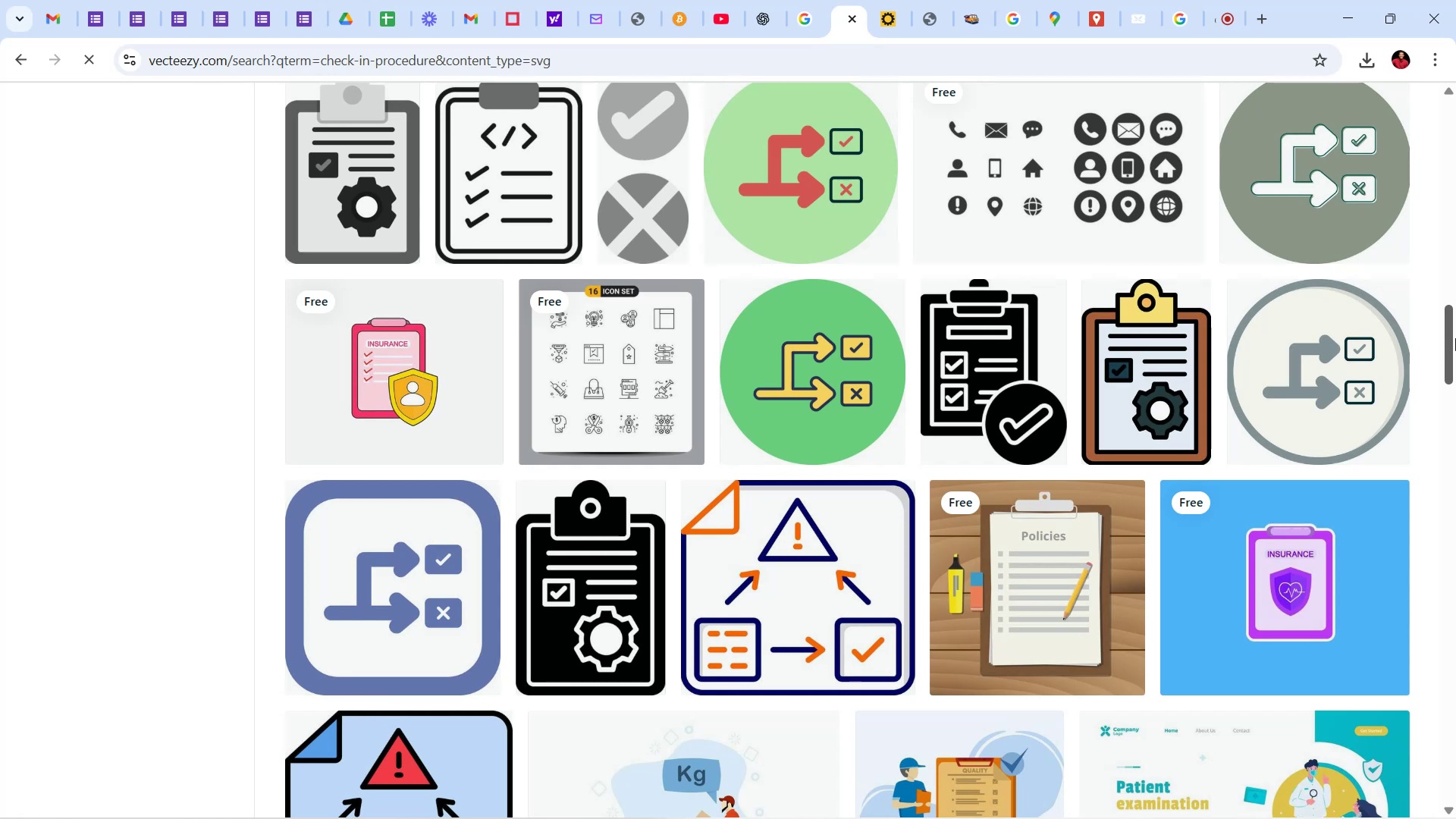 
double_click([1455, 338])
 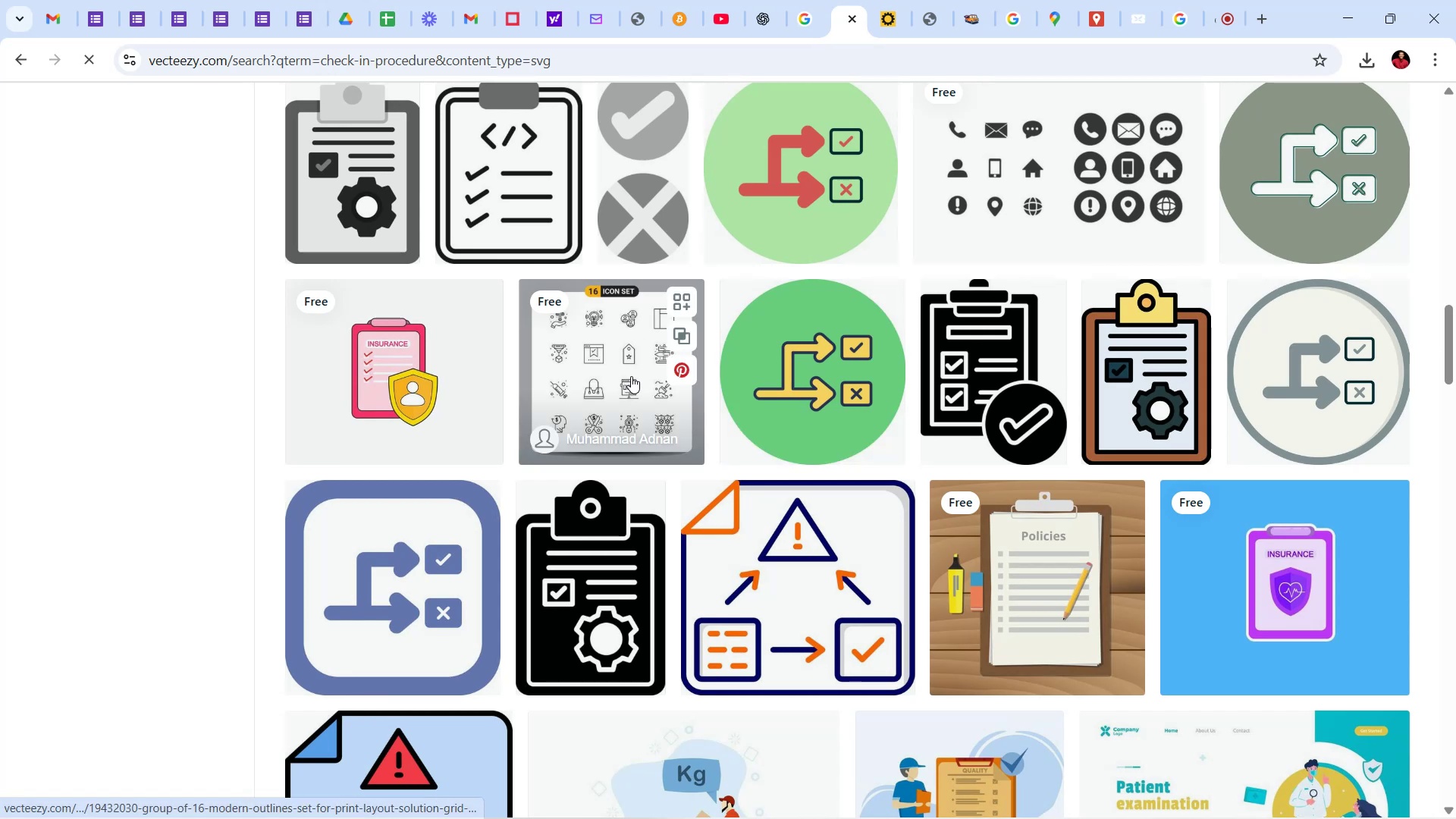 
mouse_move([709, 805])
 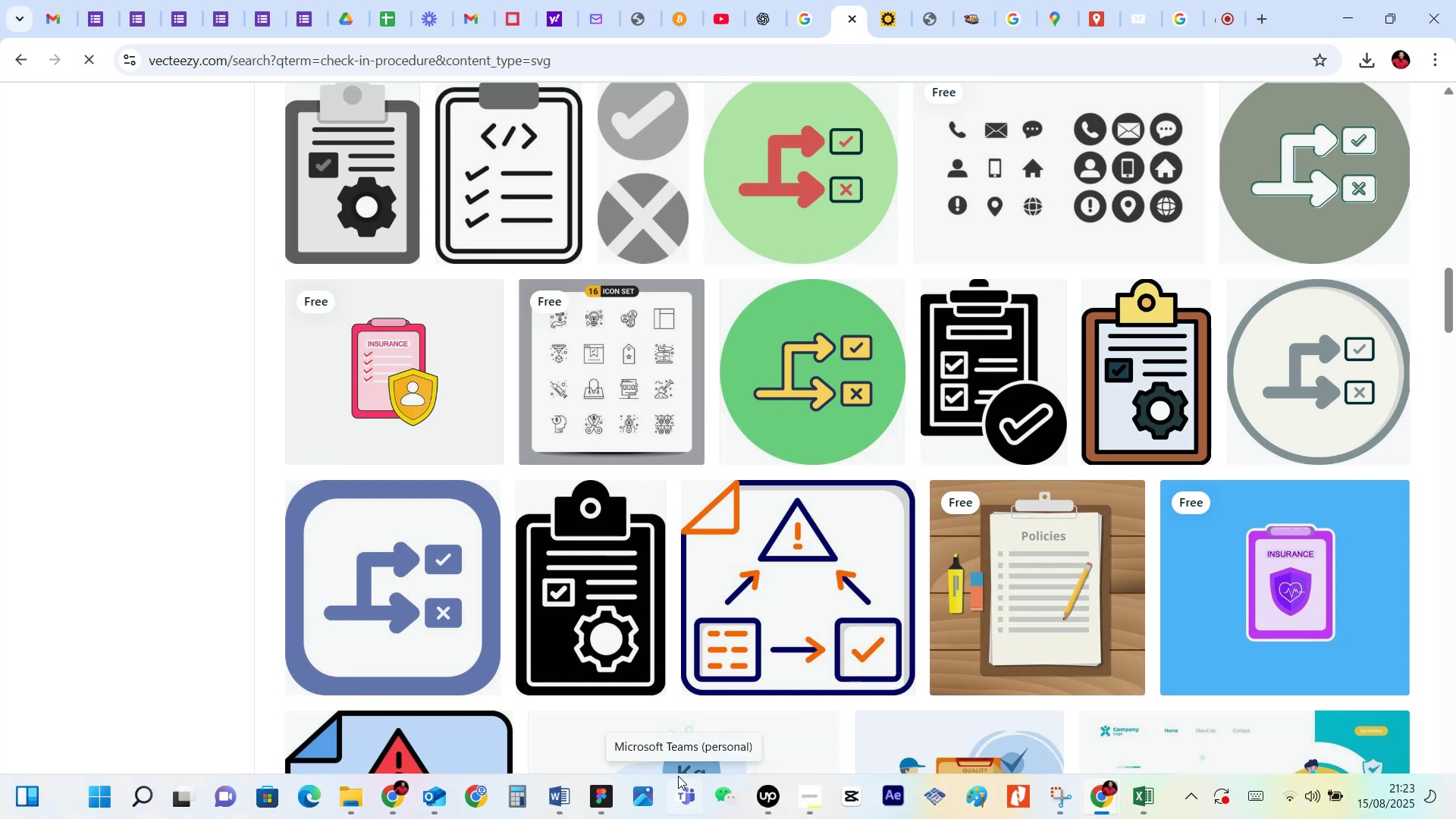 
mouse_move([602, 801])
 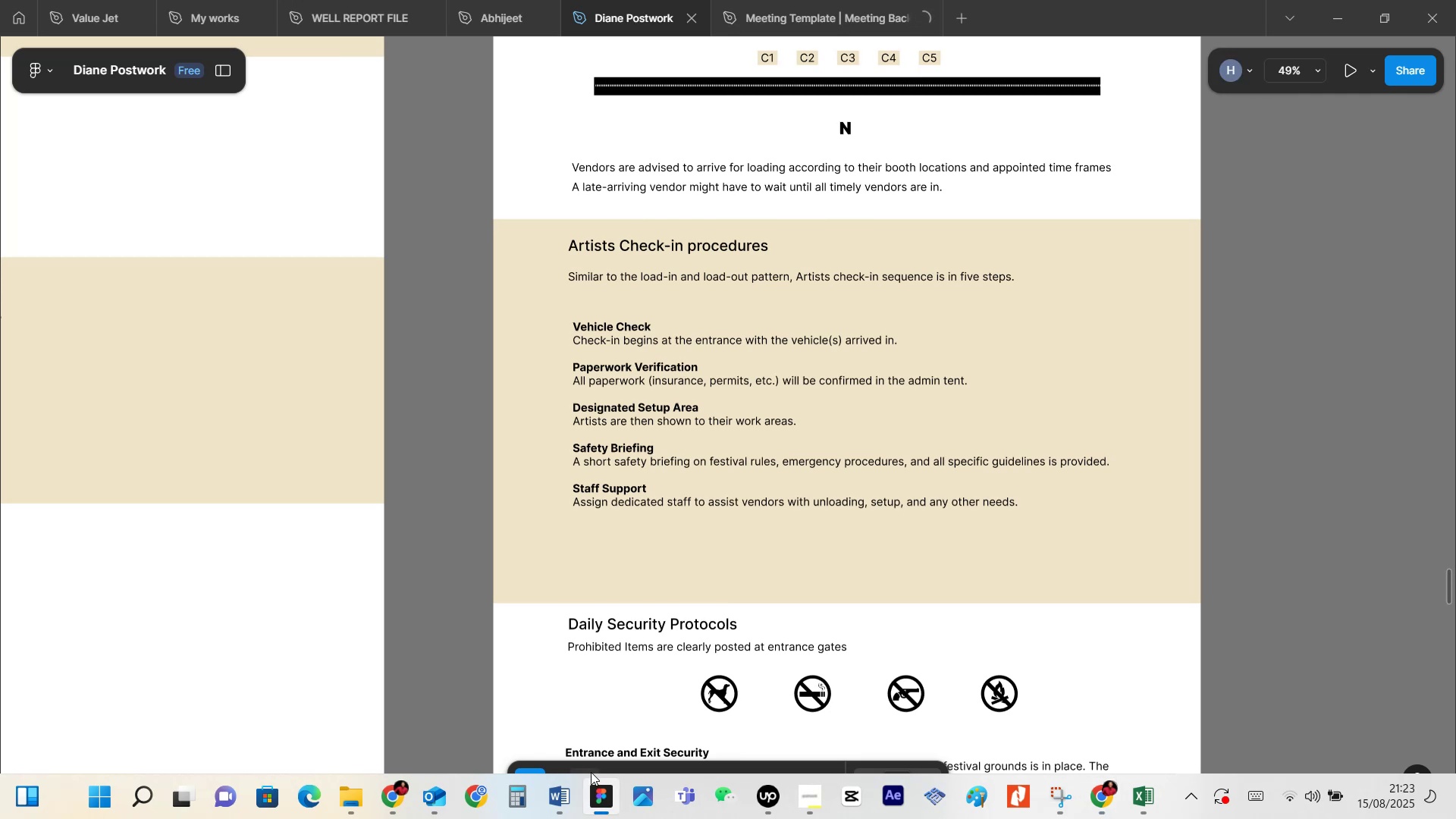 
wait(5.81)
 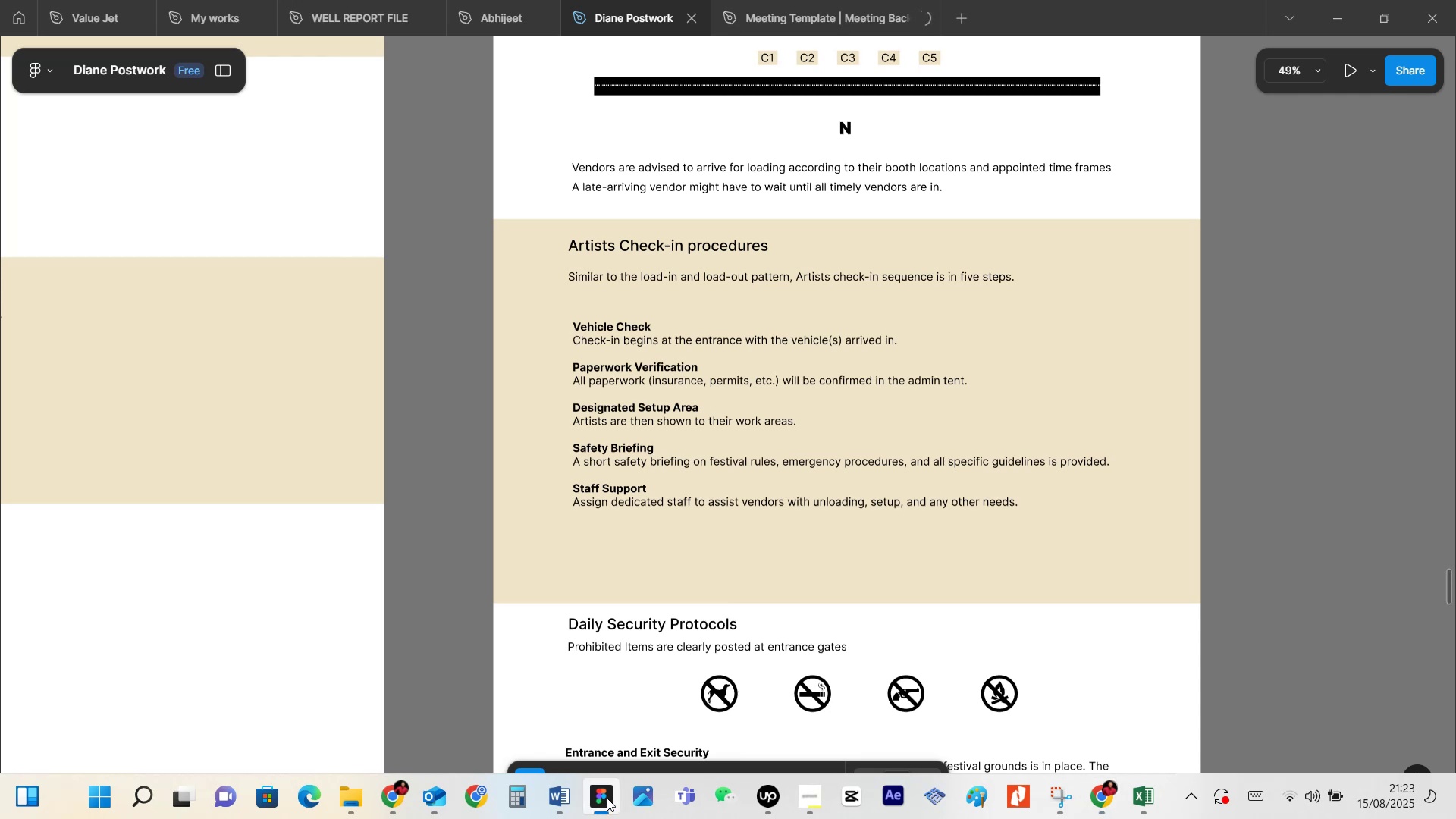 
scroll: coordinate [426, 327], scroll_direction: down, amount: 5.0
 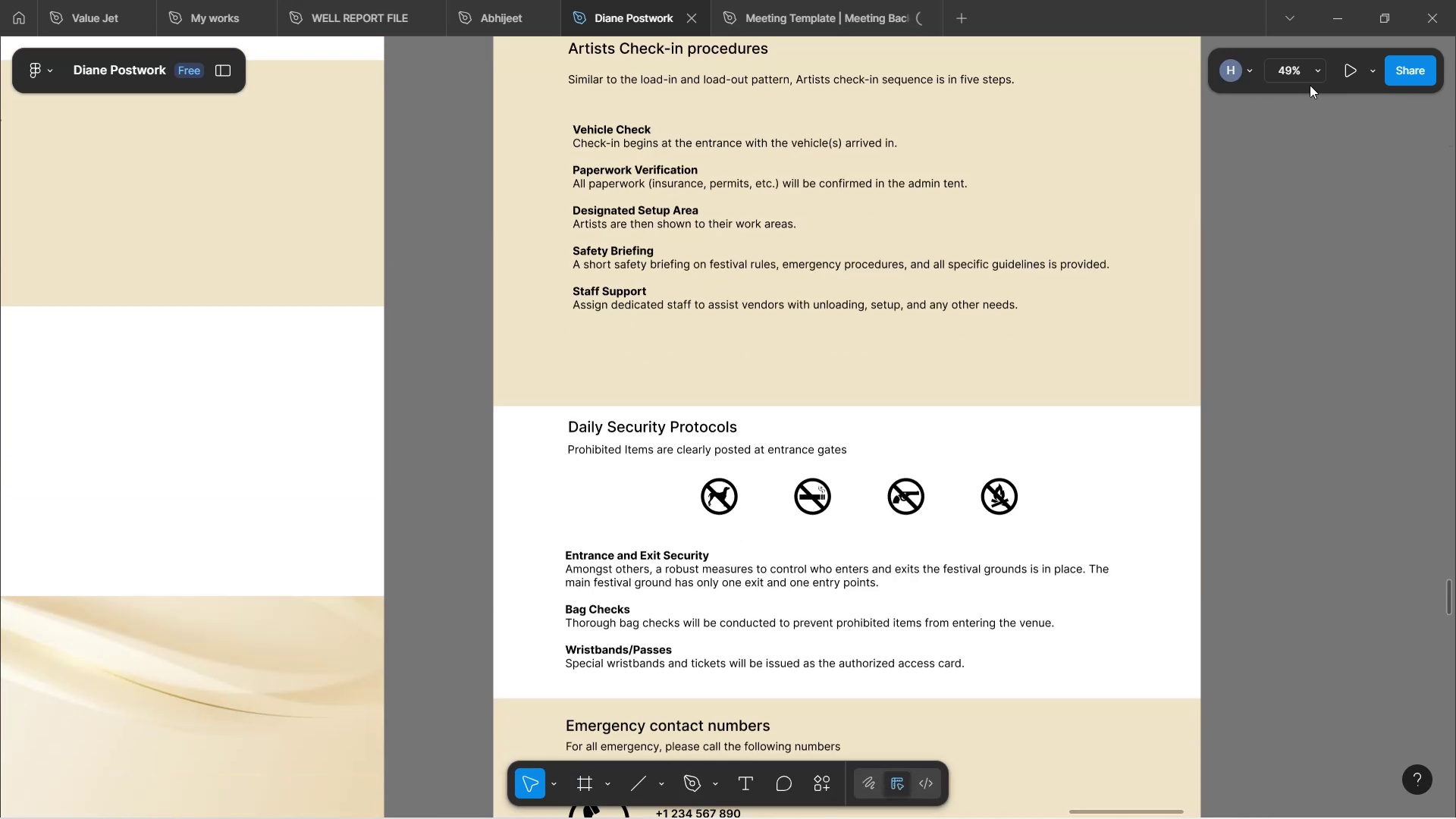 
left_click([1150, 321])
 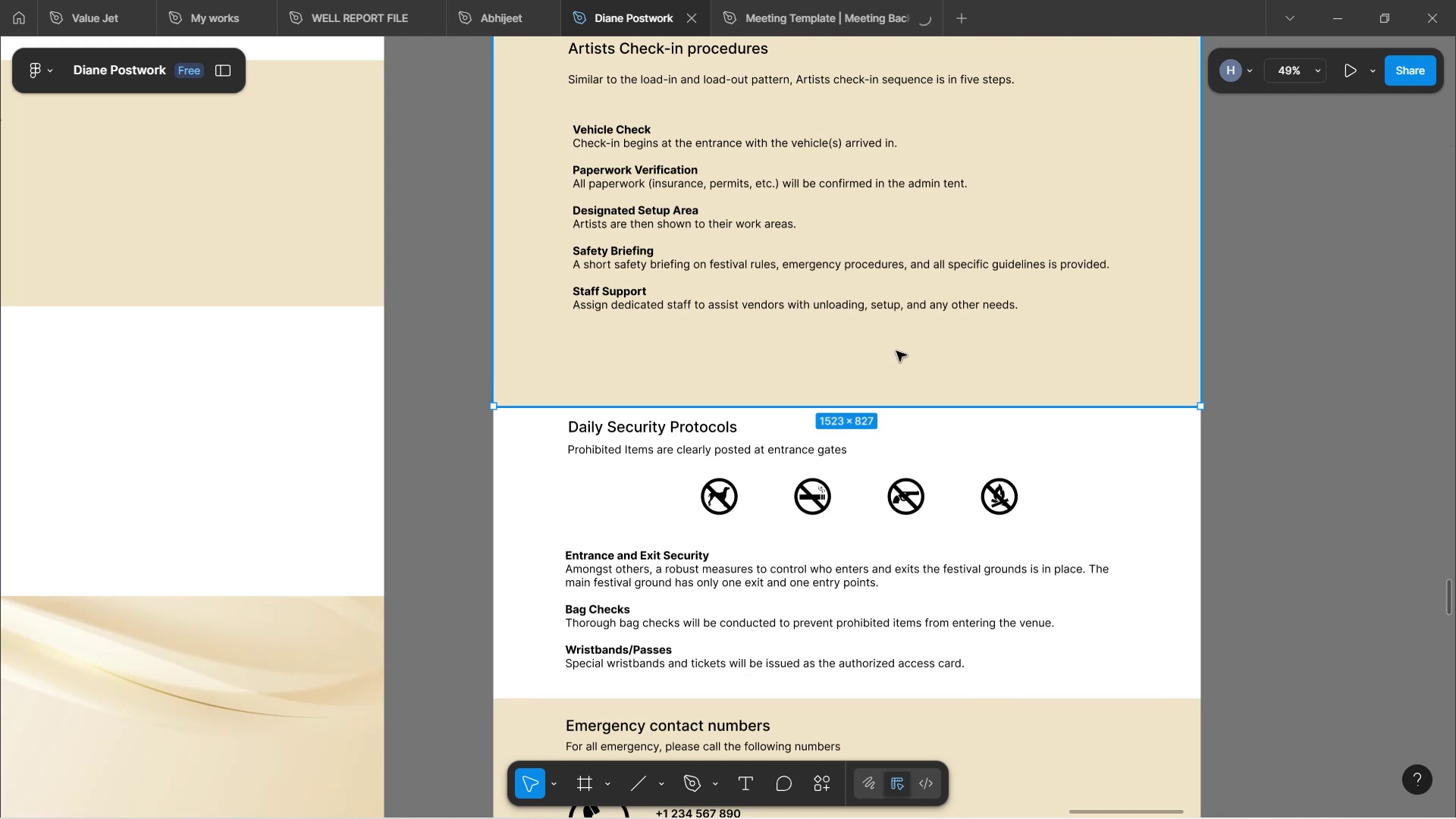 
scroll: coordinate [943, 366], scroll_direction: down, amount: 1.0
 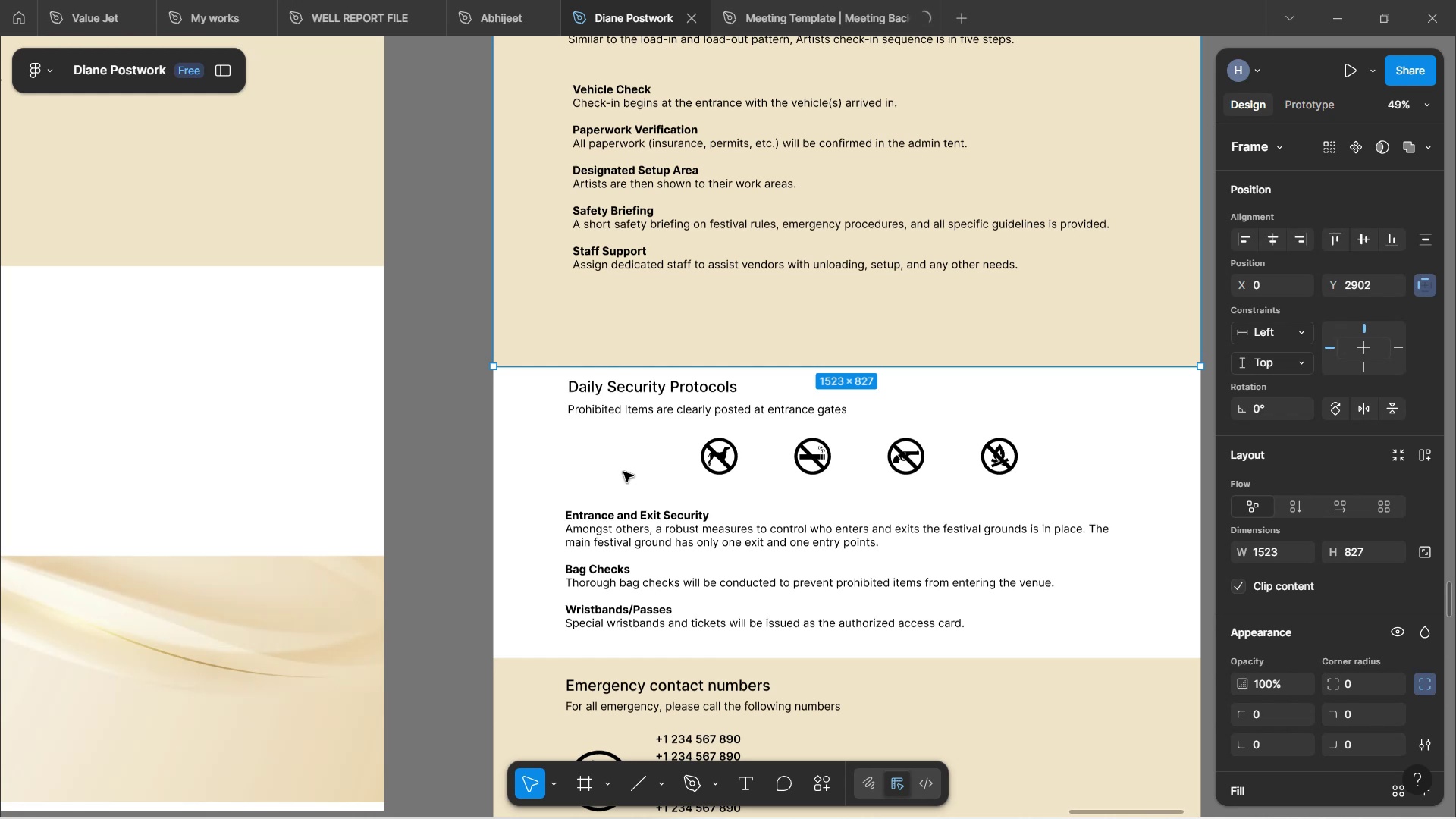 
wait(52.52)
 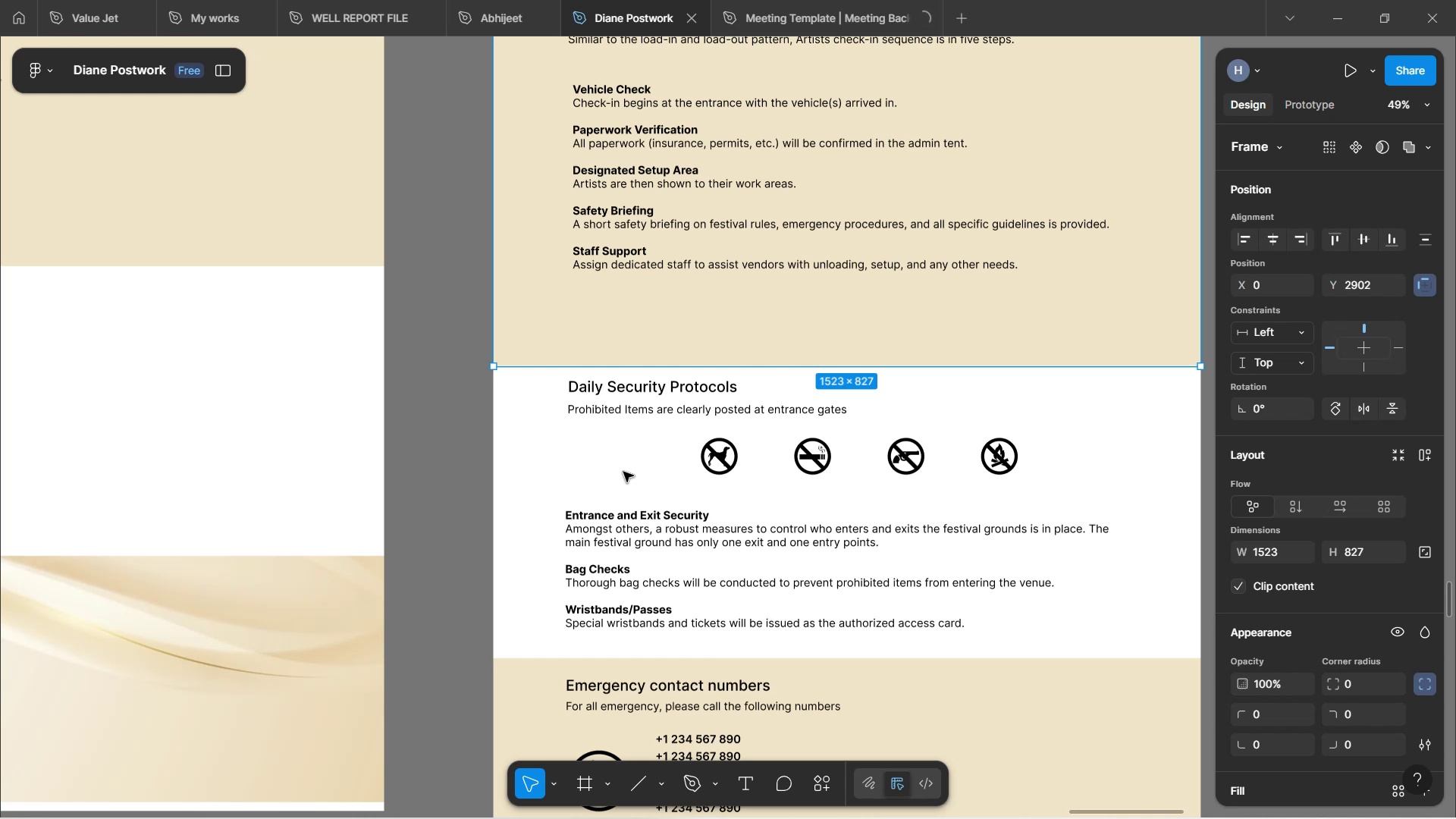 
scroll: coordinate [684, 290], scroll_direction: down, amount: 1.0
 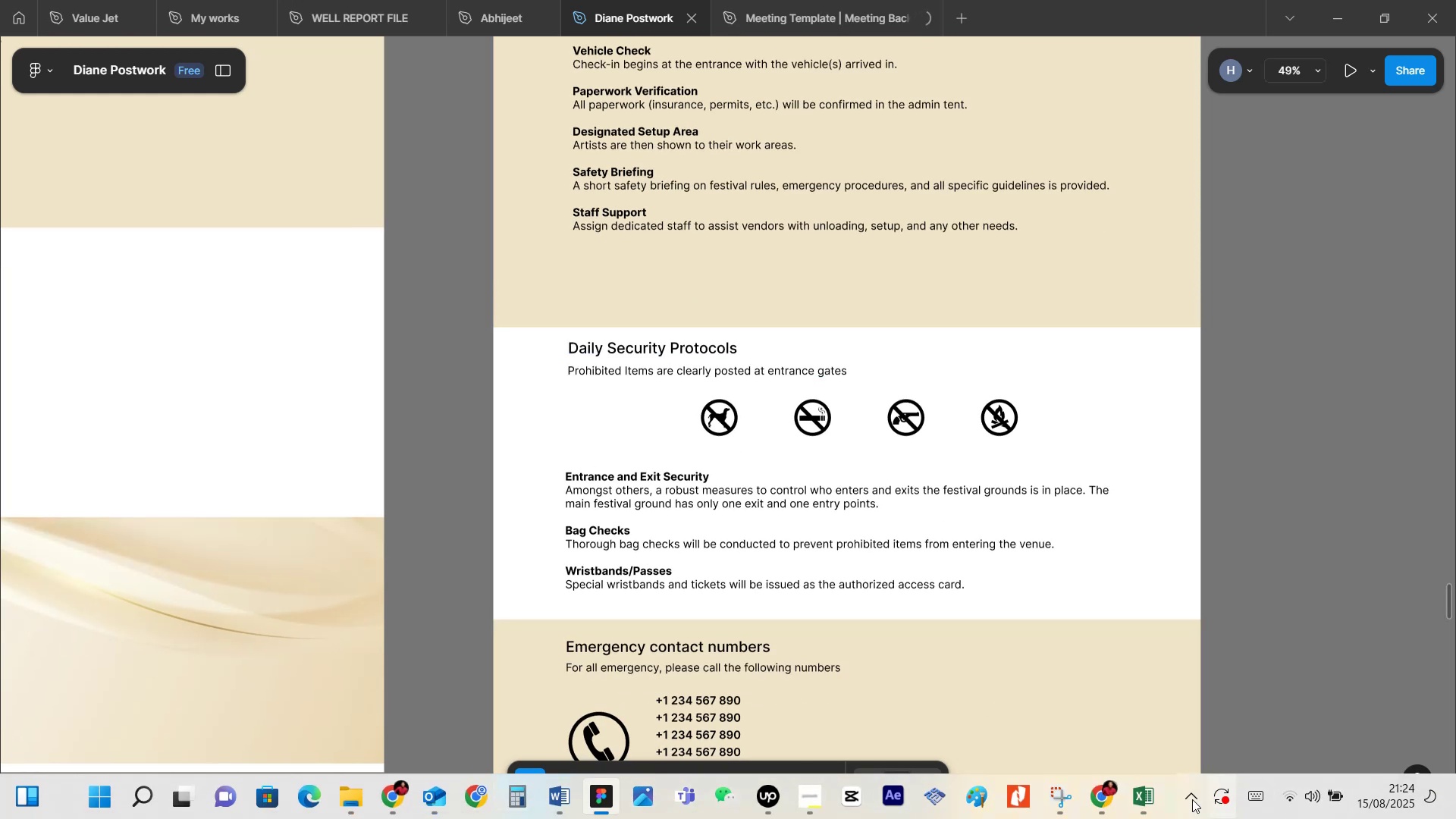 
left_click([1099, 802])
 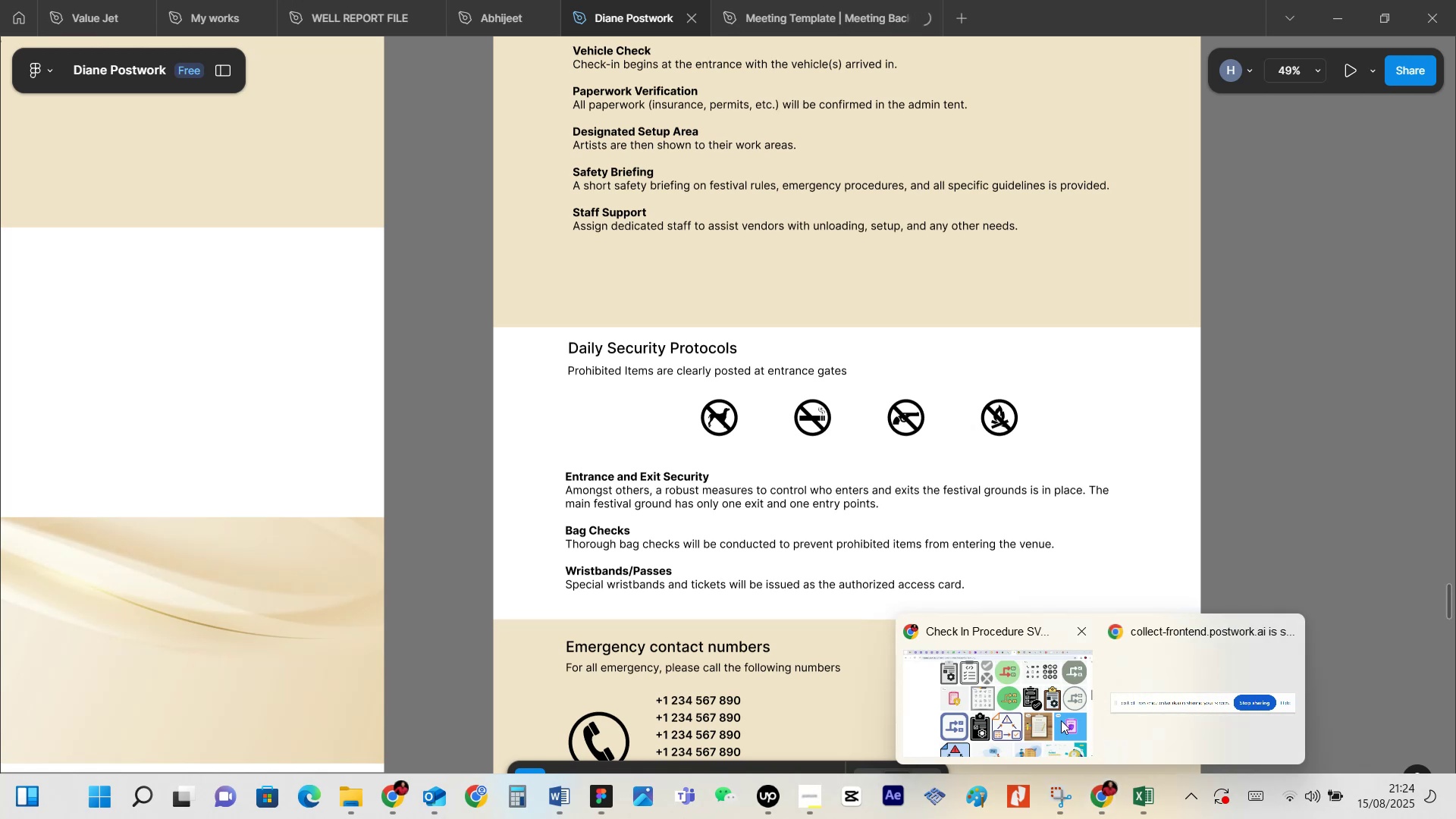 
left_click([1050, 720])
 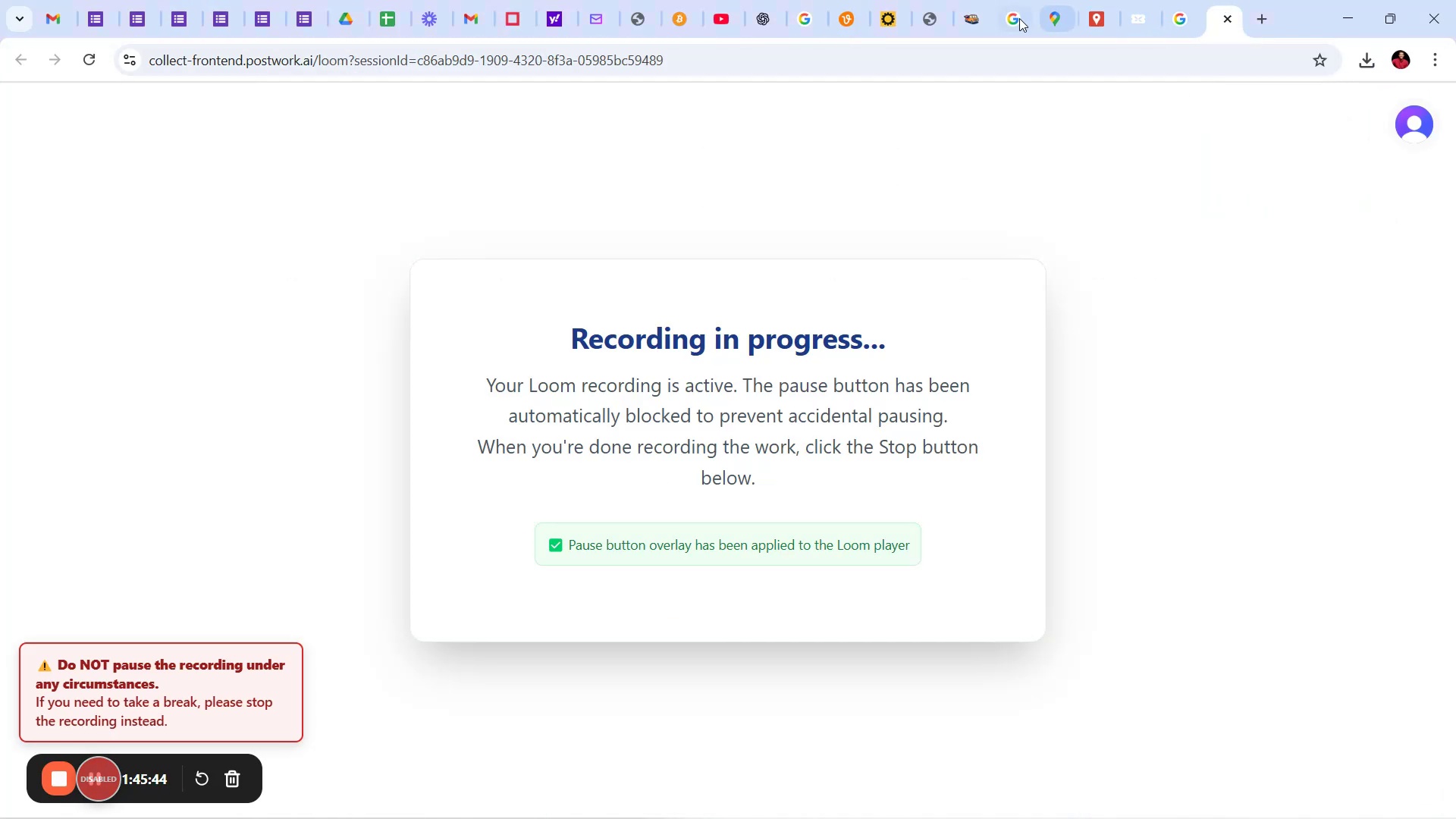 
wait(5.28)
 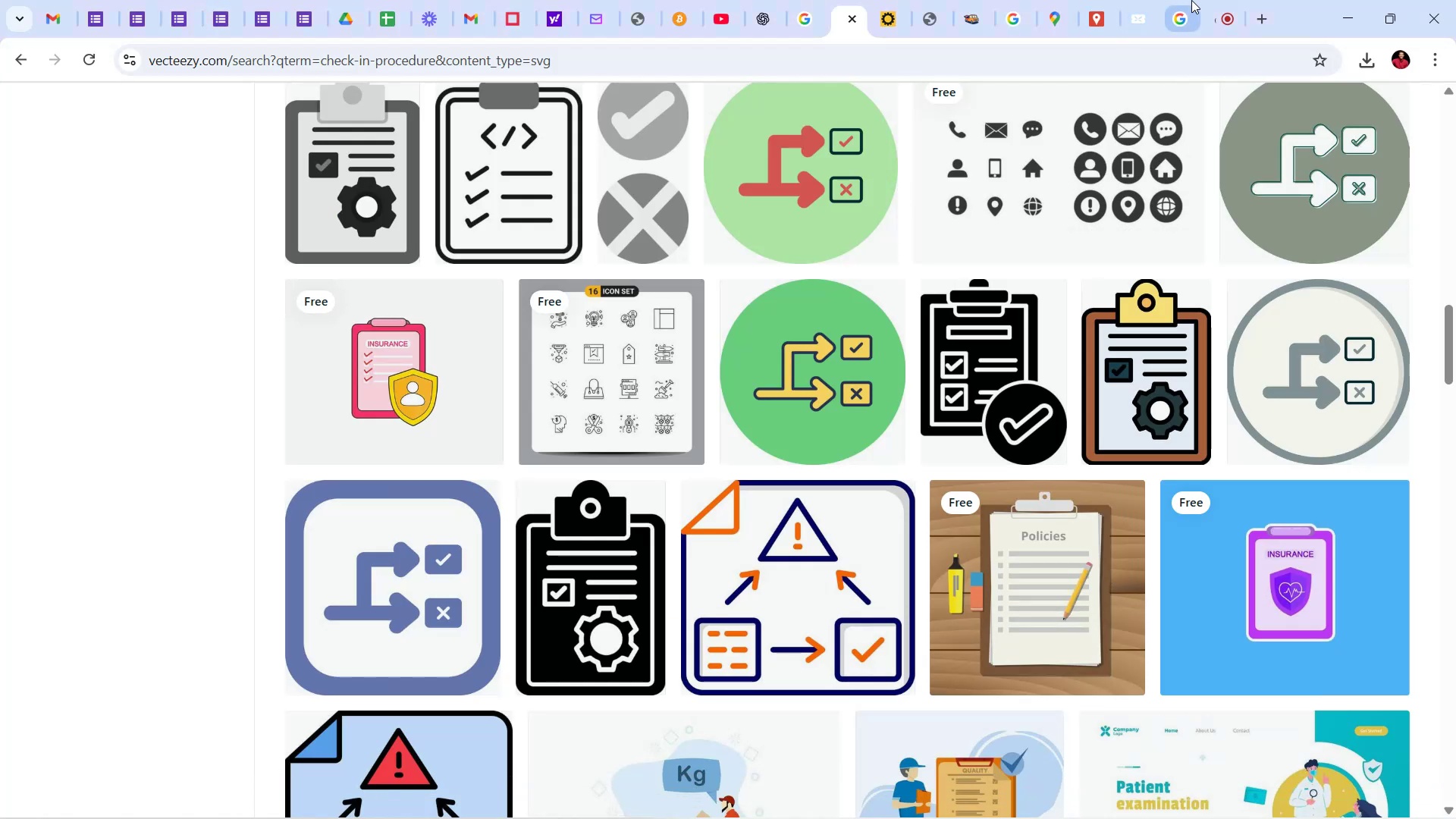 
left_click([852, 0])
 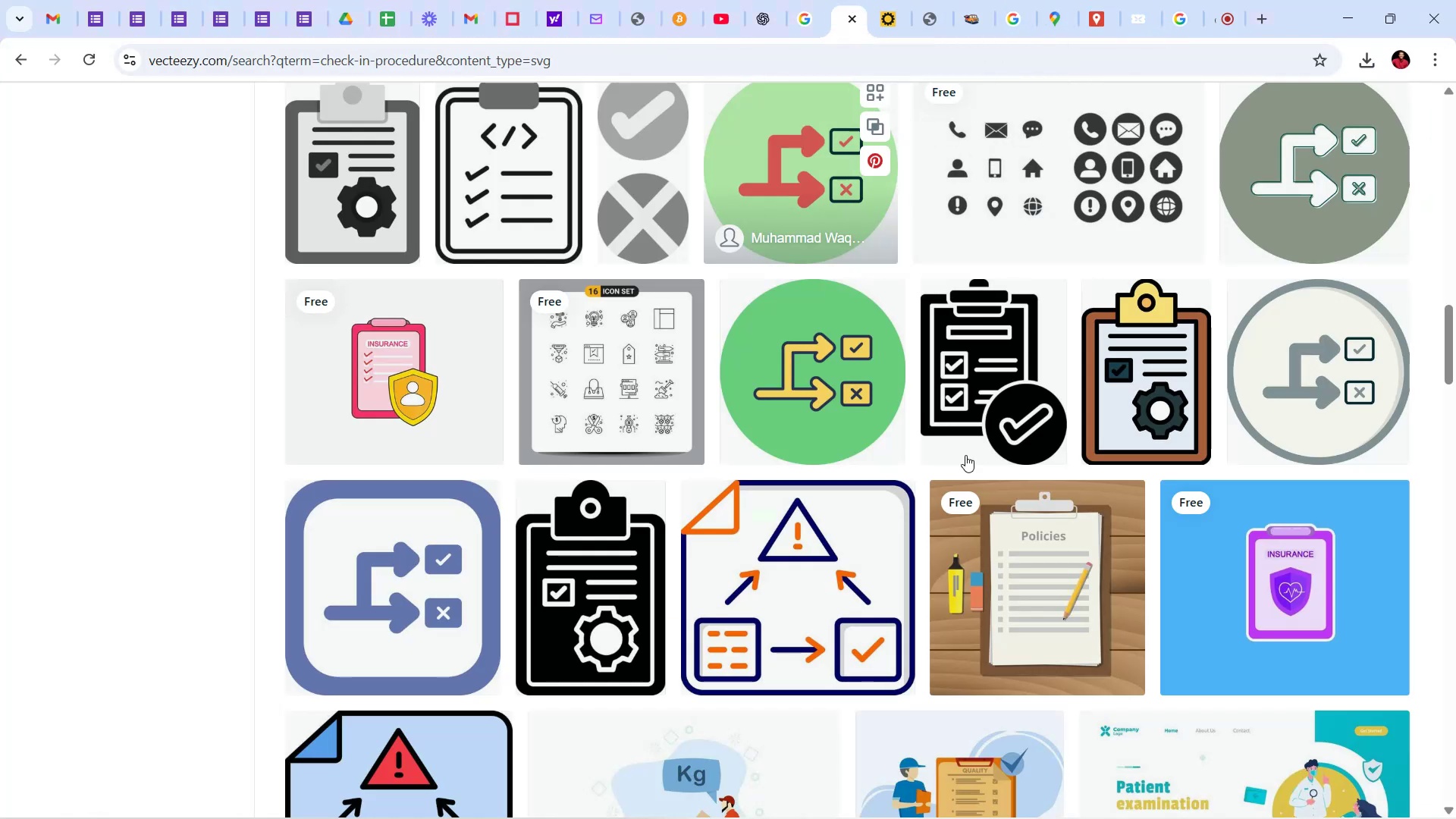 
scroll: coordinate [965, 455], scroll_direction: down, amount: 18.0
 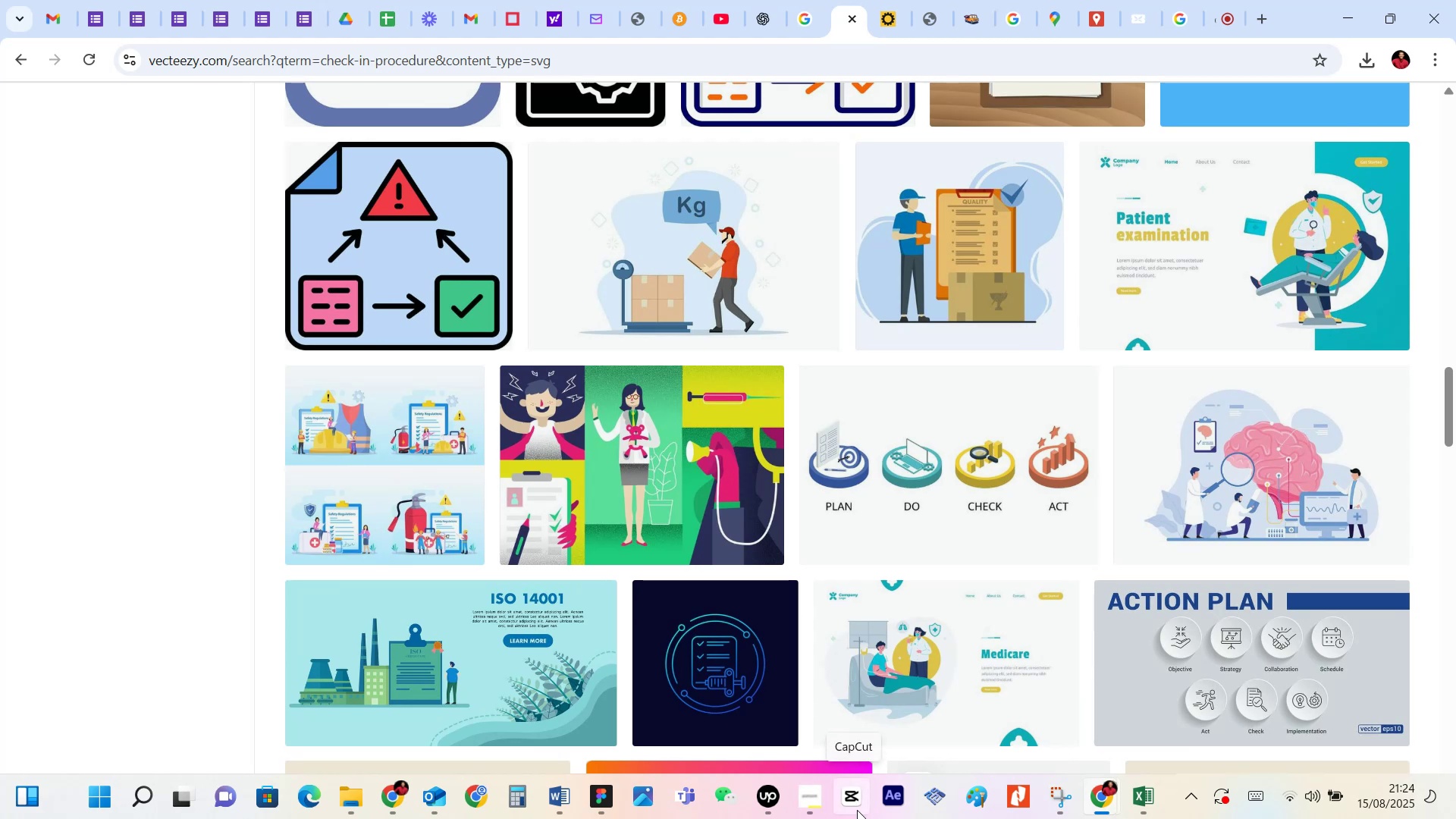 
left_click([616, 797])
 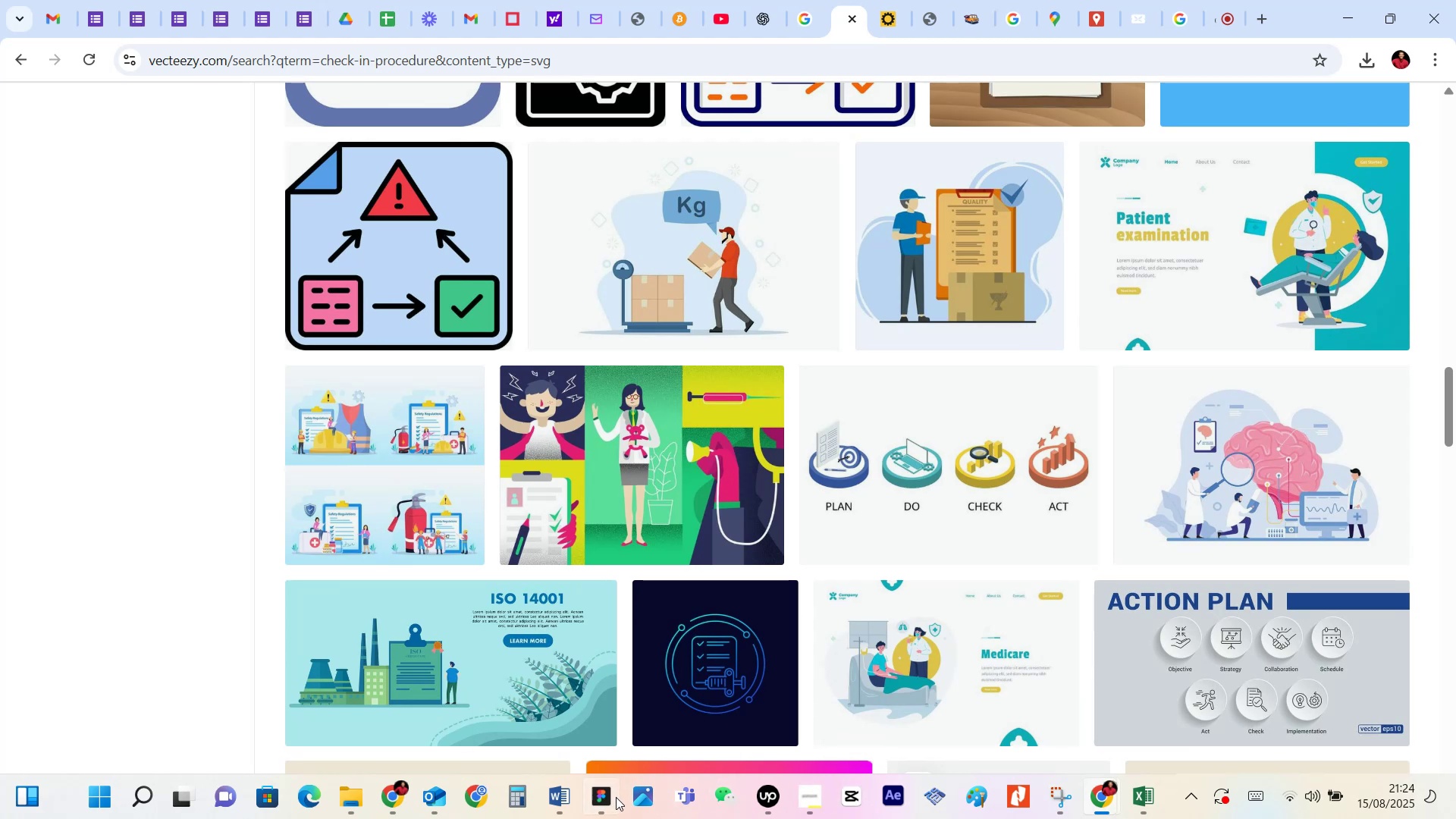 
scroll: coordinate [595, 526], scroll_direction: down, amount: 2.0
 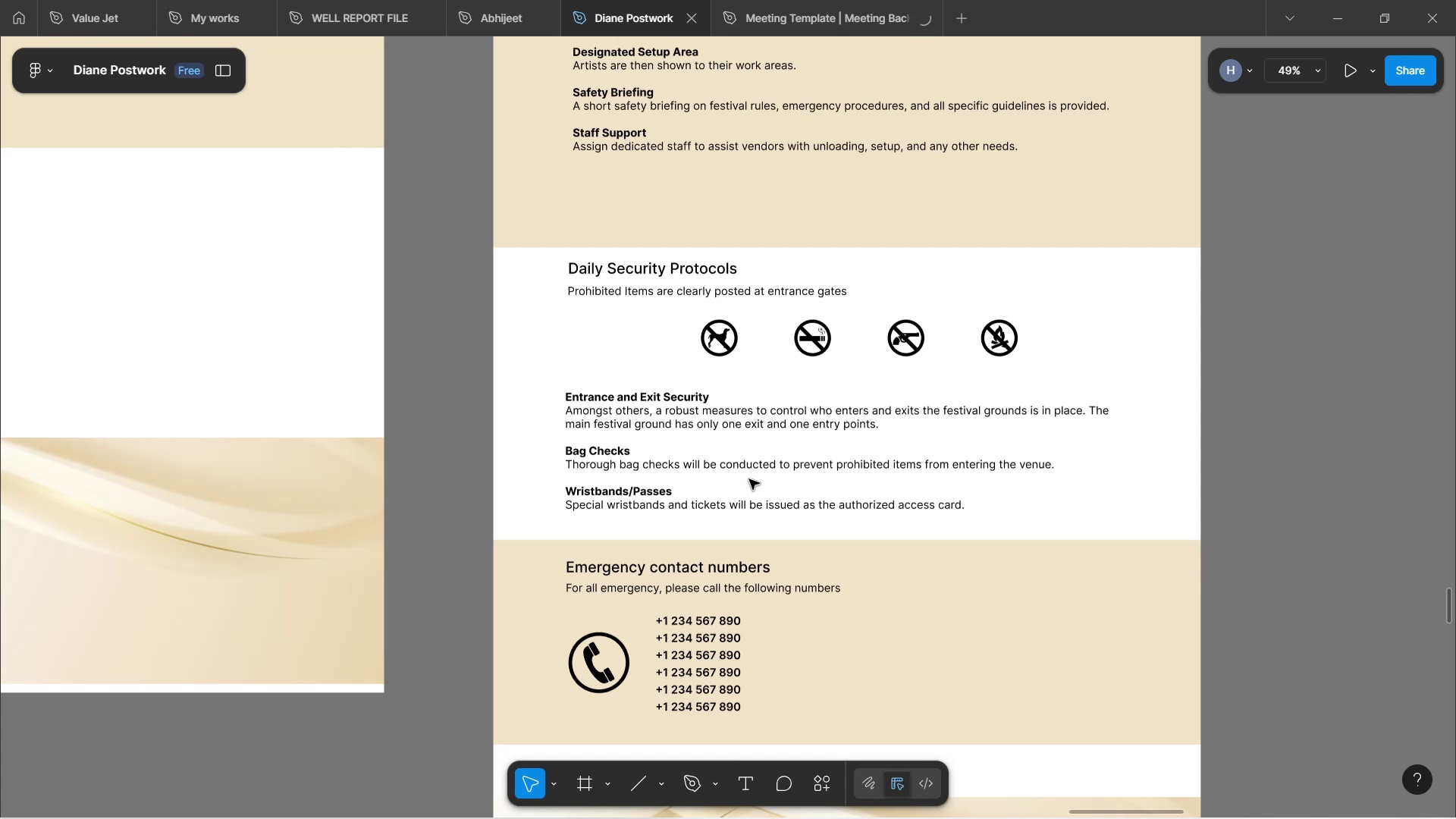 
wait(355.2)
 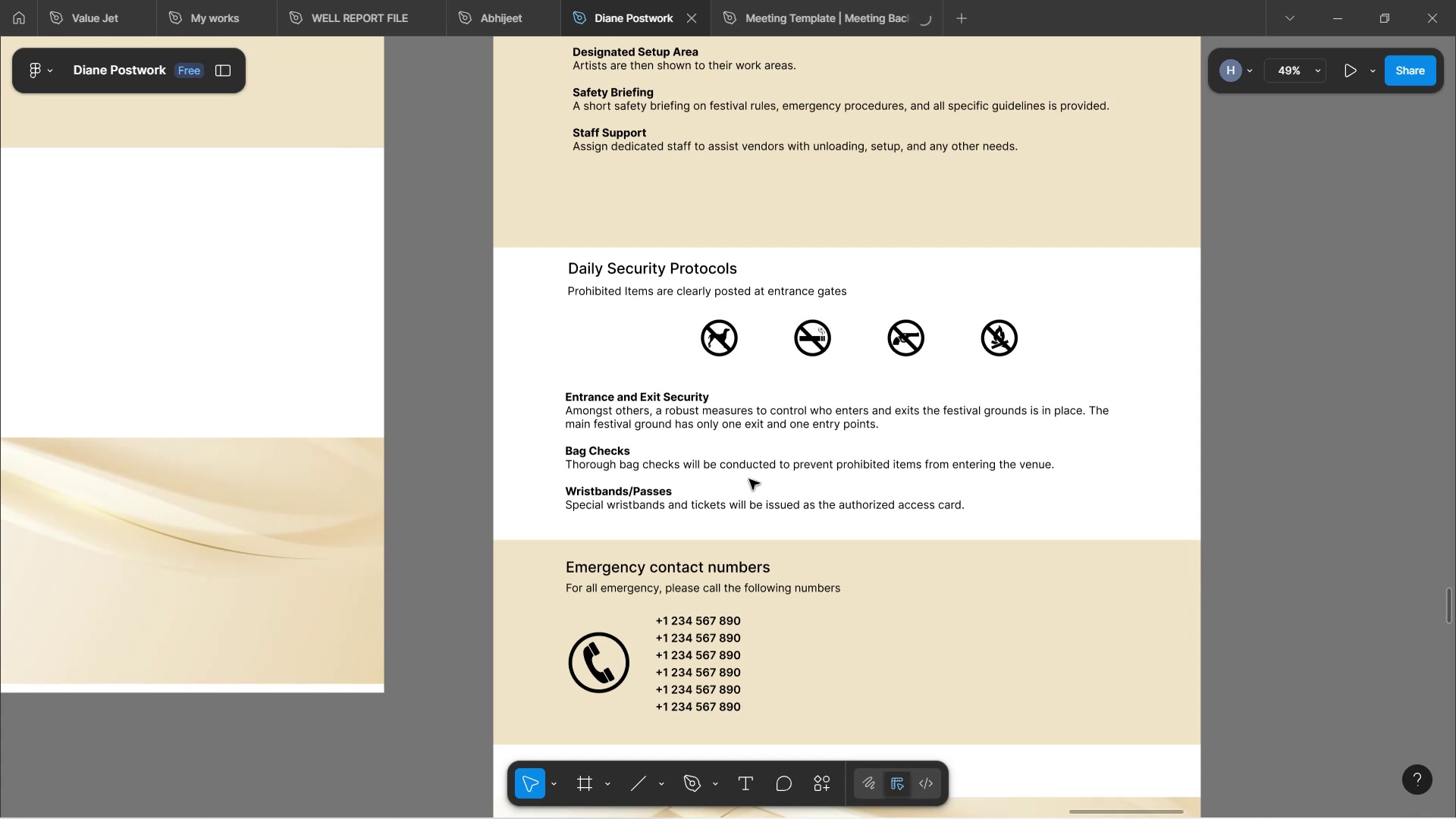 
scroll: coordinate [635, 428], scroll_direction: none, amount: 0.0
 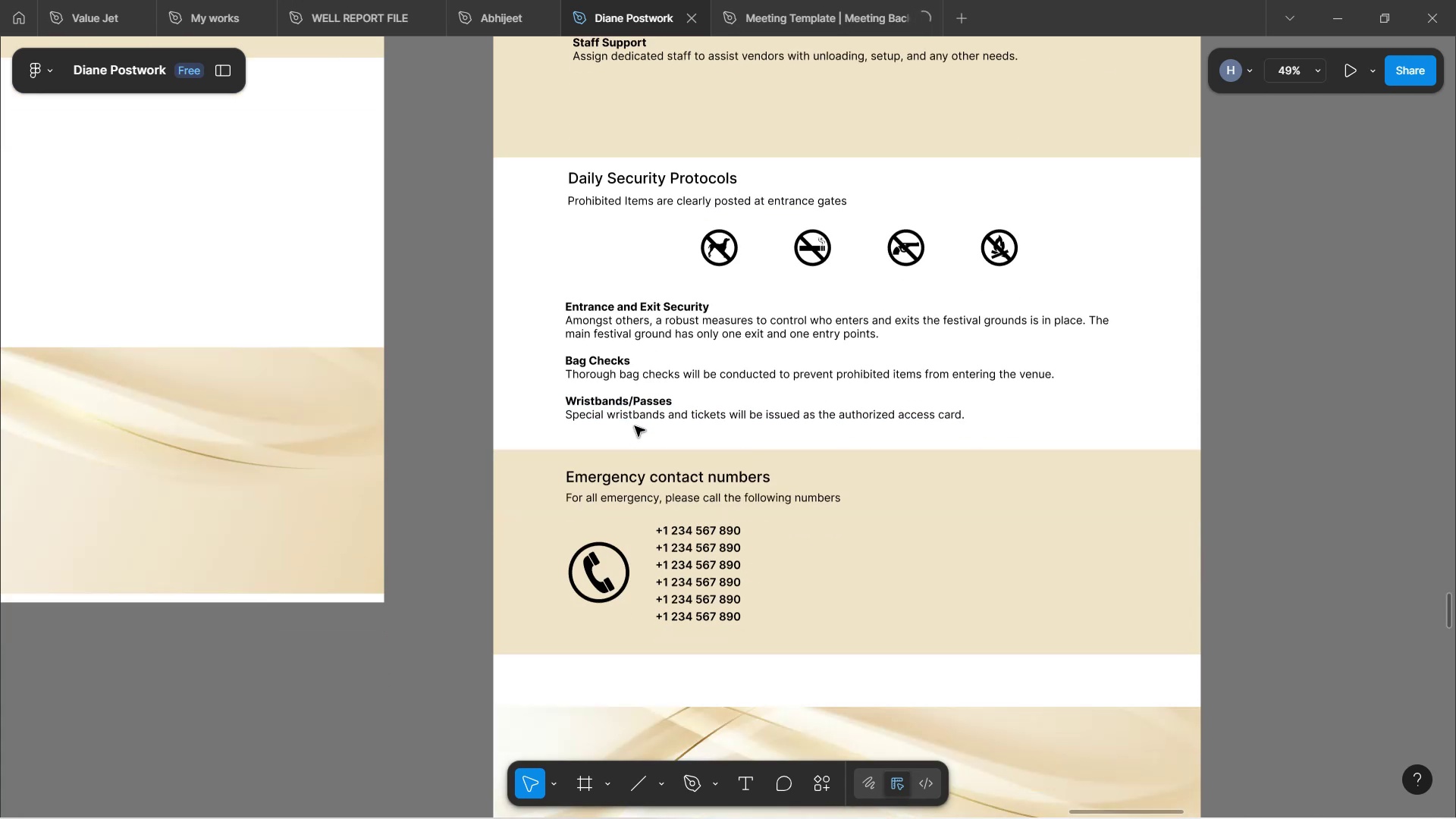 
hold_key(key=ControlLeft, duration=0.95)
scroll: coordinate [635, 424], scroll_direction: down, amount: 7.0
 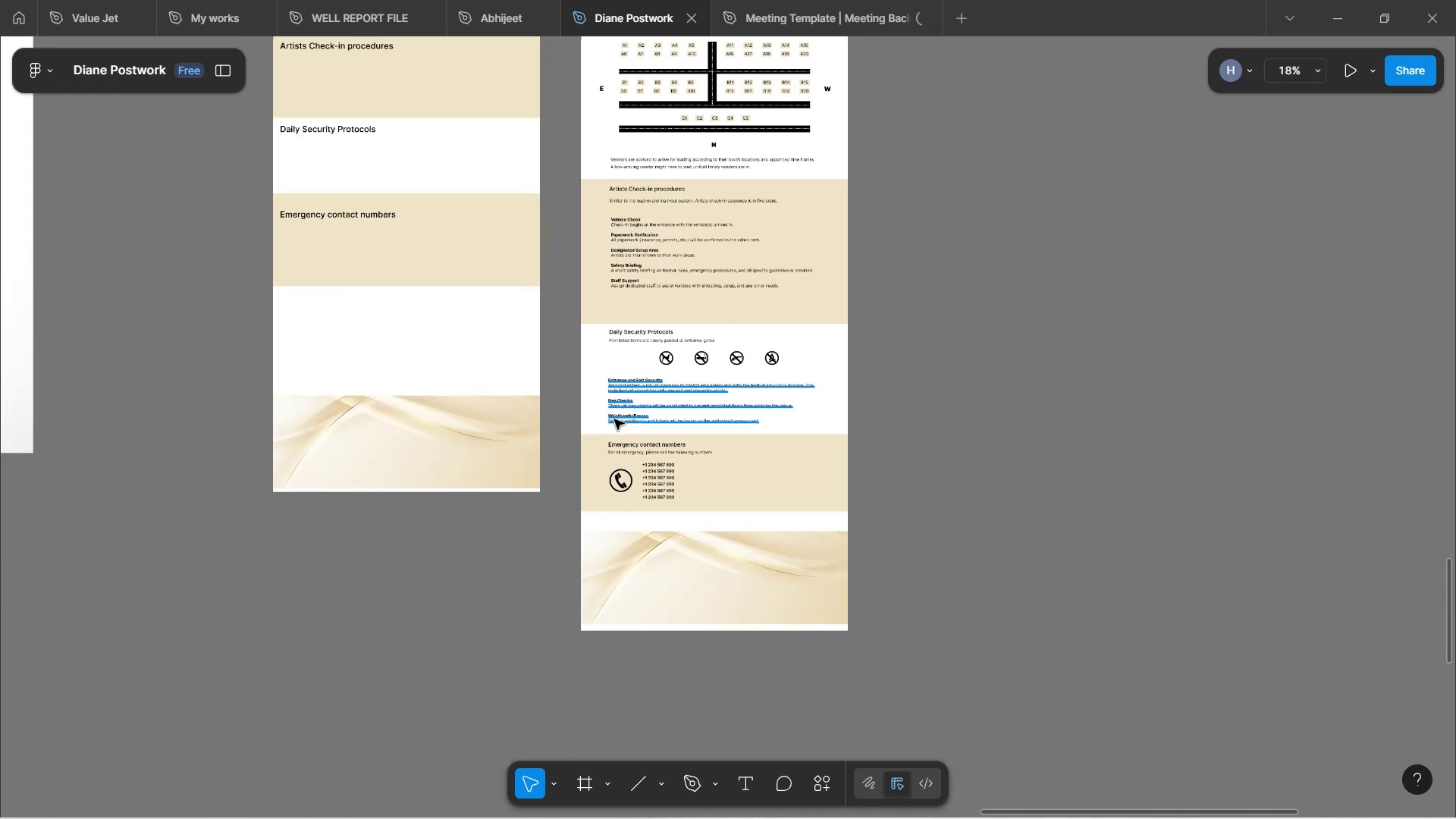 
hold_key(key=ShiftLeft, duration=1.55)
scroll: coordinate [537, 422], scroll_direction: up, amount: 11.0
 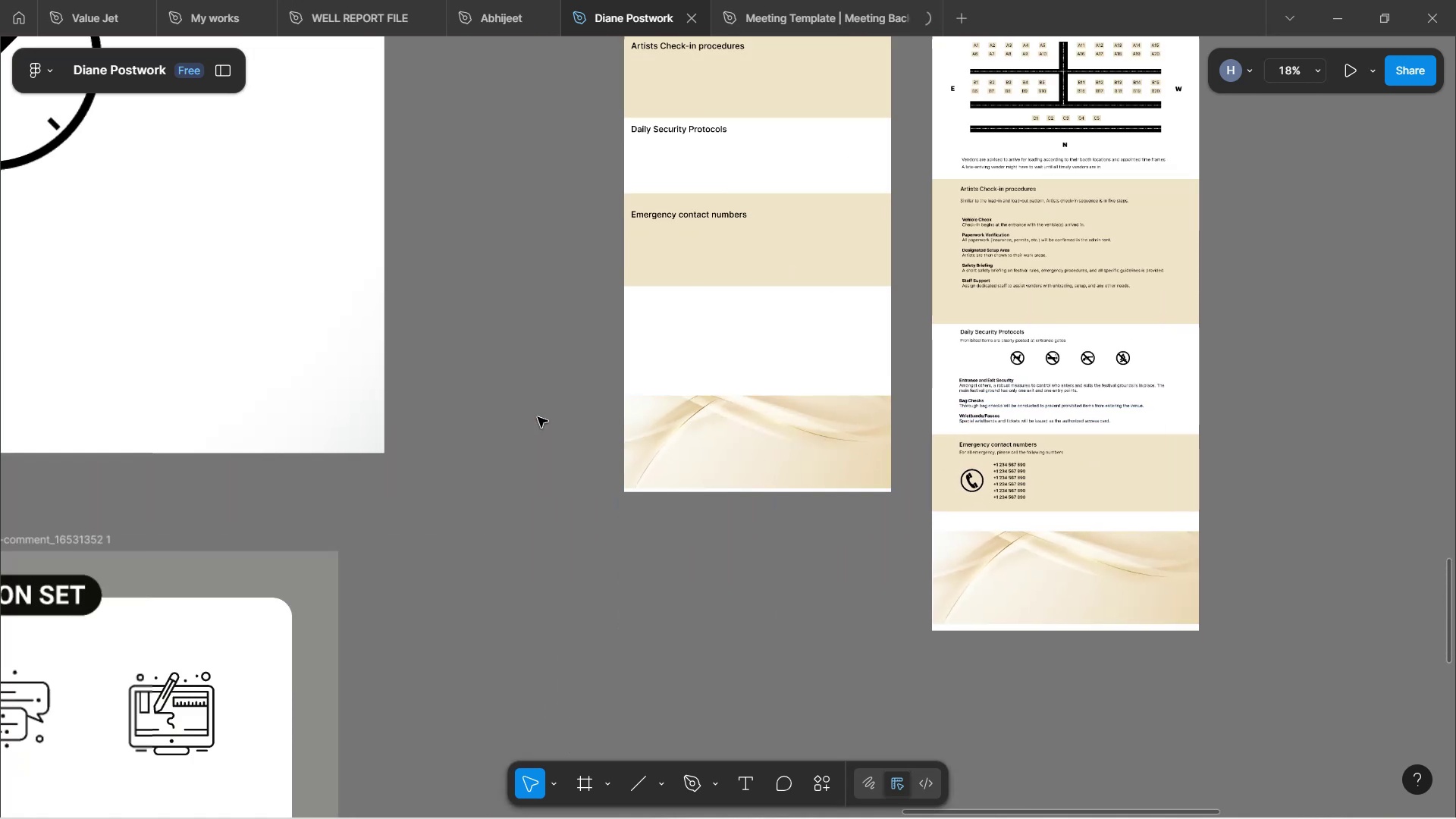 
hold_key(key=ShiftLeft, duration=1.52)
scroll: coordinate [529, 389], scroll_direction: up, amount: 10.0
 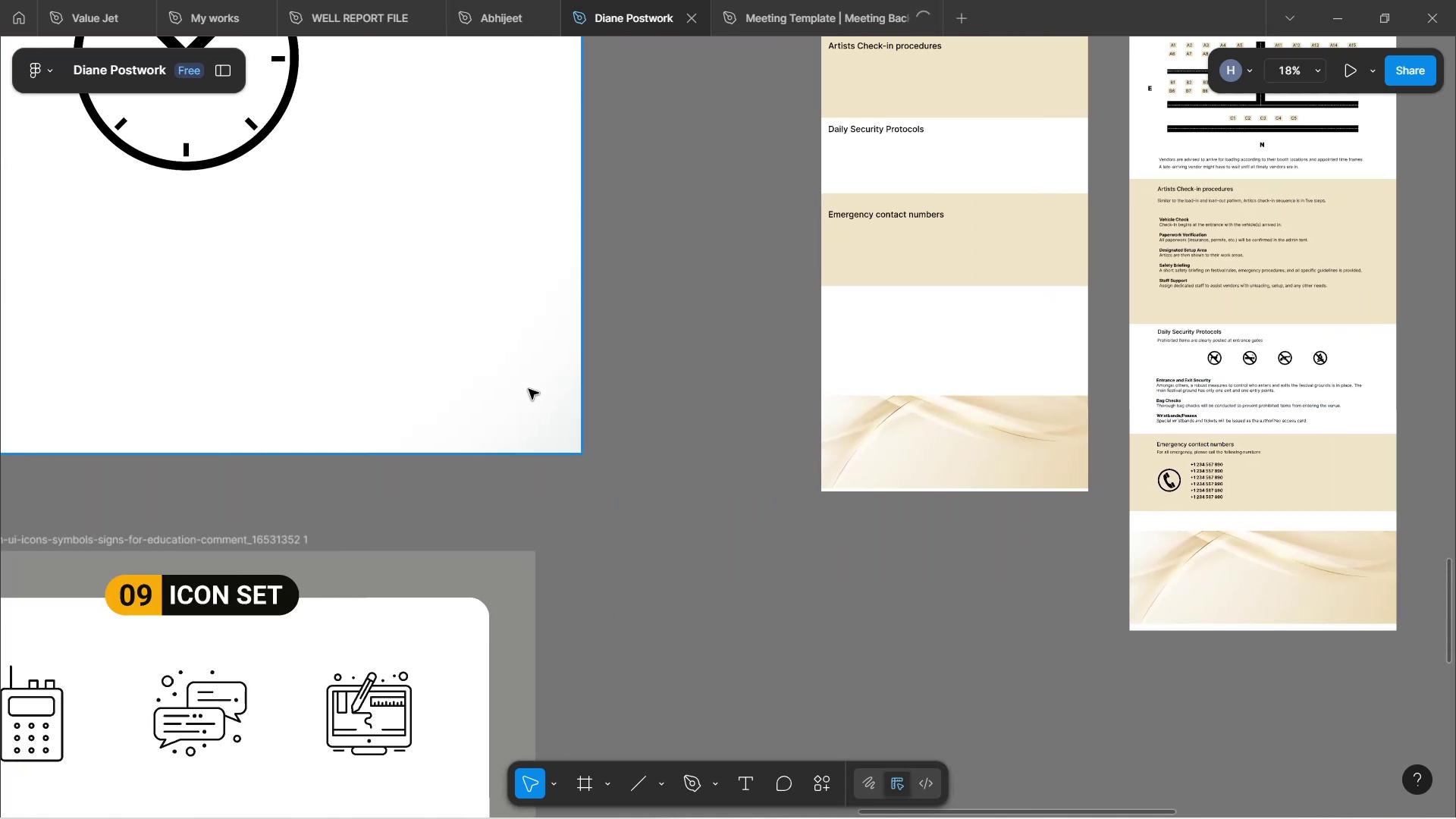 
hold_key(key=ShiftLeft, duration=0.44)
 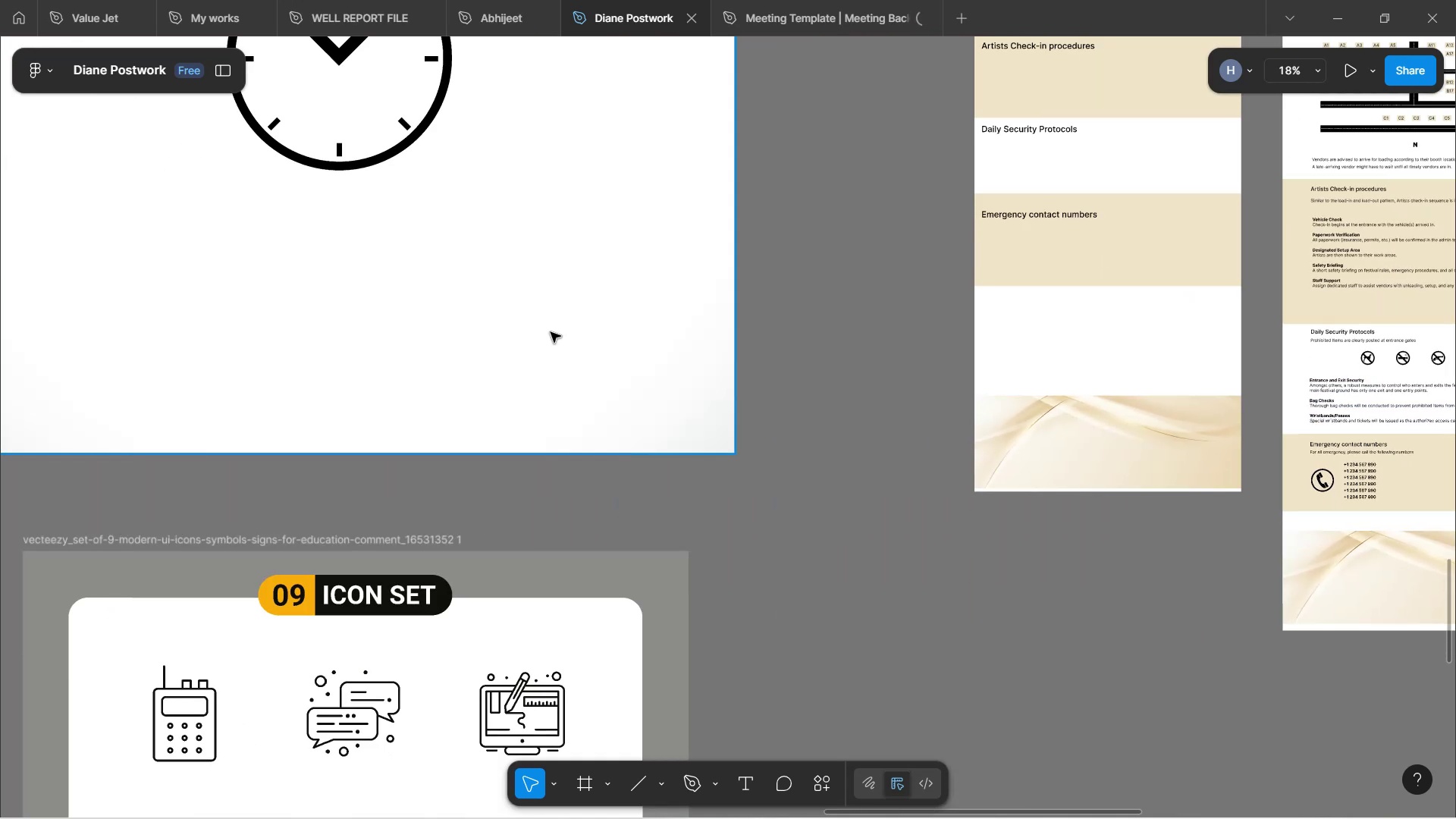 
scroll: coordinate [709, 332], scroll_direction: down, amount: 11.0
 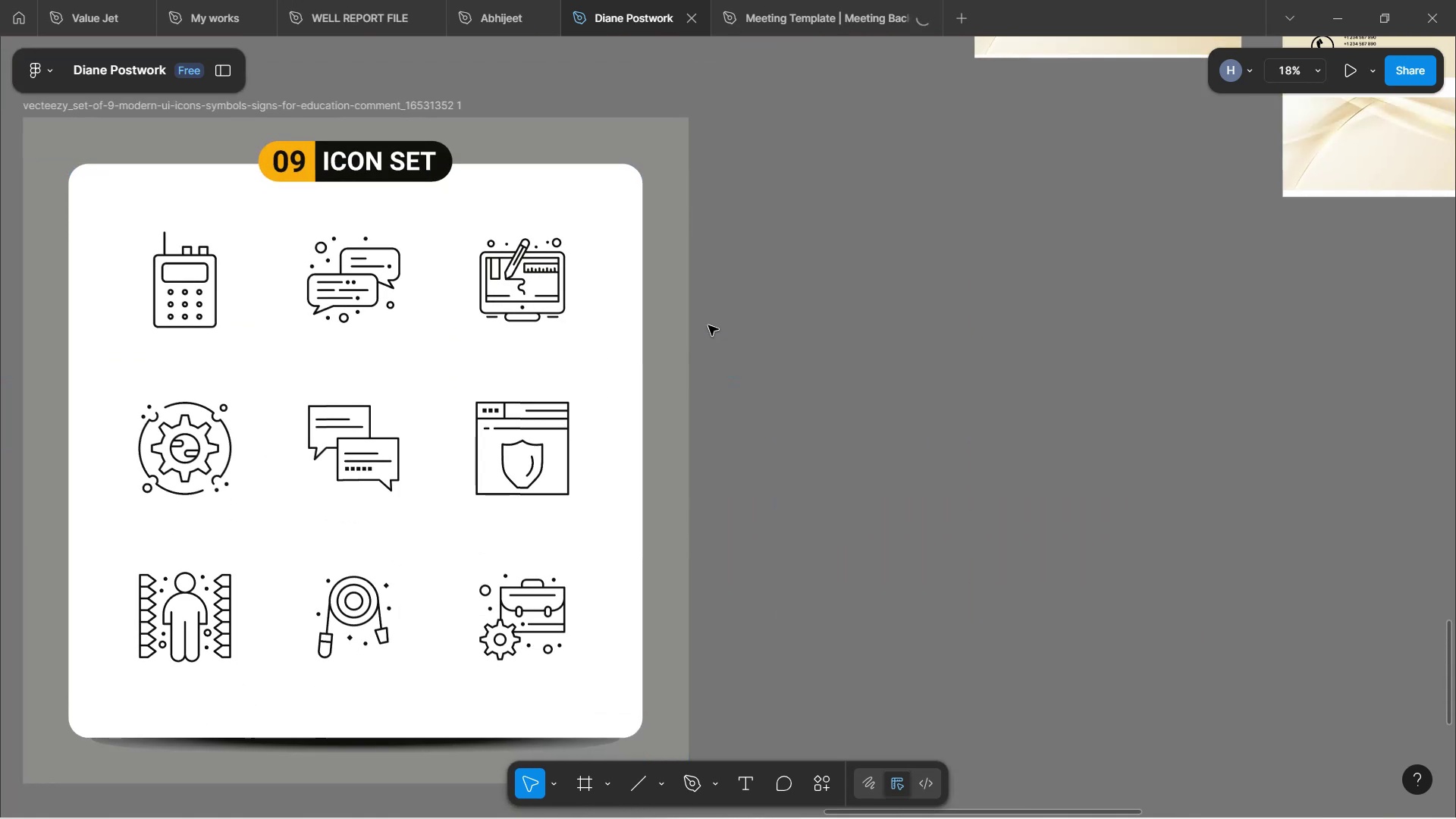 
hold_key(key=ControlLeft, duration=1.57)
scroll: coordinate [714, 326], scroll_direction: down, amount: 5.0
 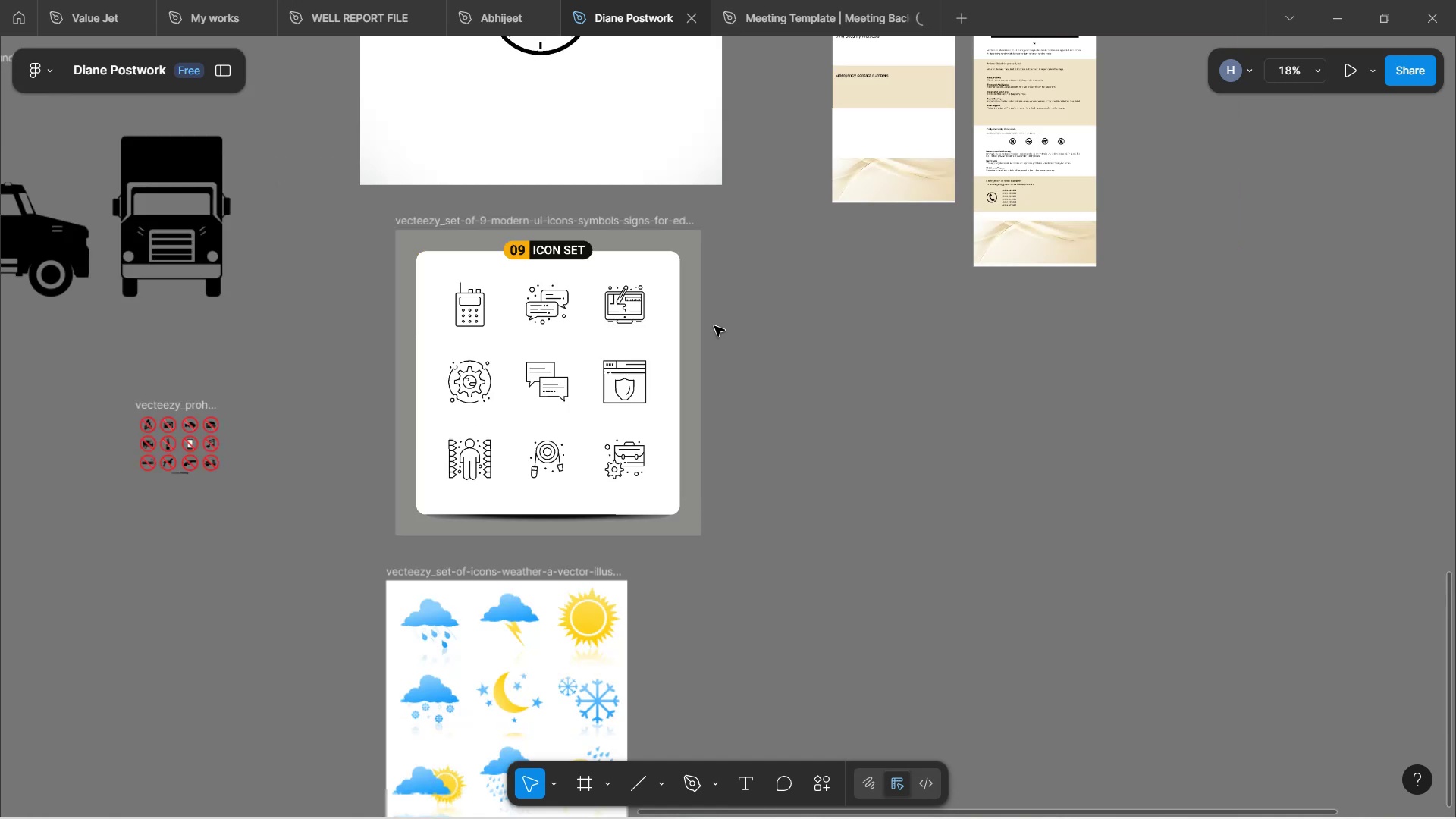 
key(Control+ControlLeft)
 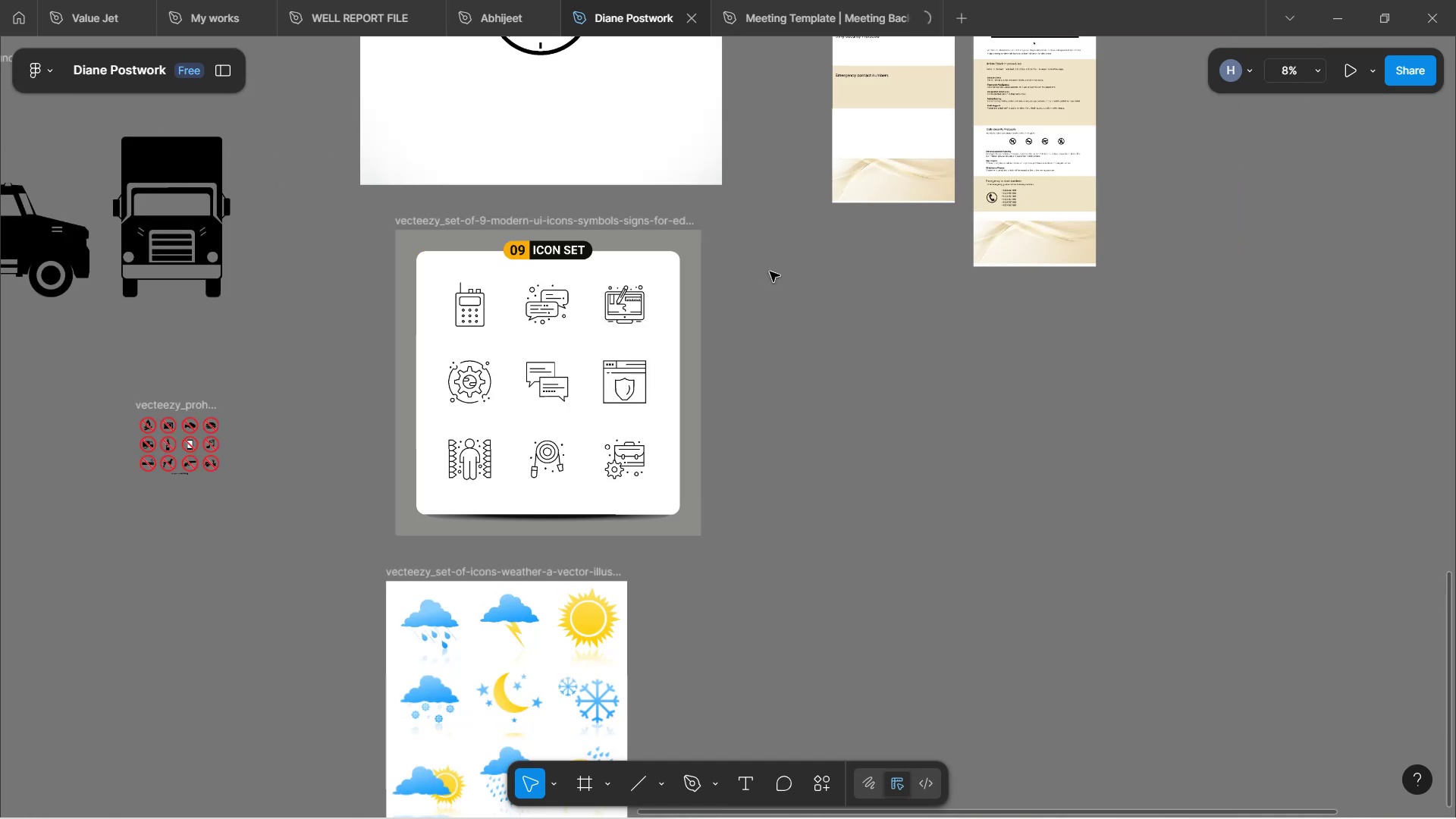 
key(Control+ControlLeft)
 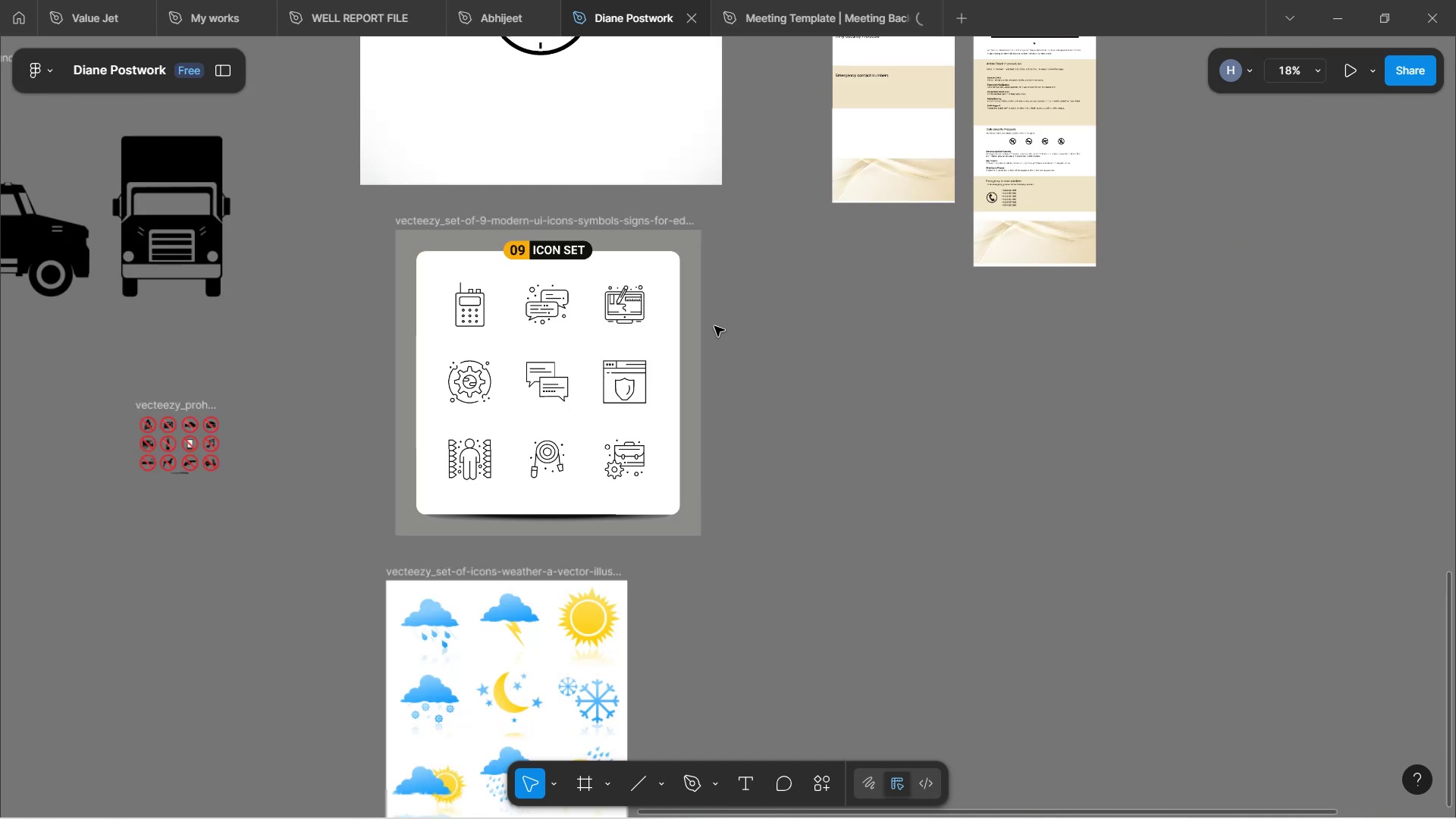 
key(Control+ControlLeft)
 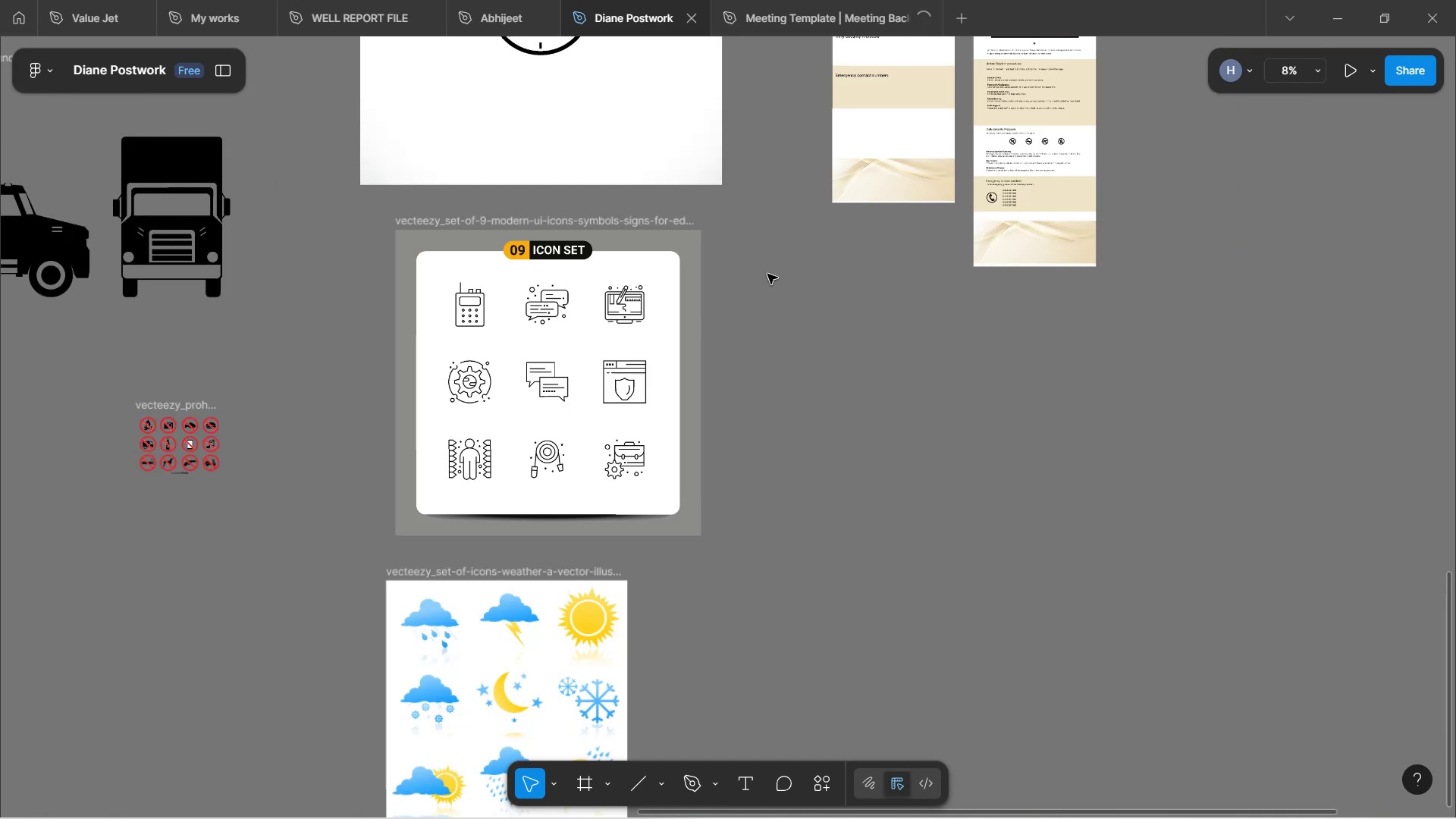 
scroll: coordinate [770, 267], scroll_direction: up, amount: 23.0
 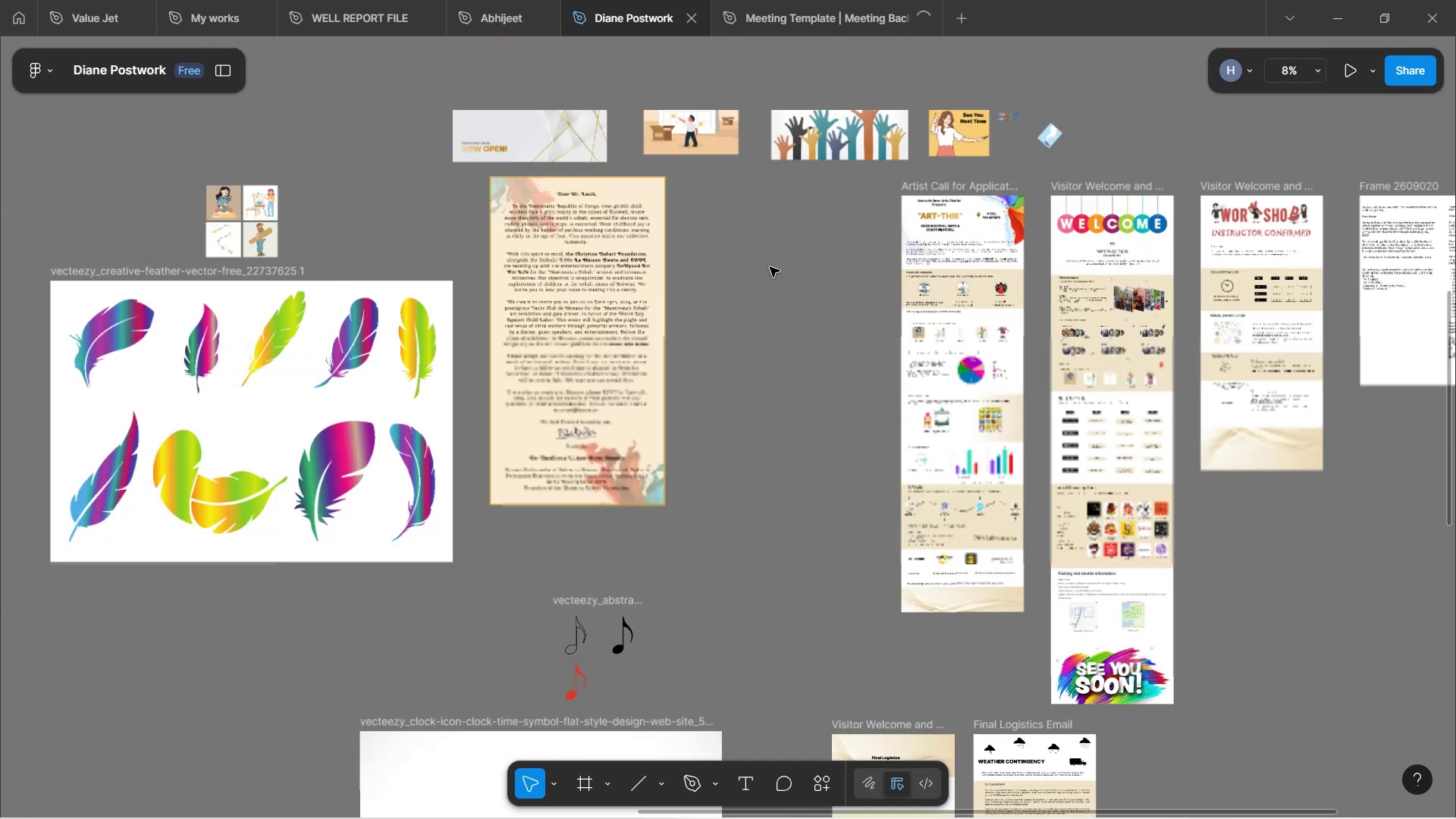 
scroll: coordinate [777, 274], scroll_direction: down, amount: 33.0
 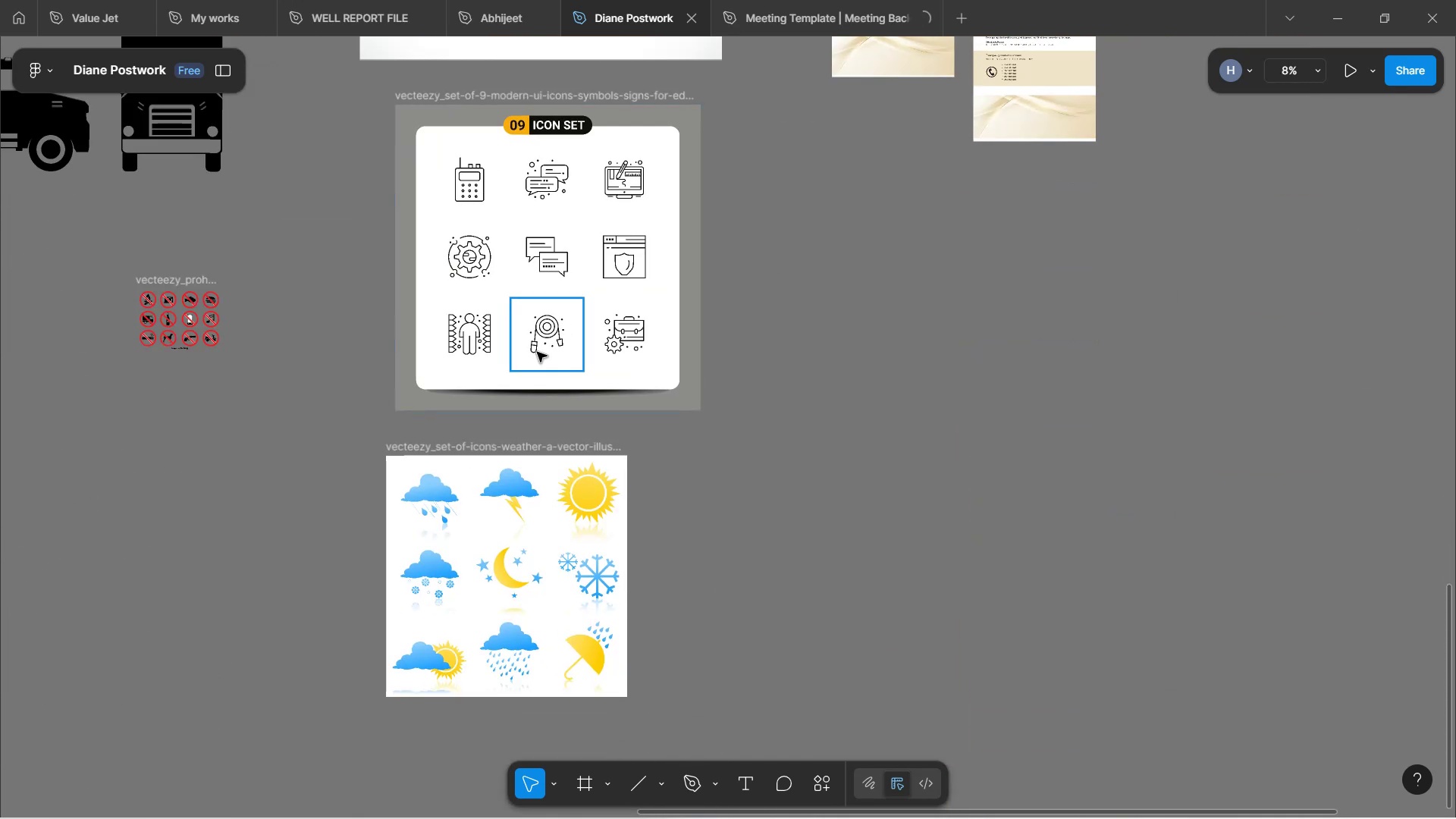 
hold_key(key=ControlLeft, duration=0.92)
scroll: coordinate [711, 232], scroll_direction: up, amount: 11.0
 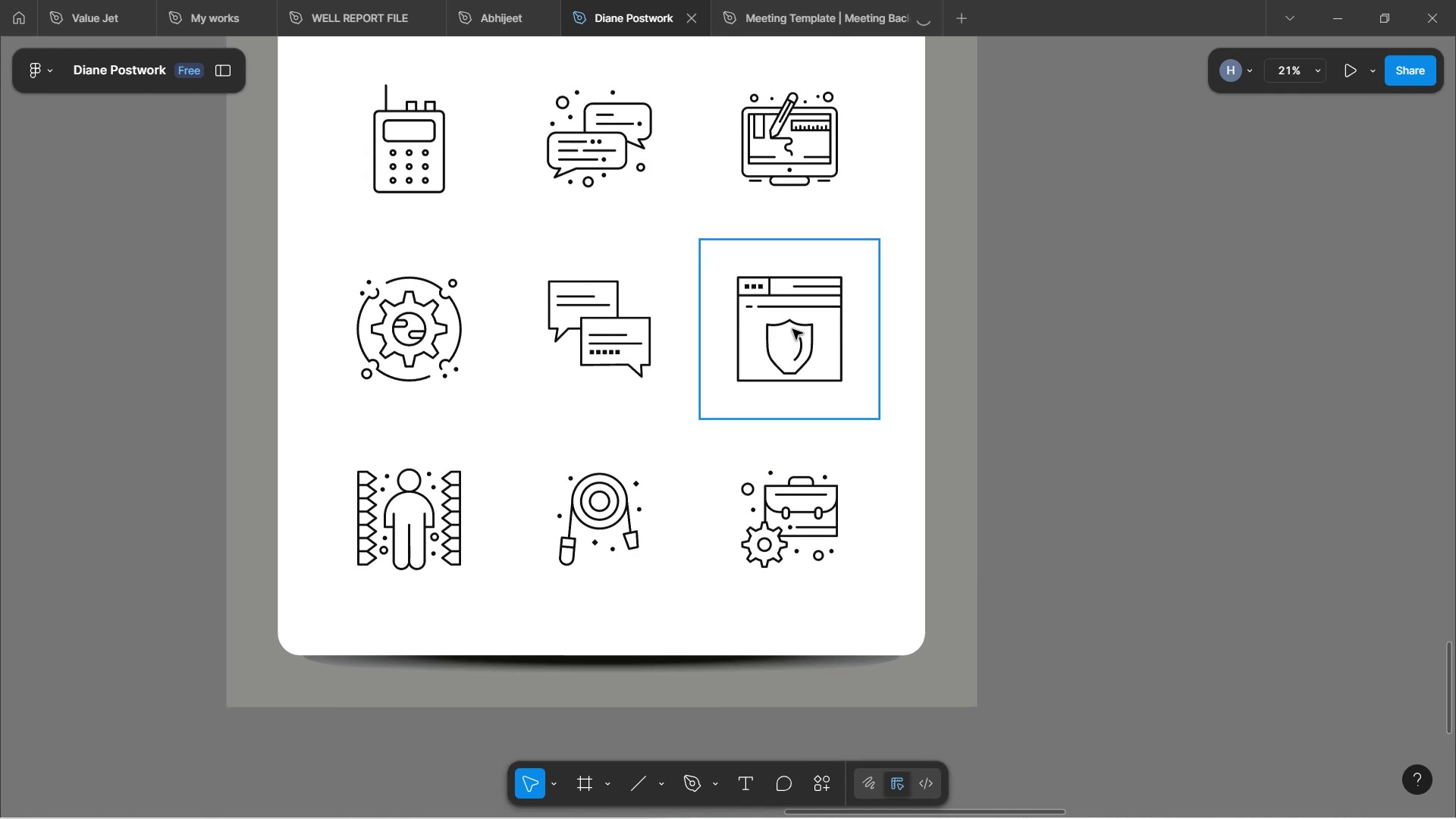 
left_click([792, 329])
 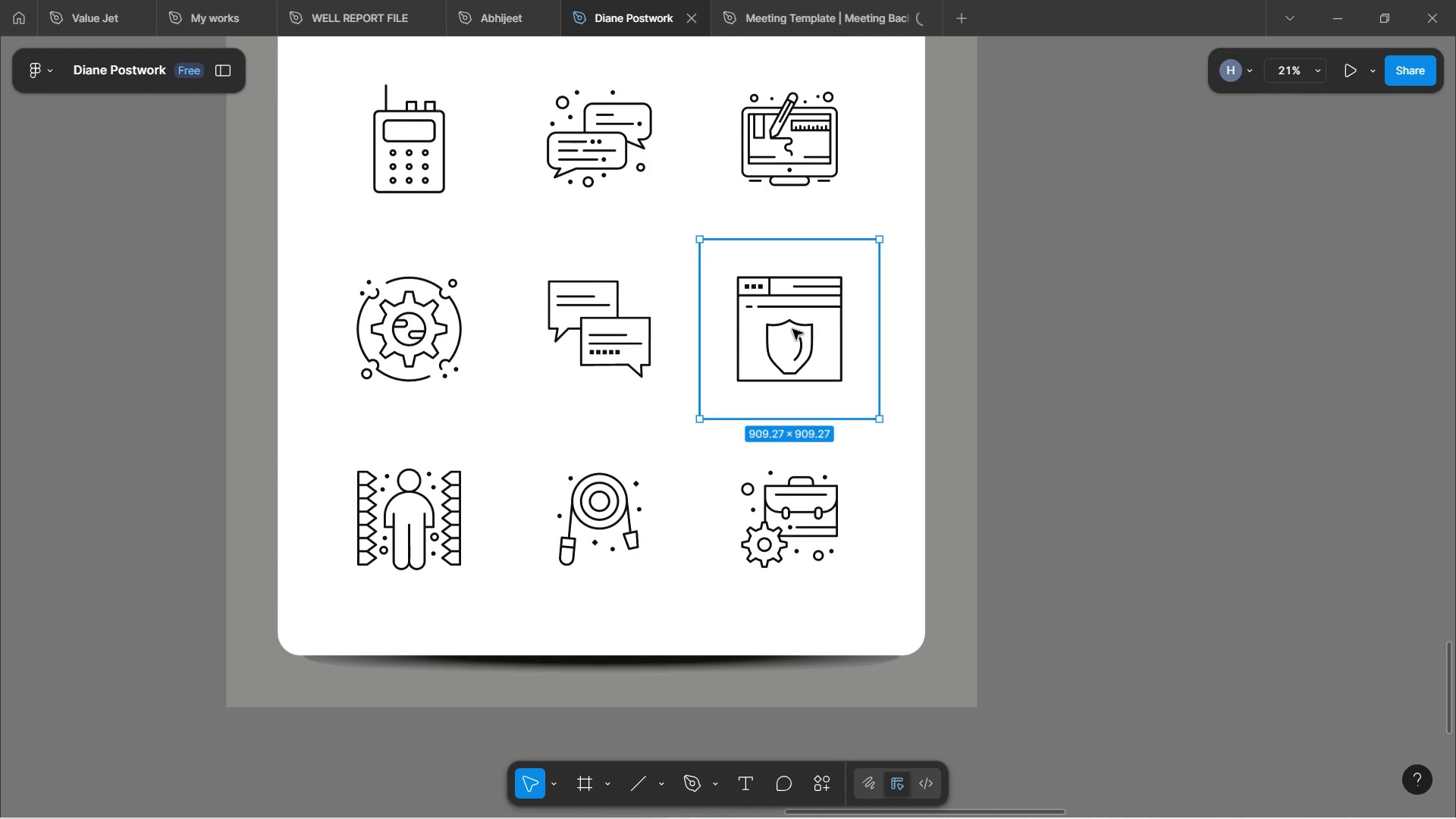 
hold_key(key=AltLeft, duration=1.52)
left_click_drag(start_coordinate=[792, 329], to_coordinate=[1112, 360])
 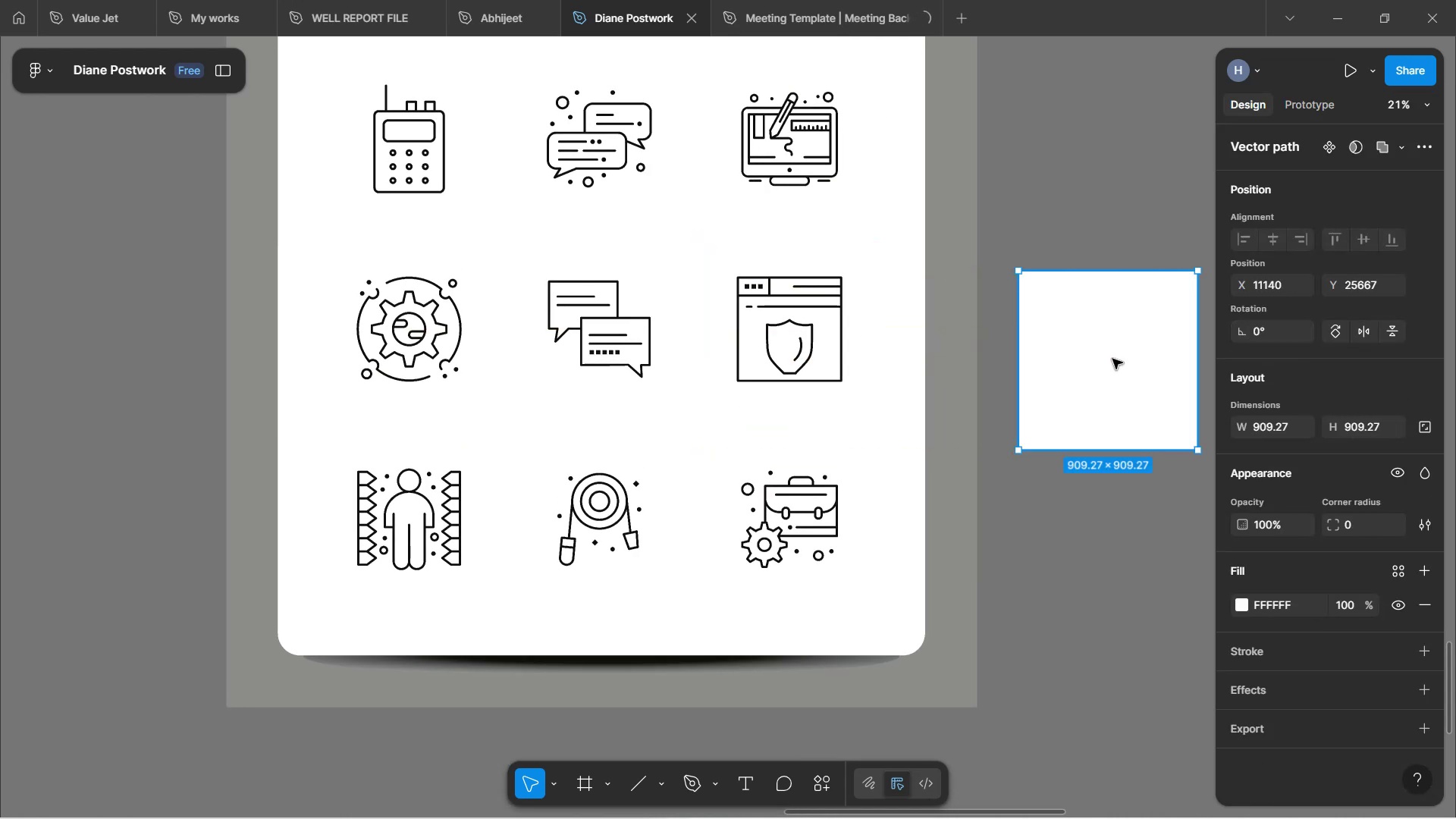 
hold_key(key=AltLeft, duration=0.52)
 